 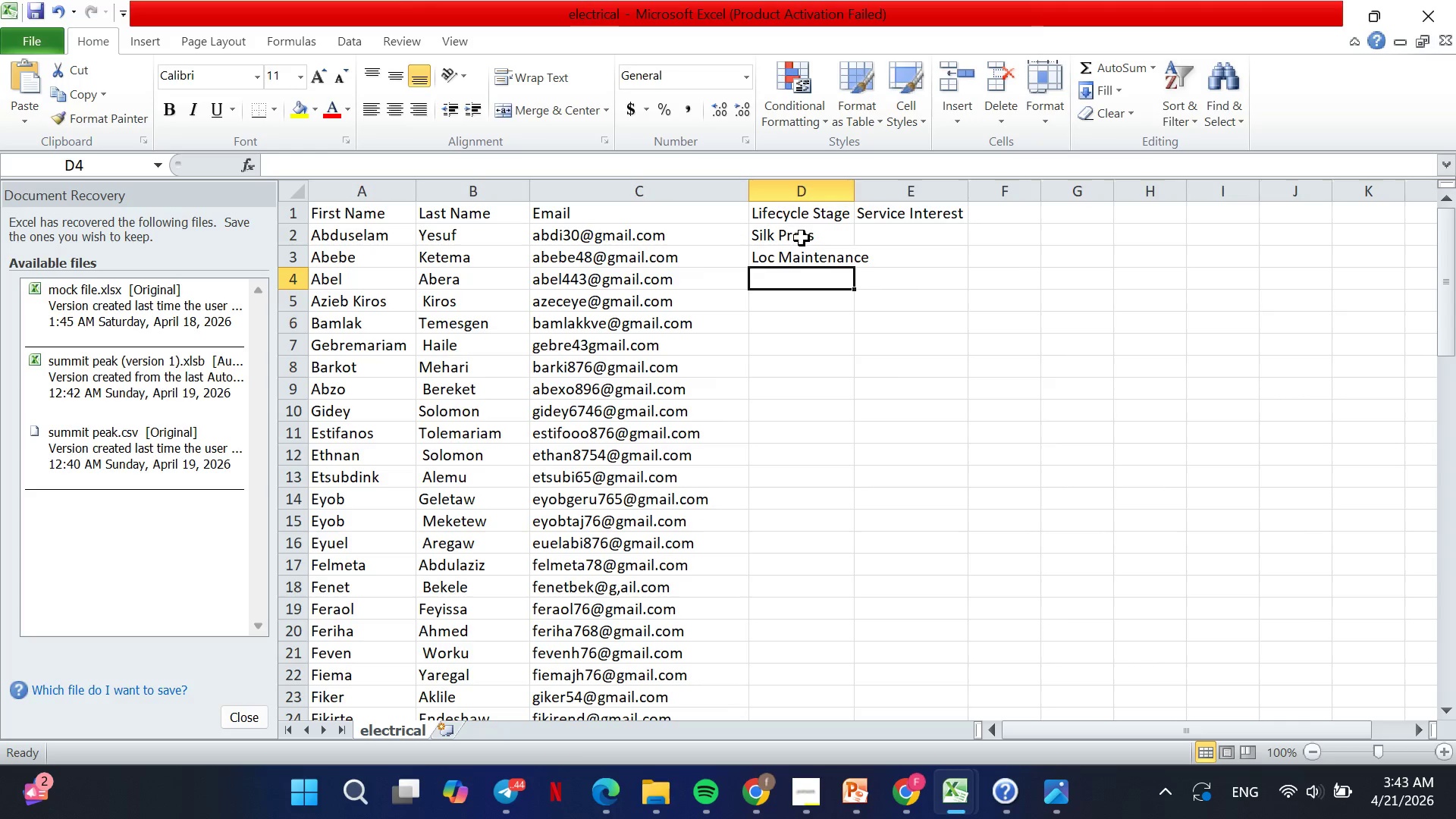 
double_click([779, 278])
 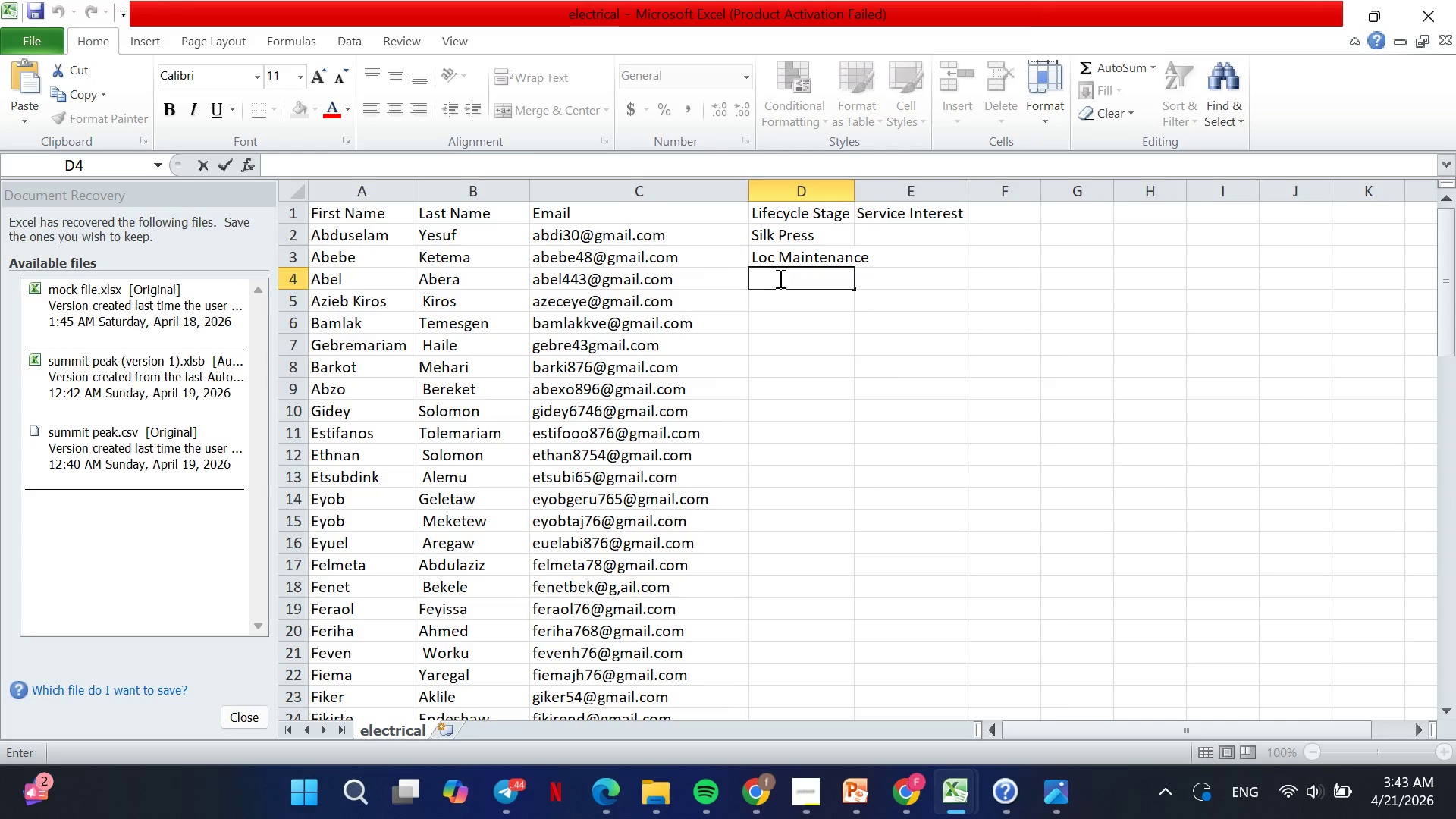 
type(COLOR)
key(Backspace)
key(Backspace)
key(Backspace)
key(Backspace)
type(olor Consultation)
 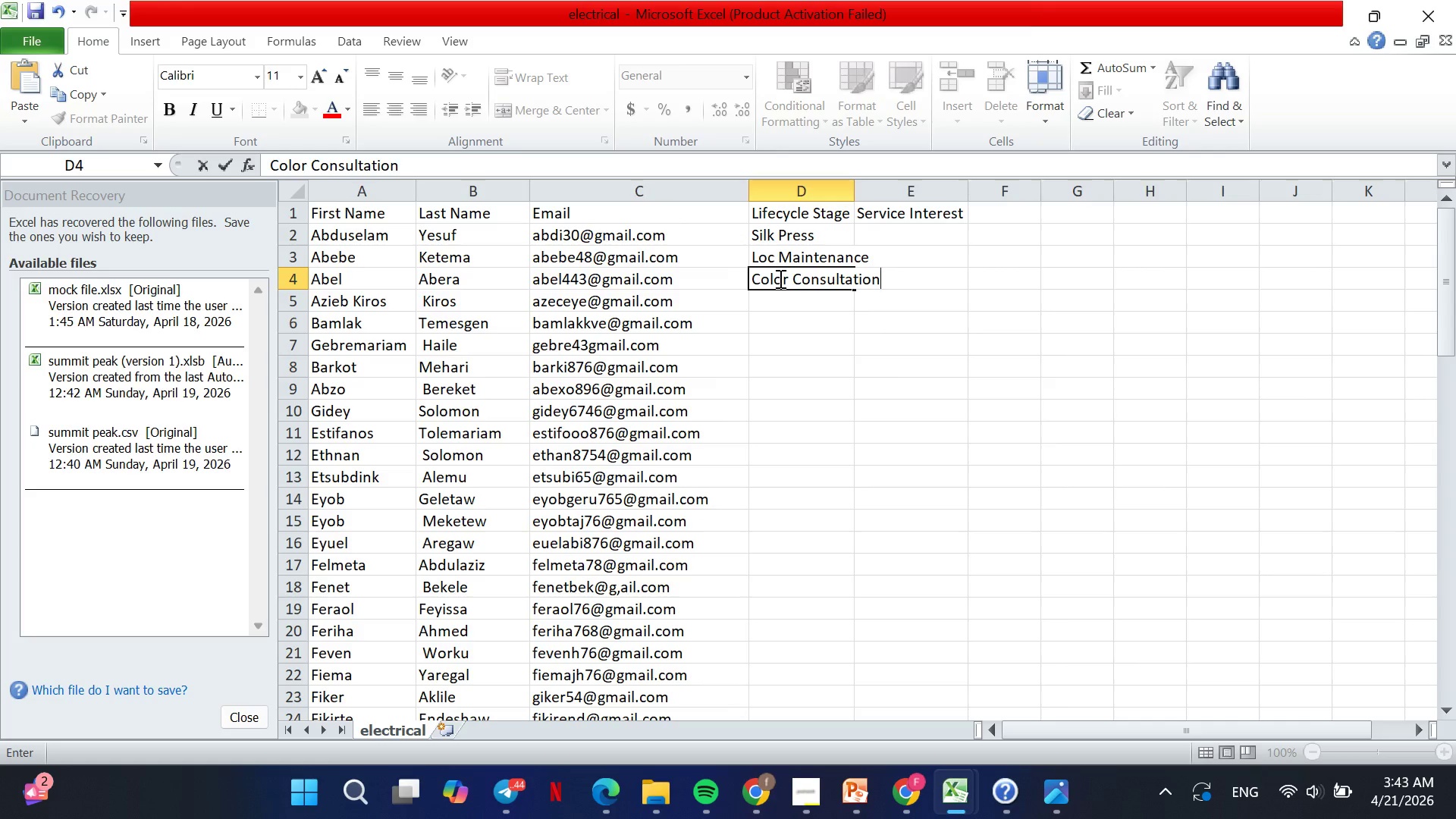 
wait(5.06)
 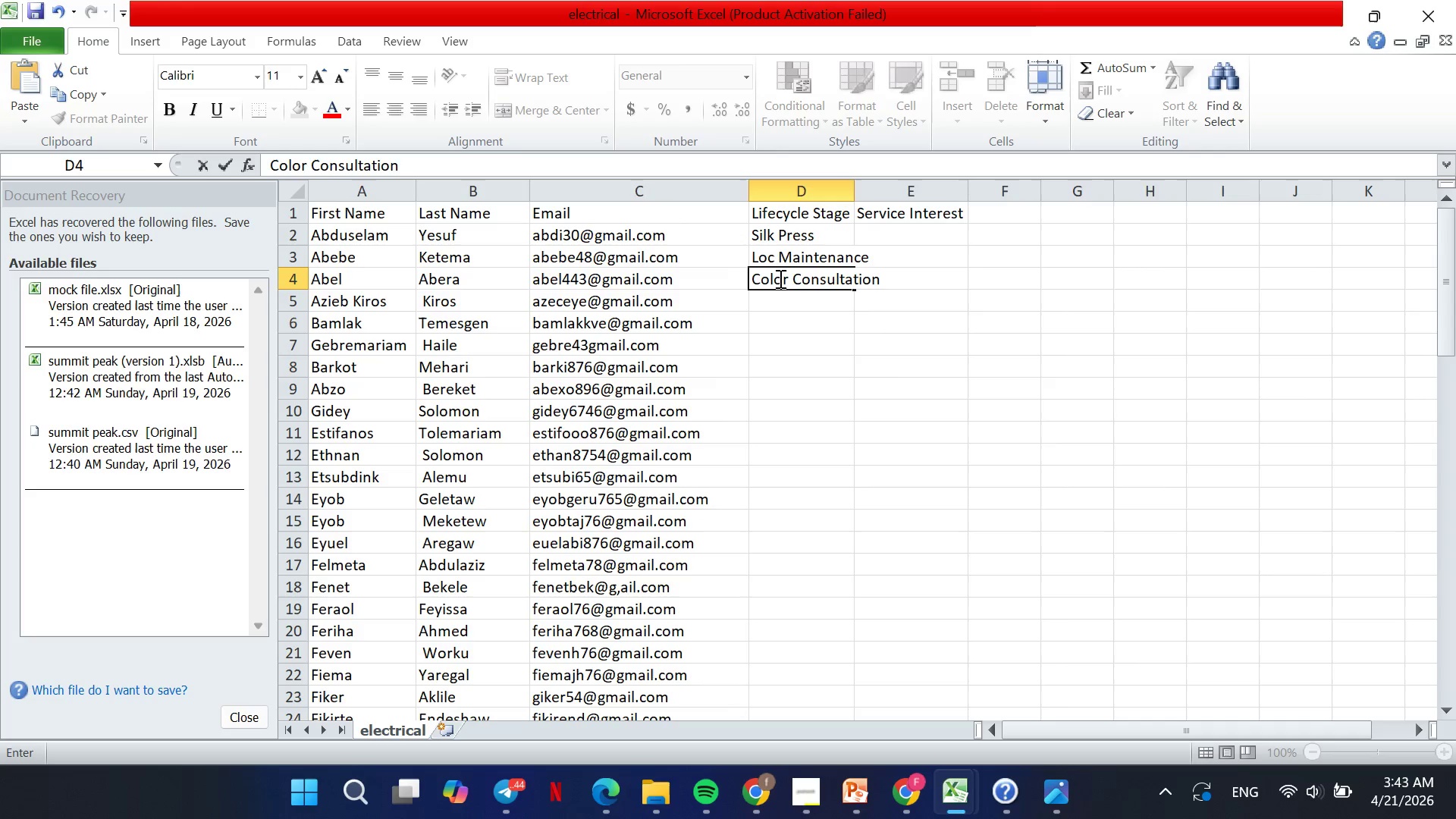 
key(Enter)
 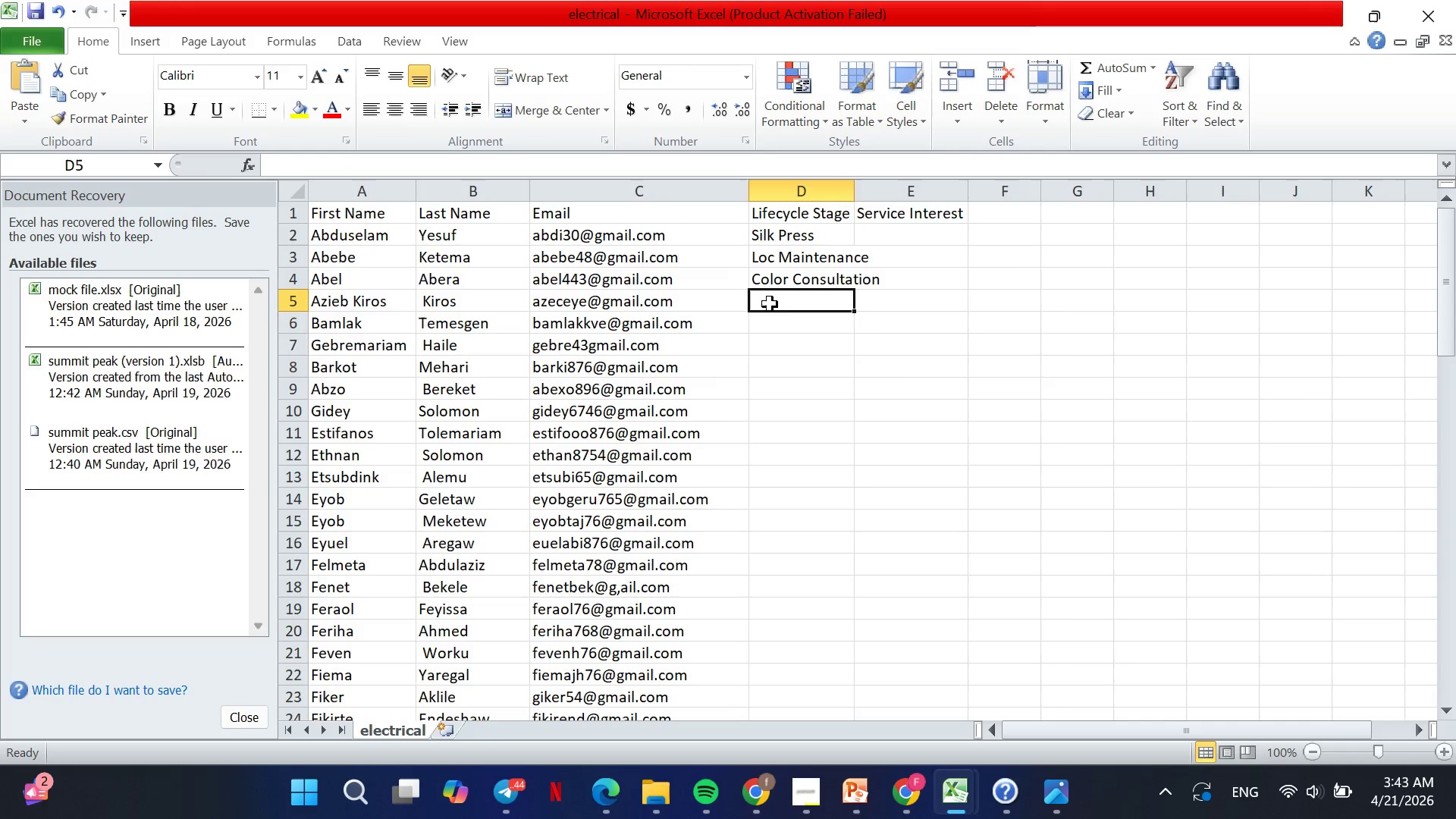 
double_click([770, 304])
 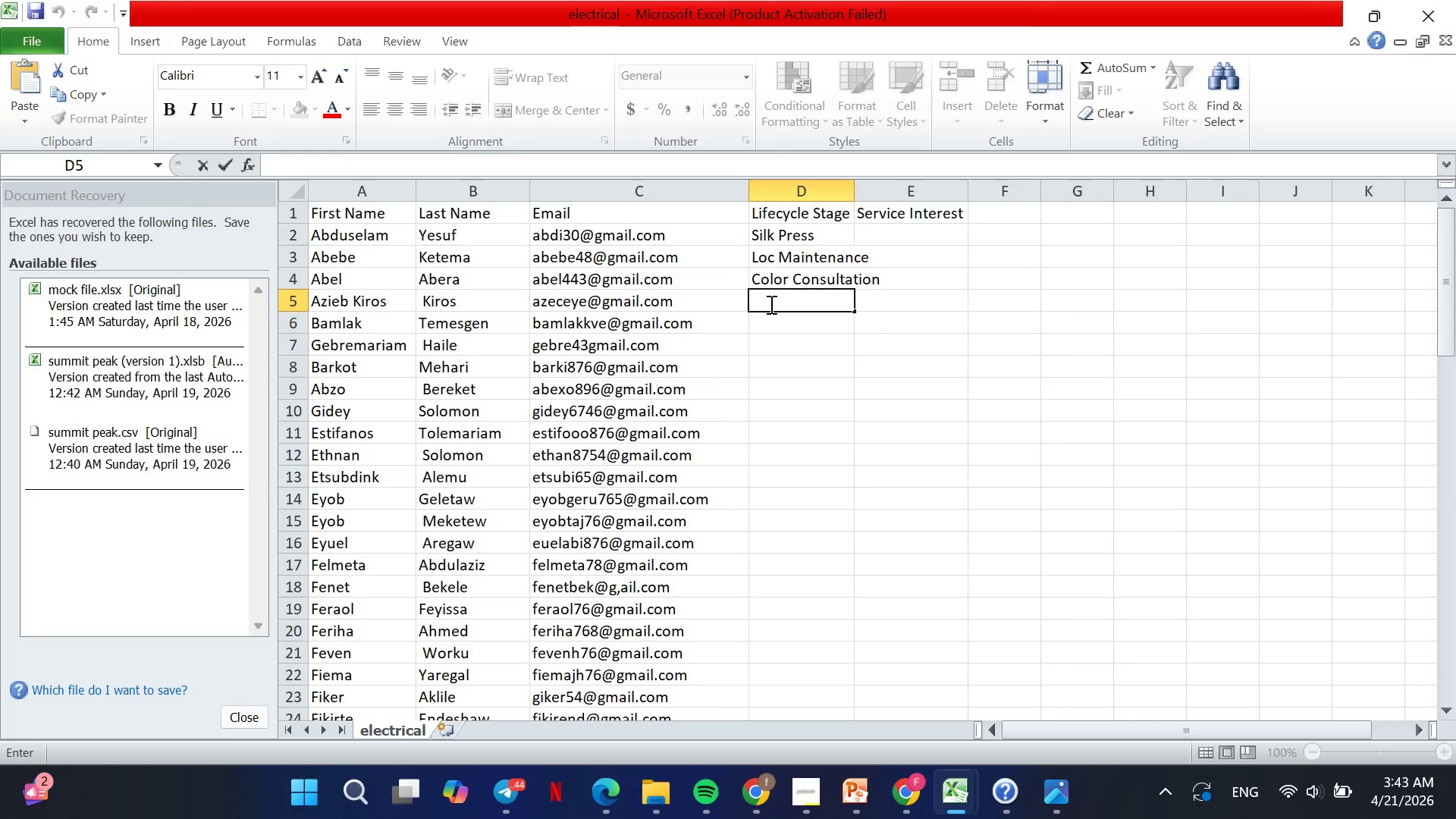 
type(Protective Stylin )
key(Backspace)
type(g)
 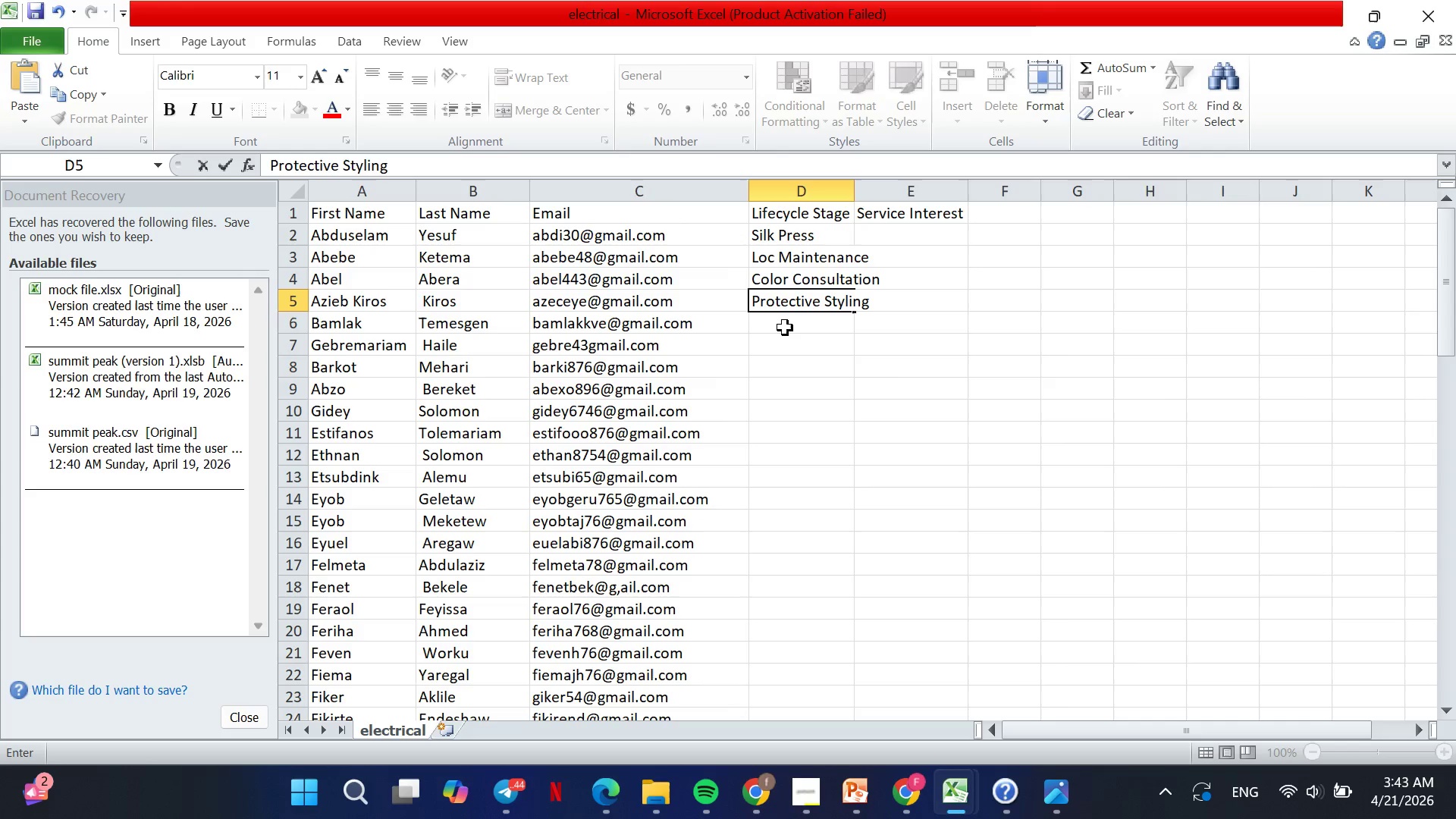 
left_click([785, 328])
 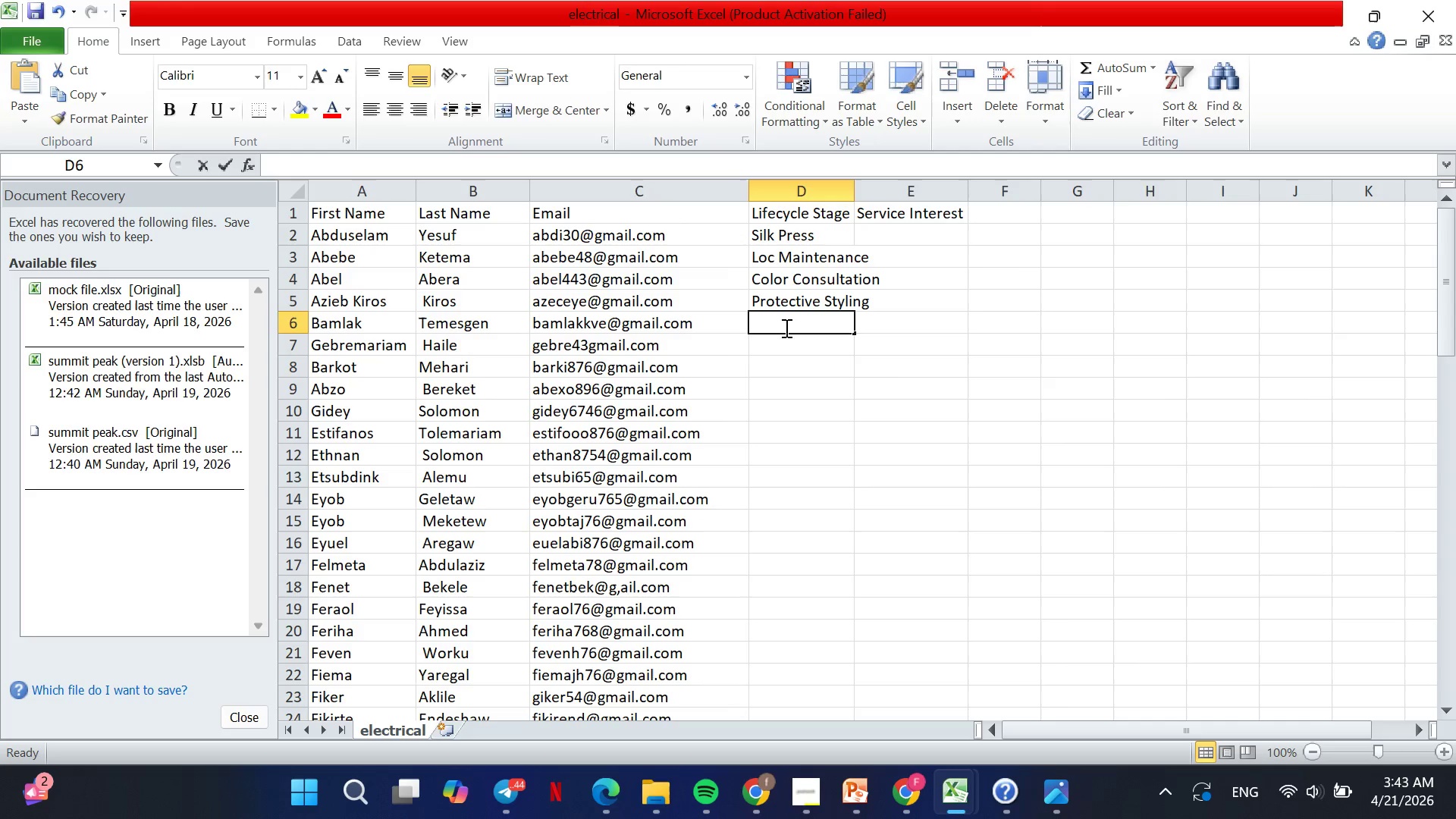 
double_click([785, 328])
 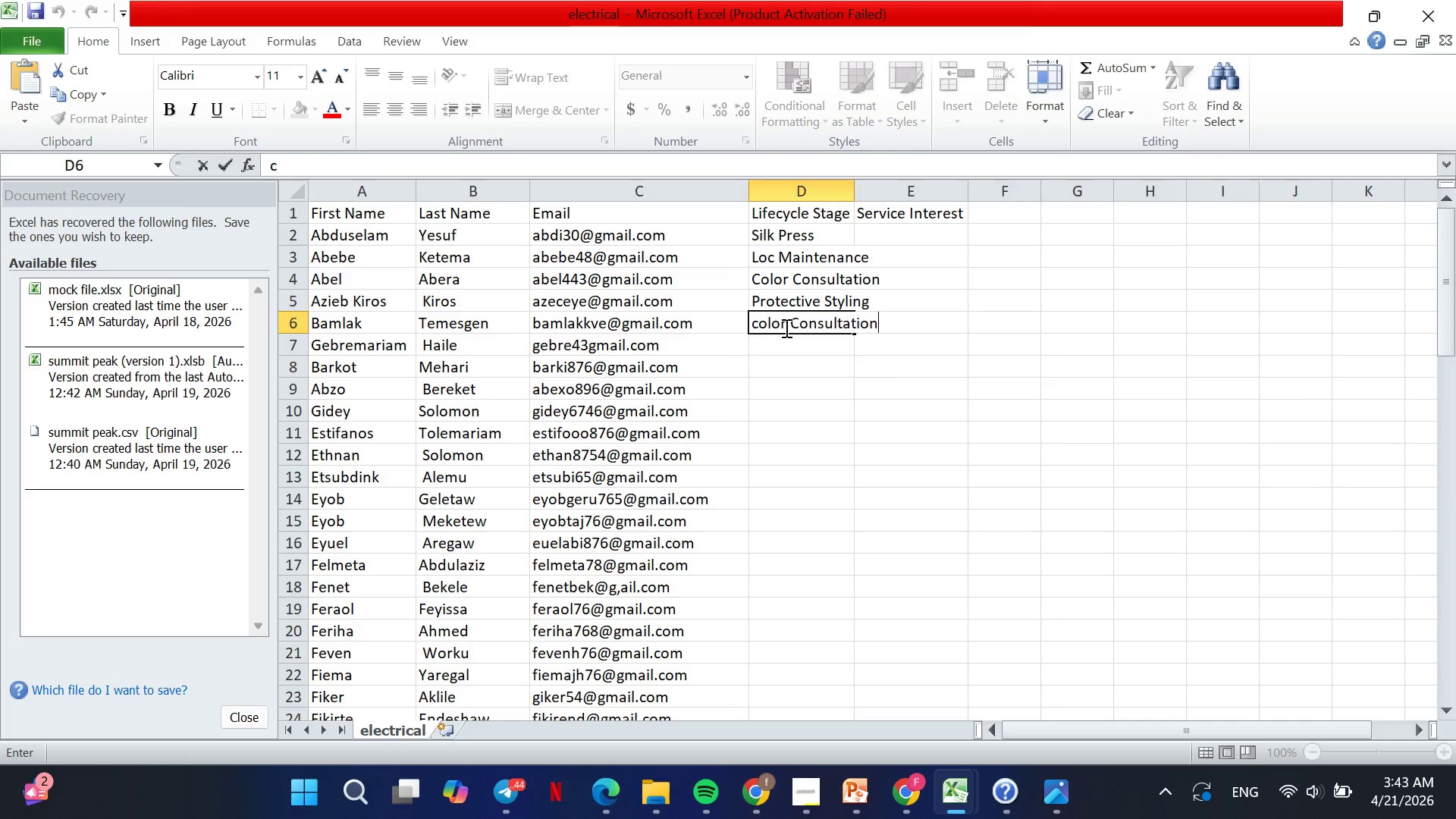 
type(co)
 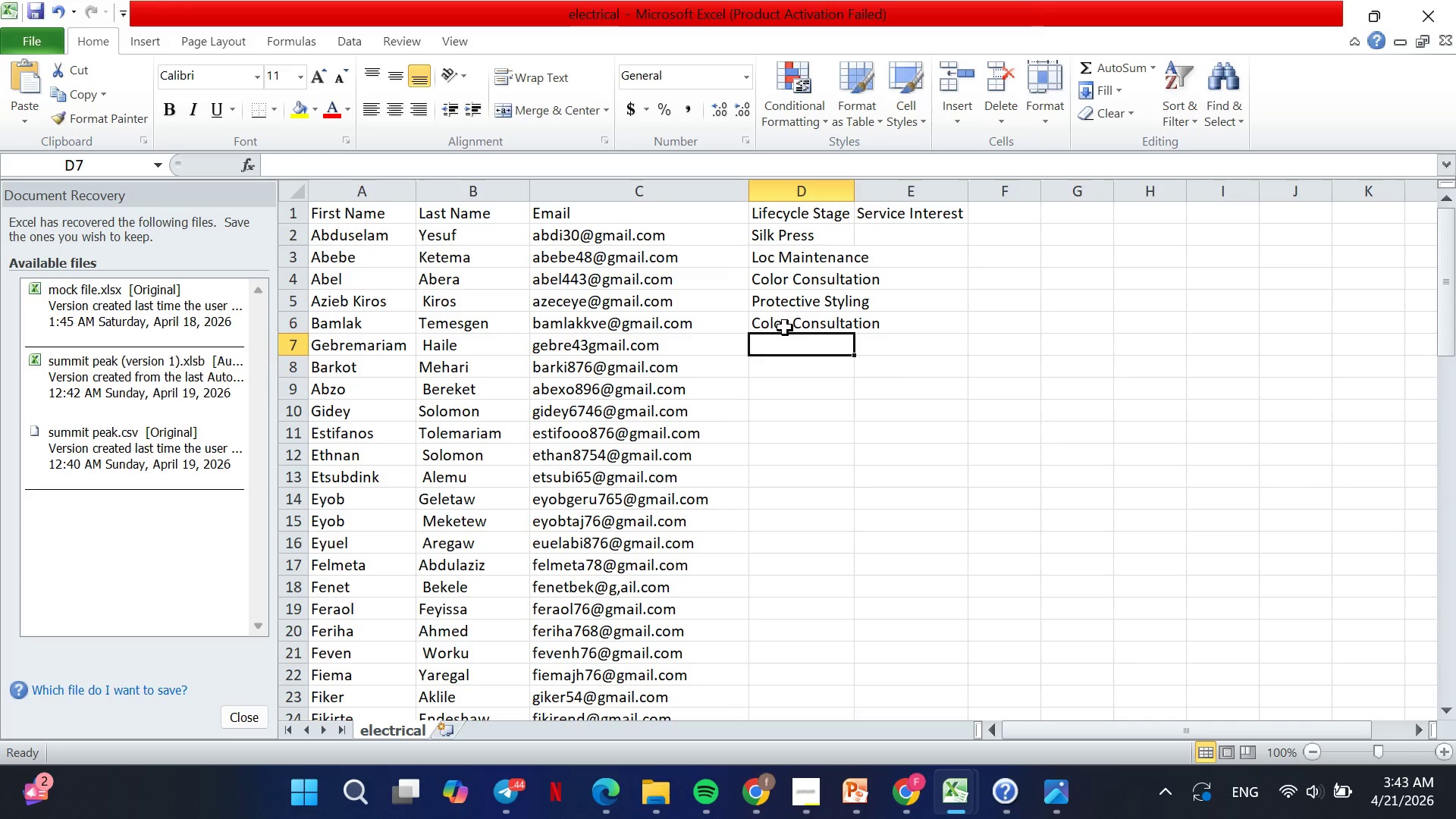 
key(Enter)
 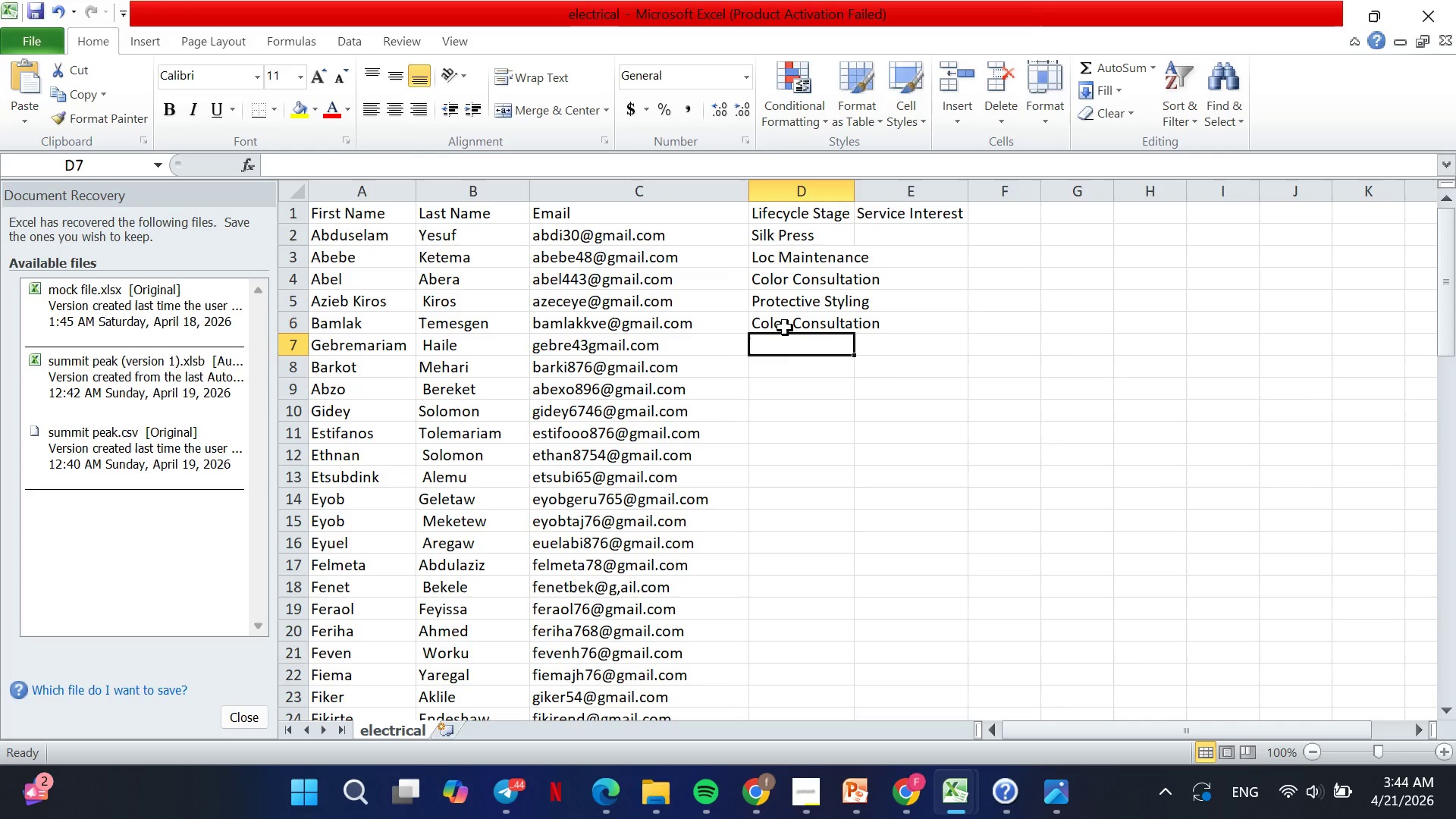 
key(C)
 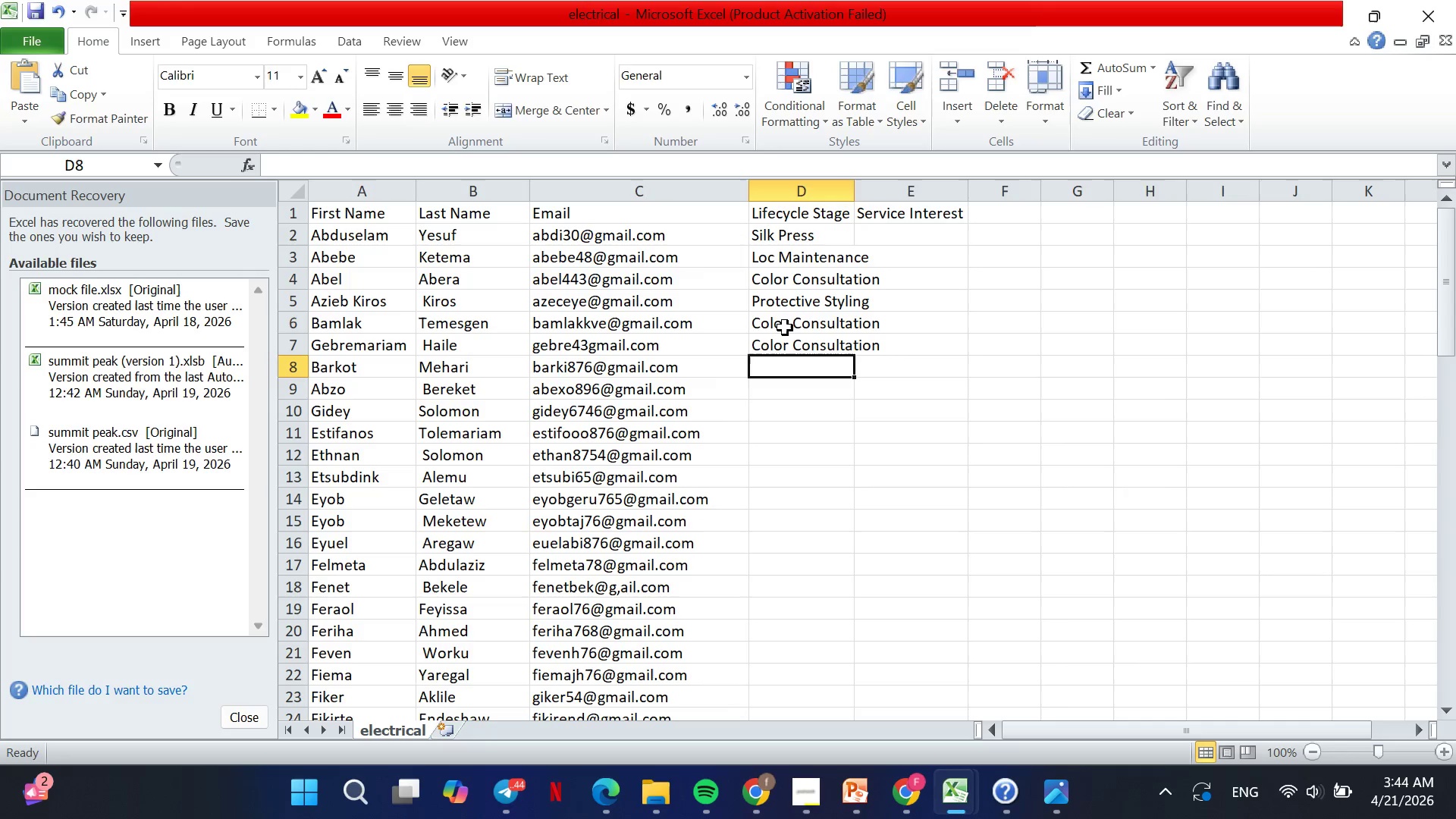 
key(Enter)
 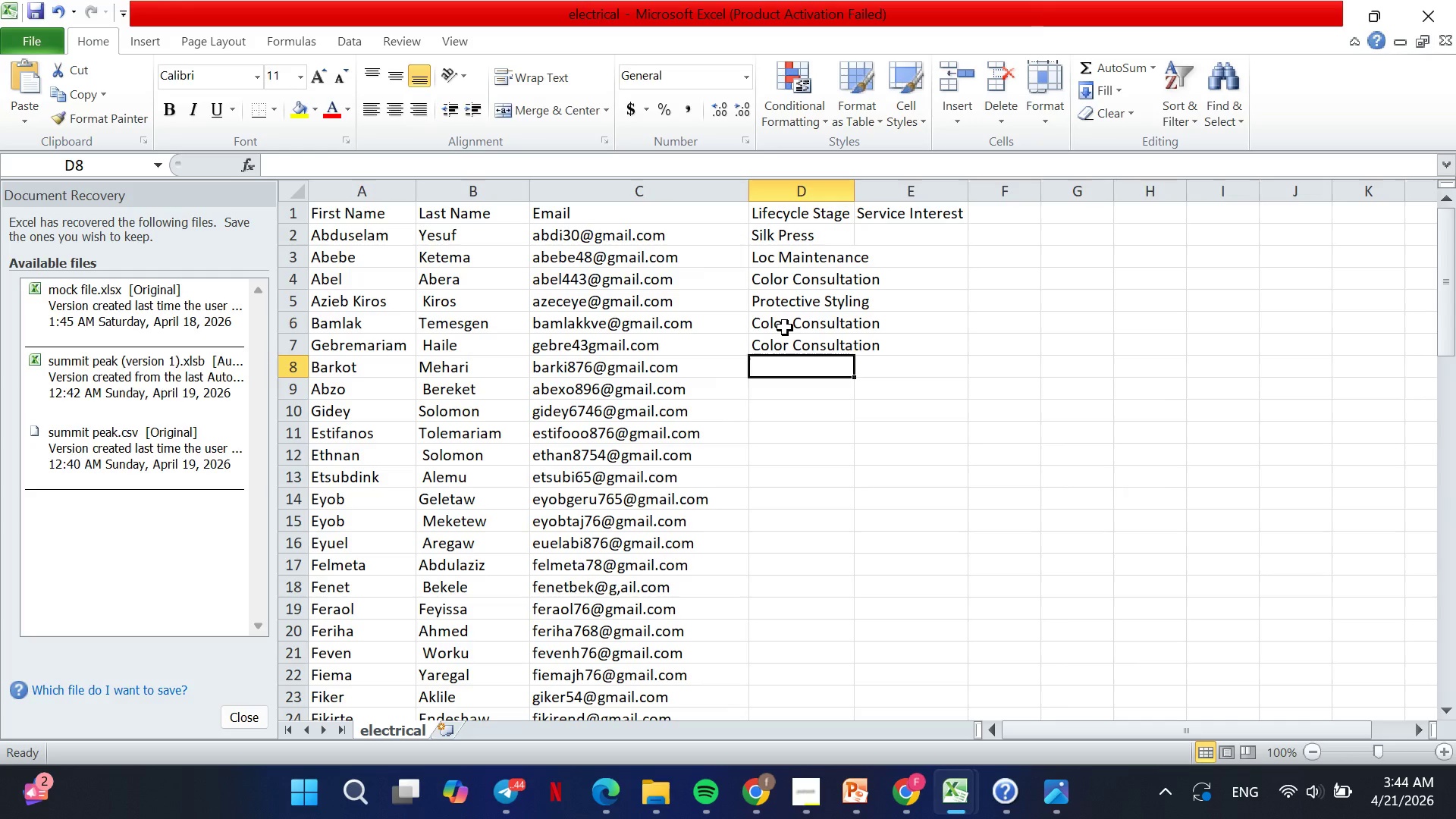 
wait(6.41)
 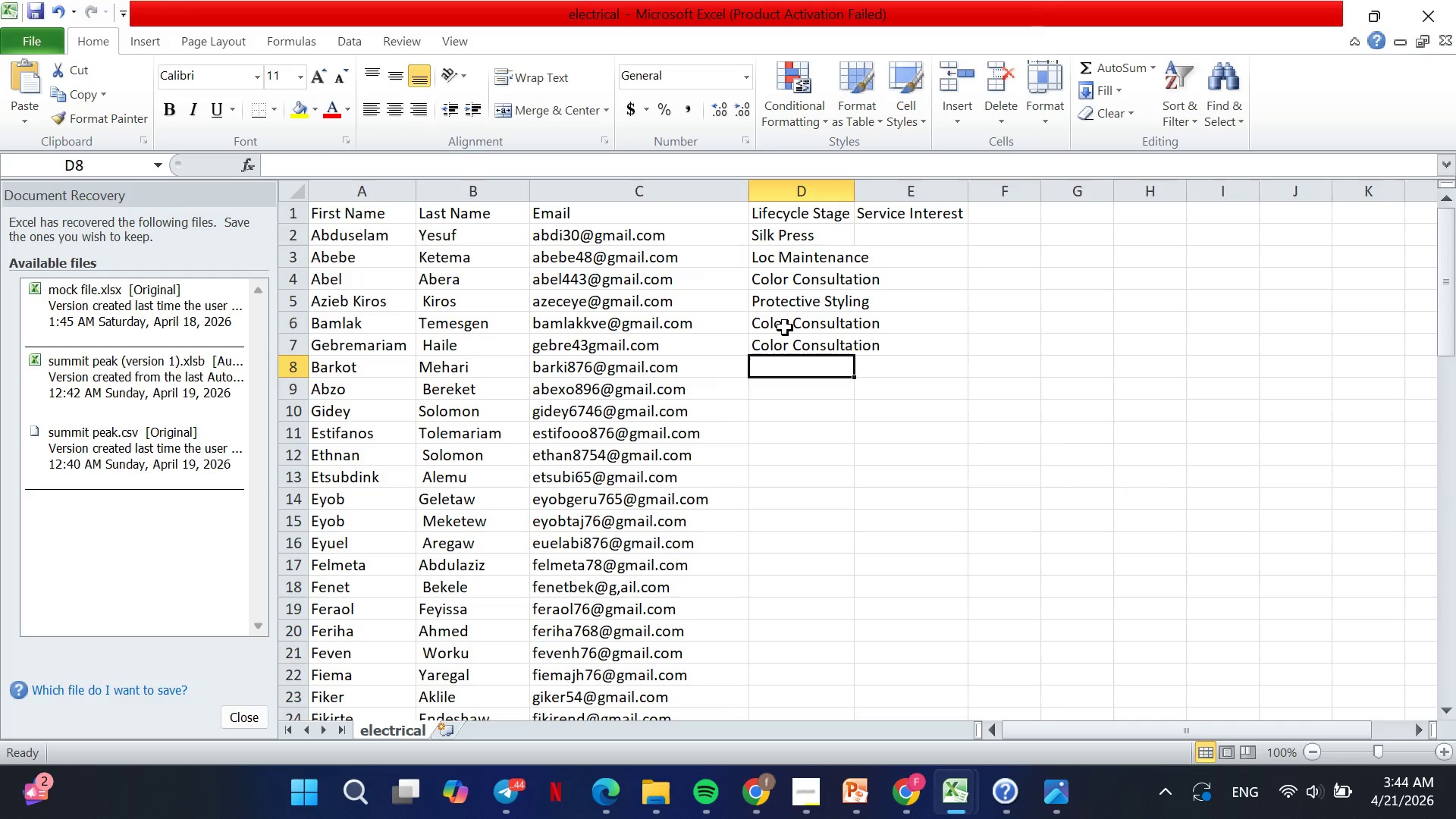 
type(lo)
 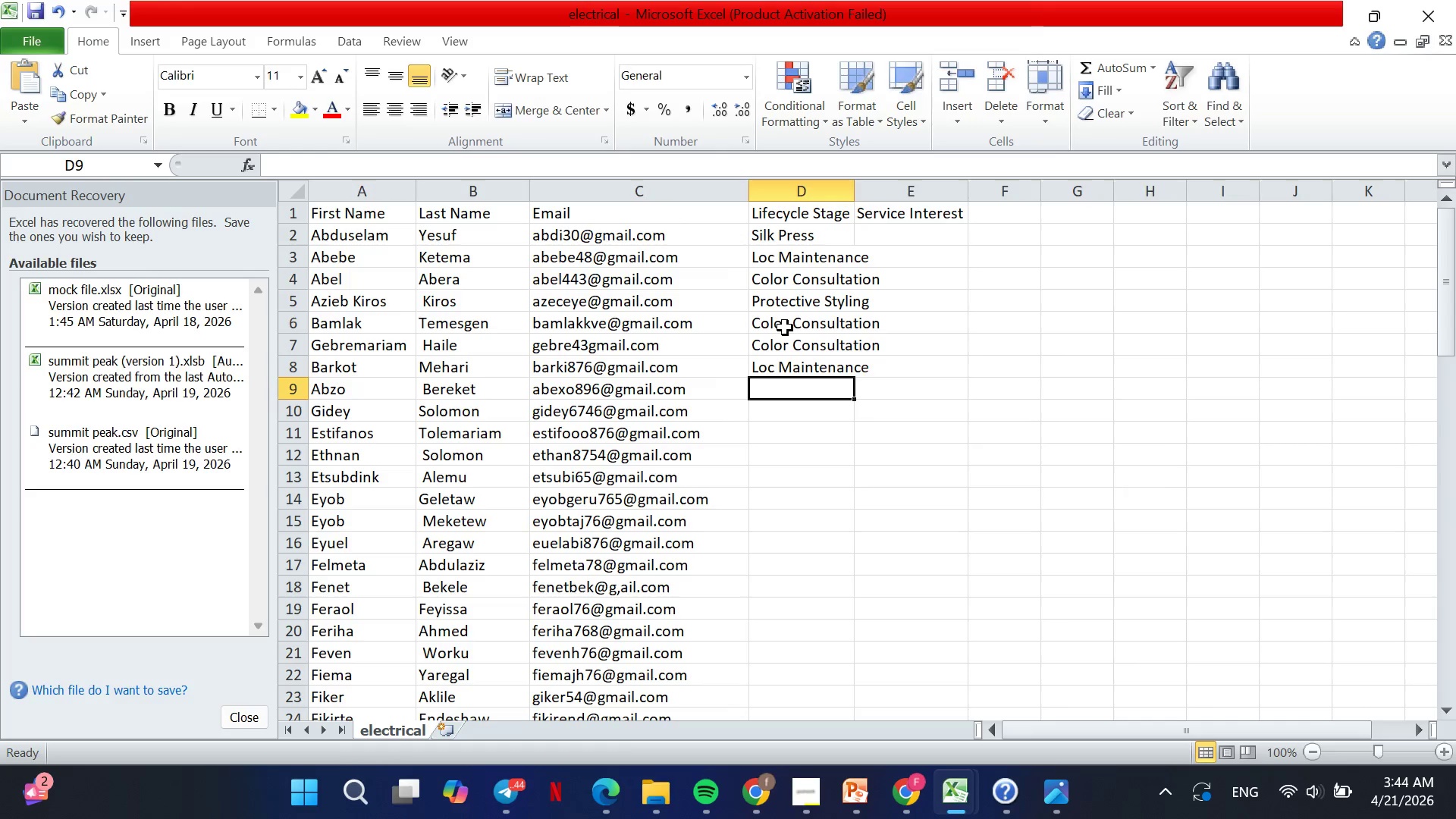 
key(Enter)
 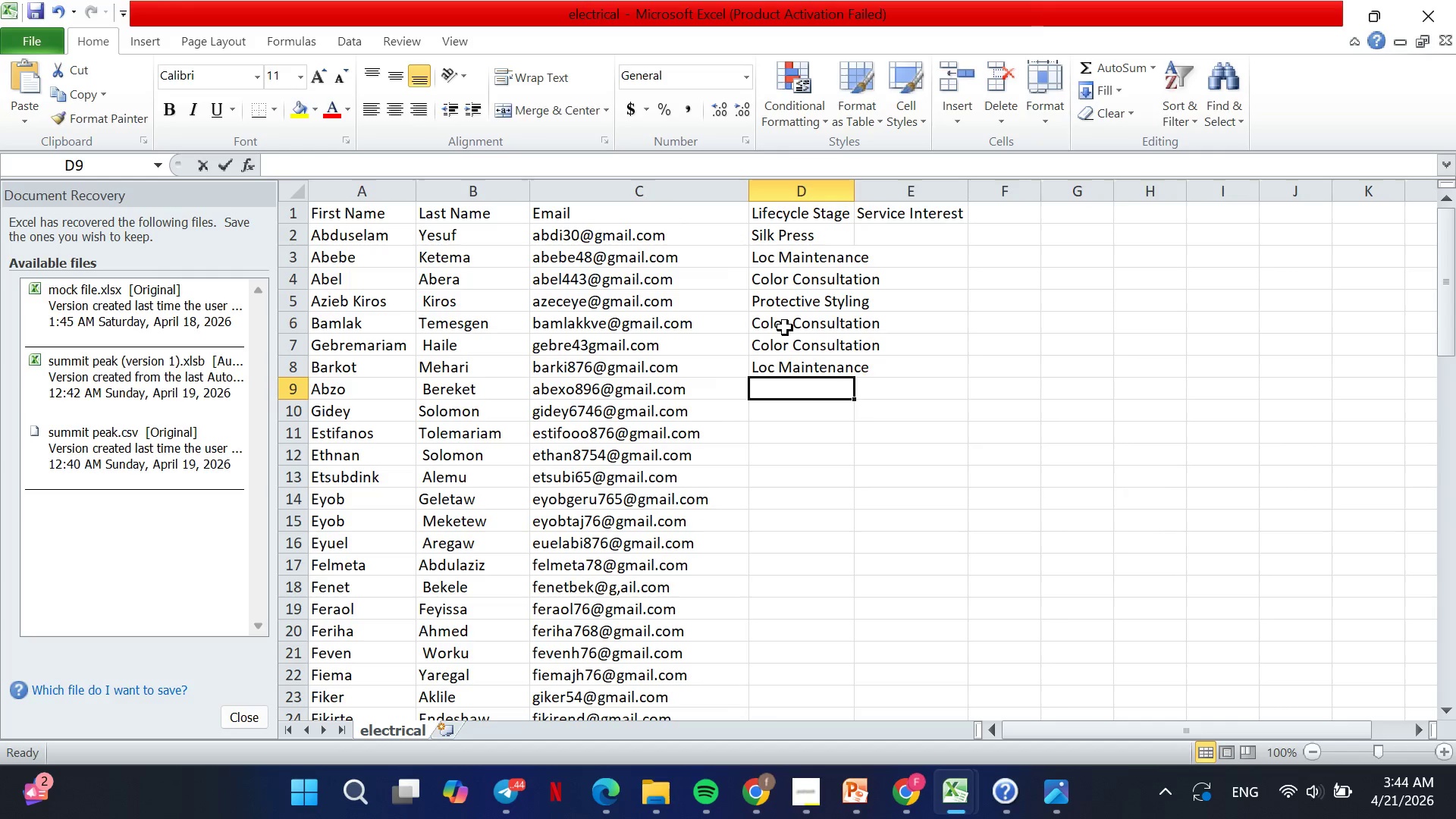 
type(si)
 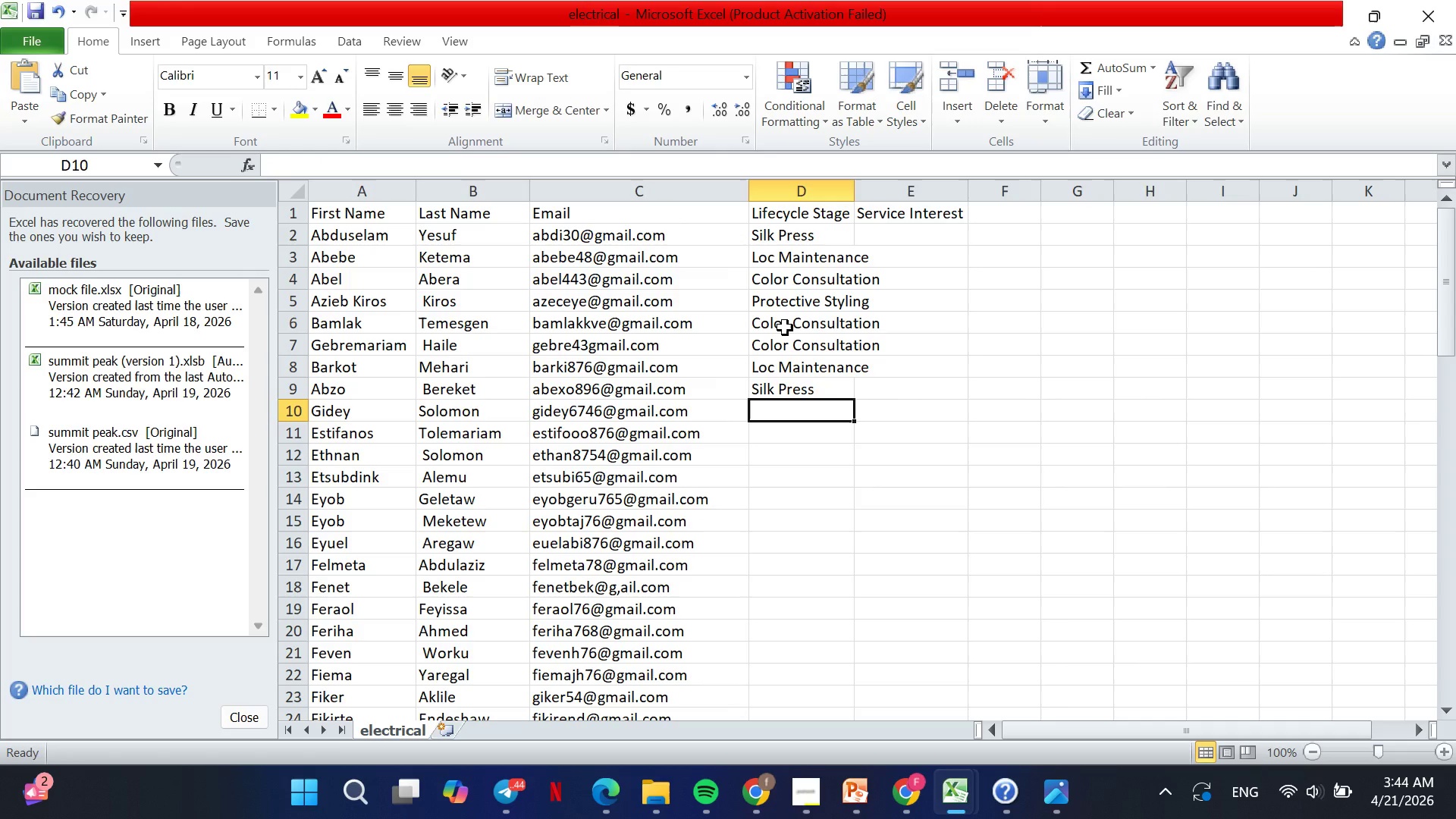 
key(Enter)
 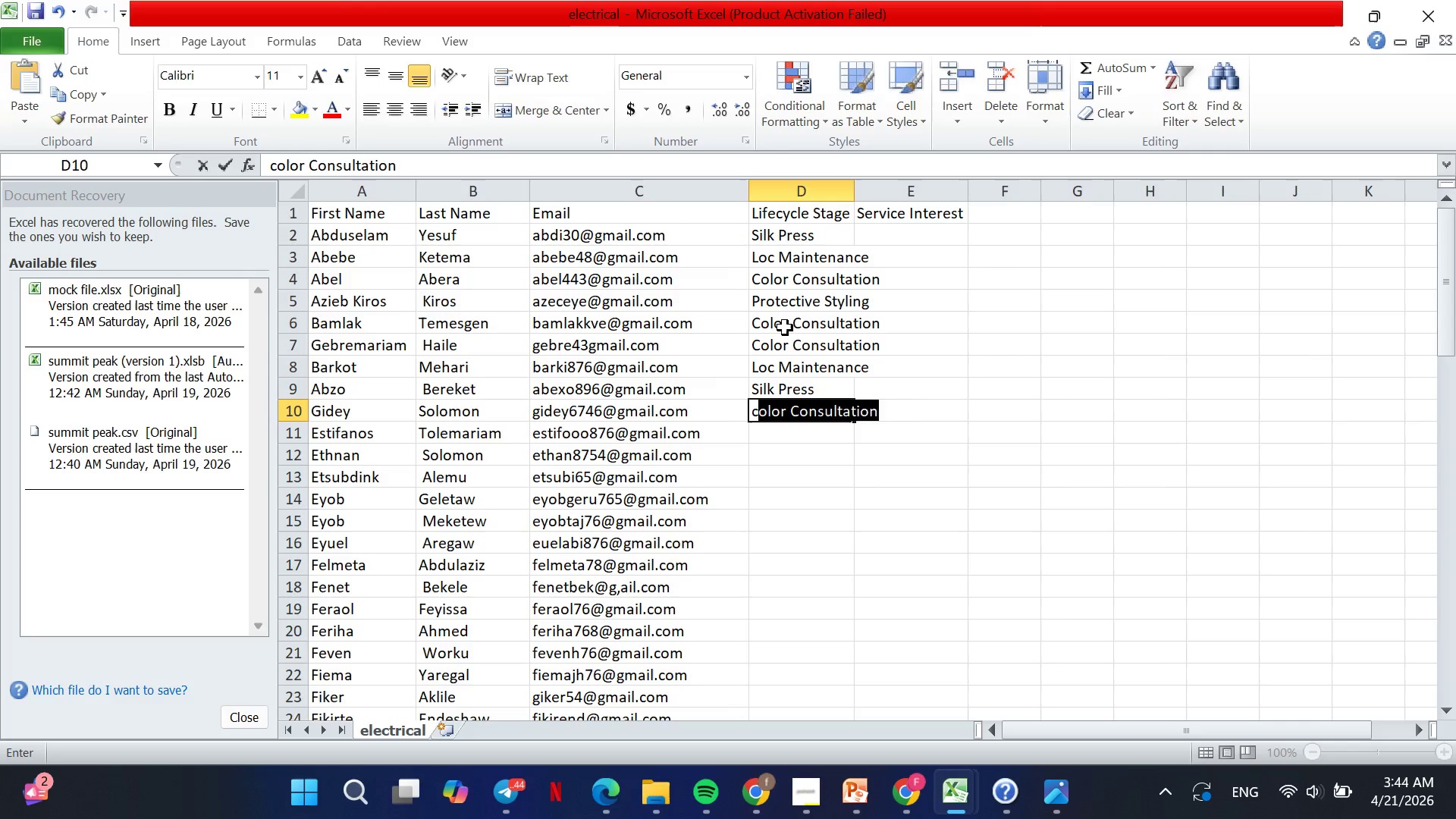 
type(co)
 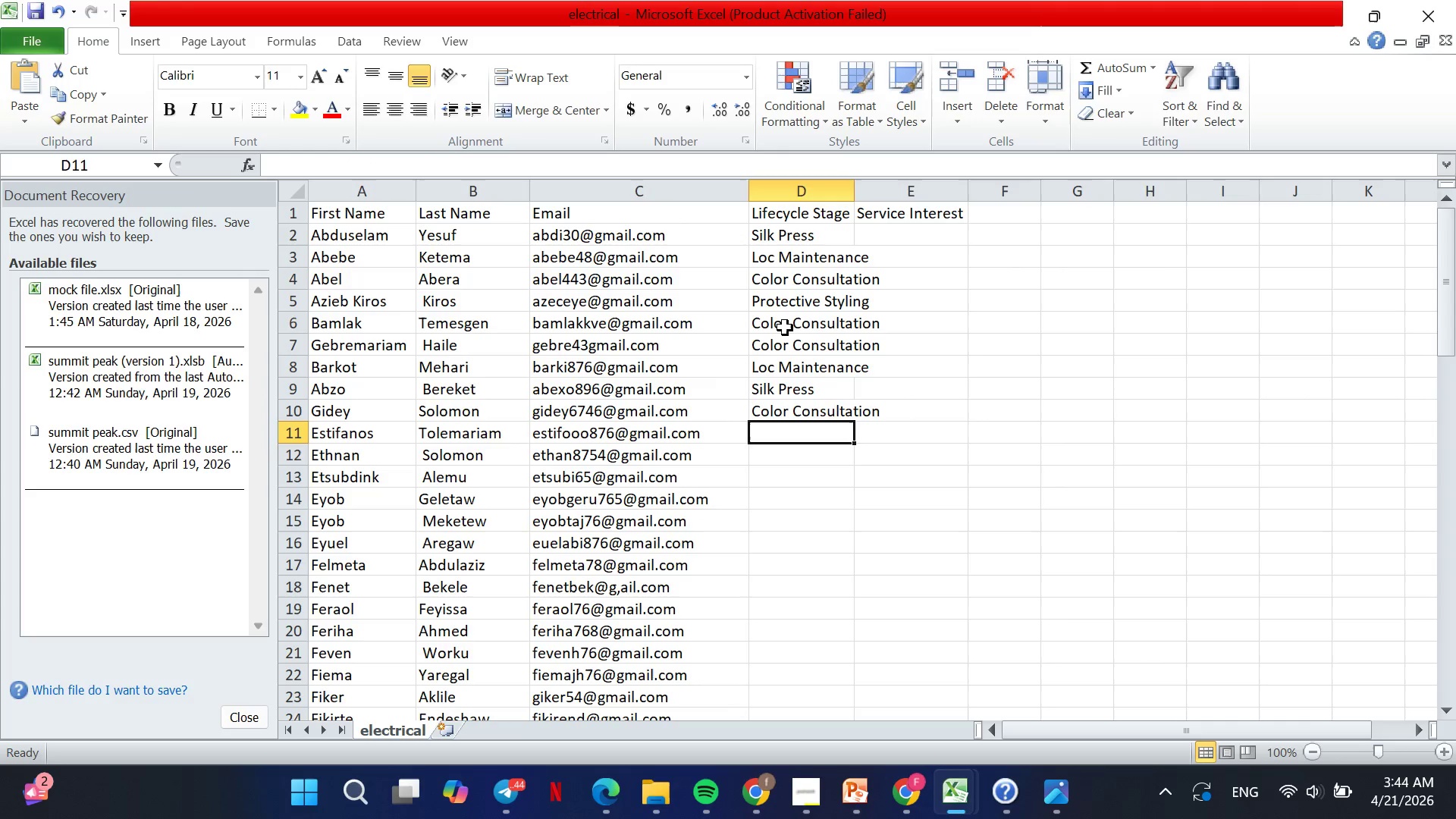 
key(Enter)
 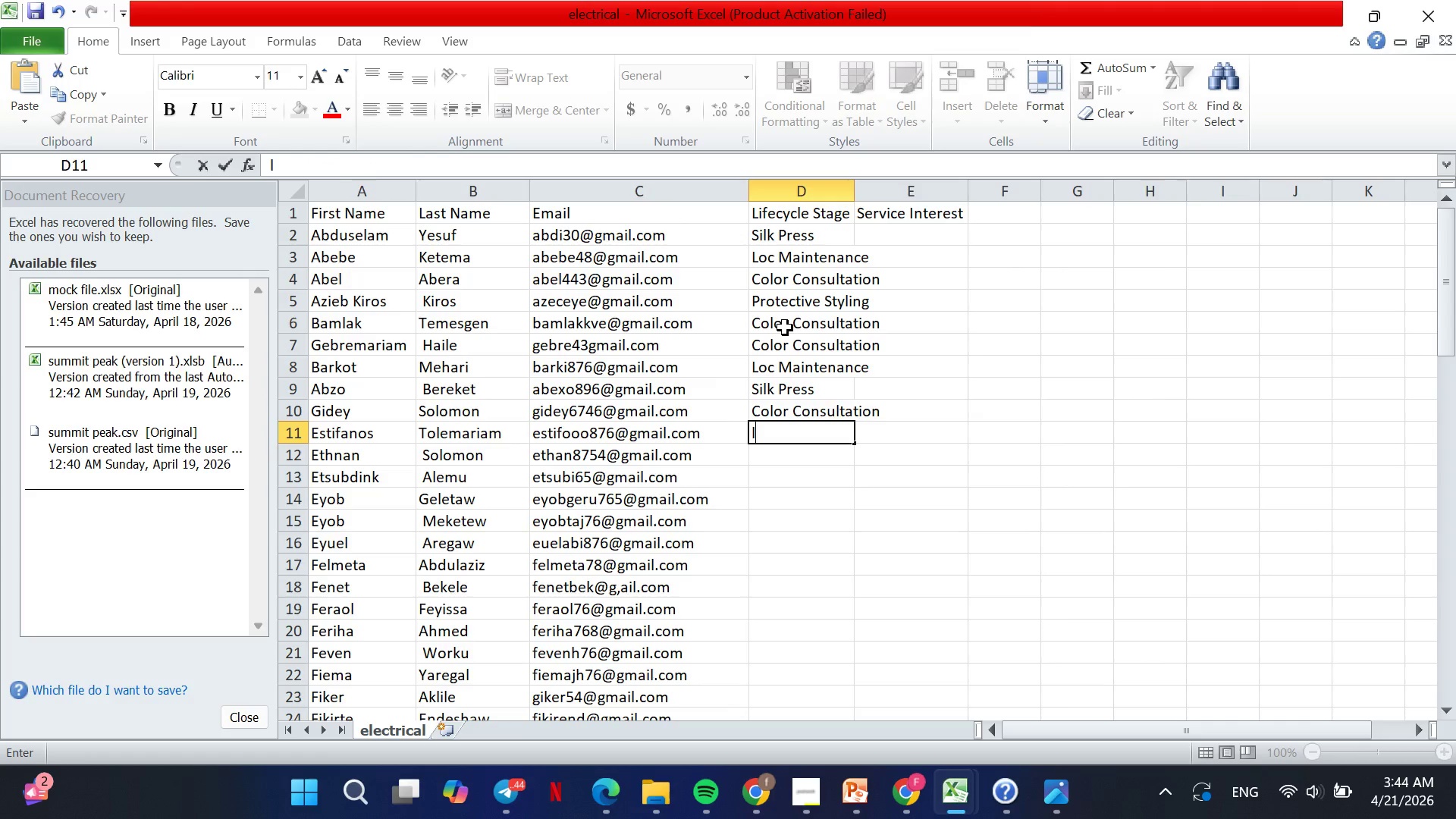 
type(lo)
 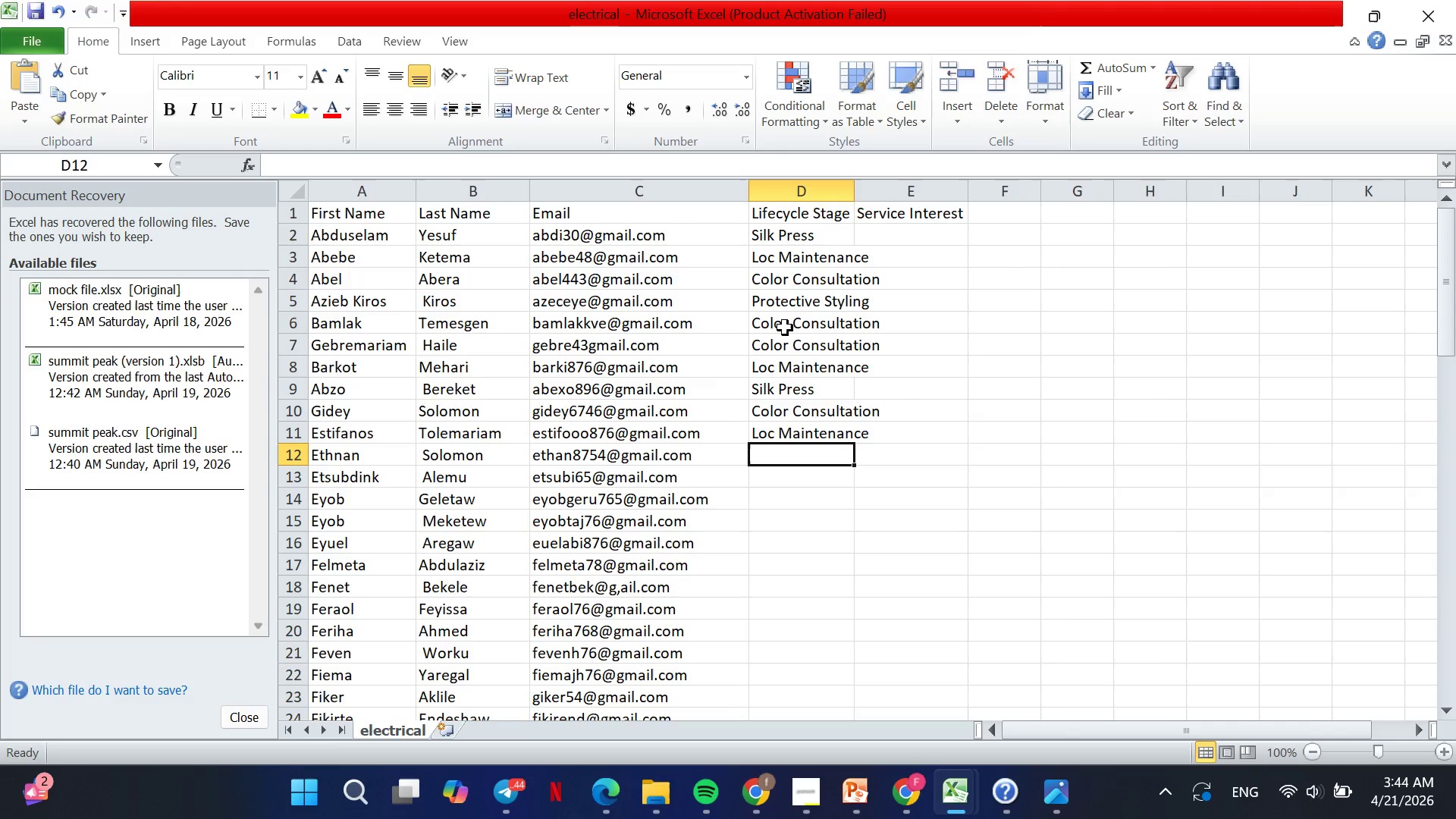 
key(Enter)
 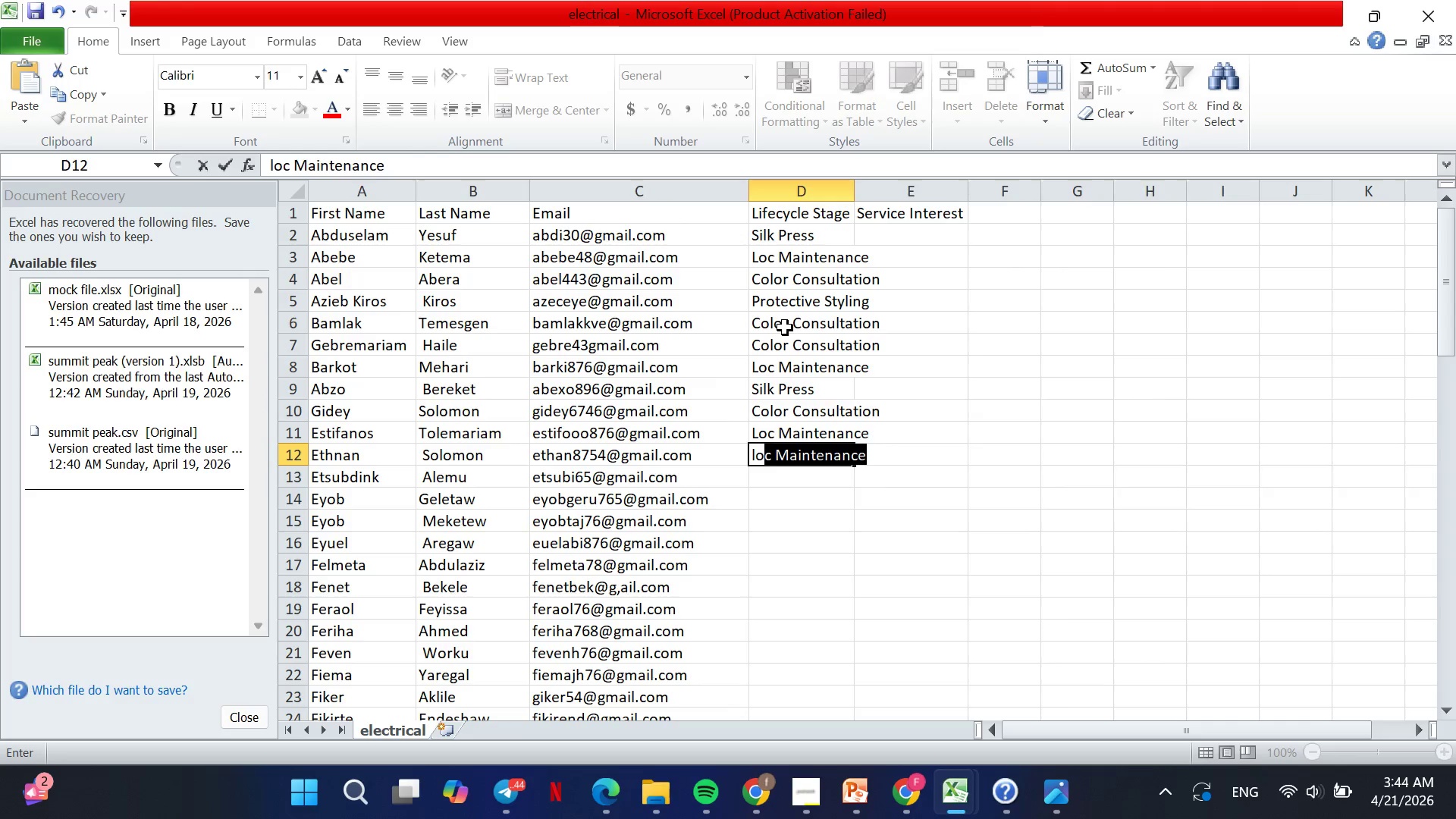 
type(lo)
 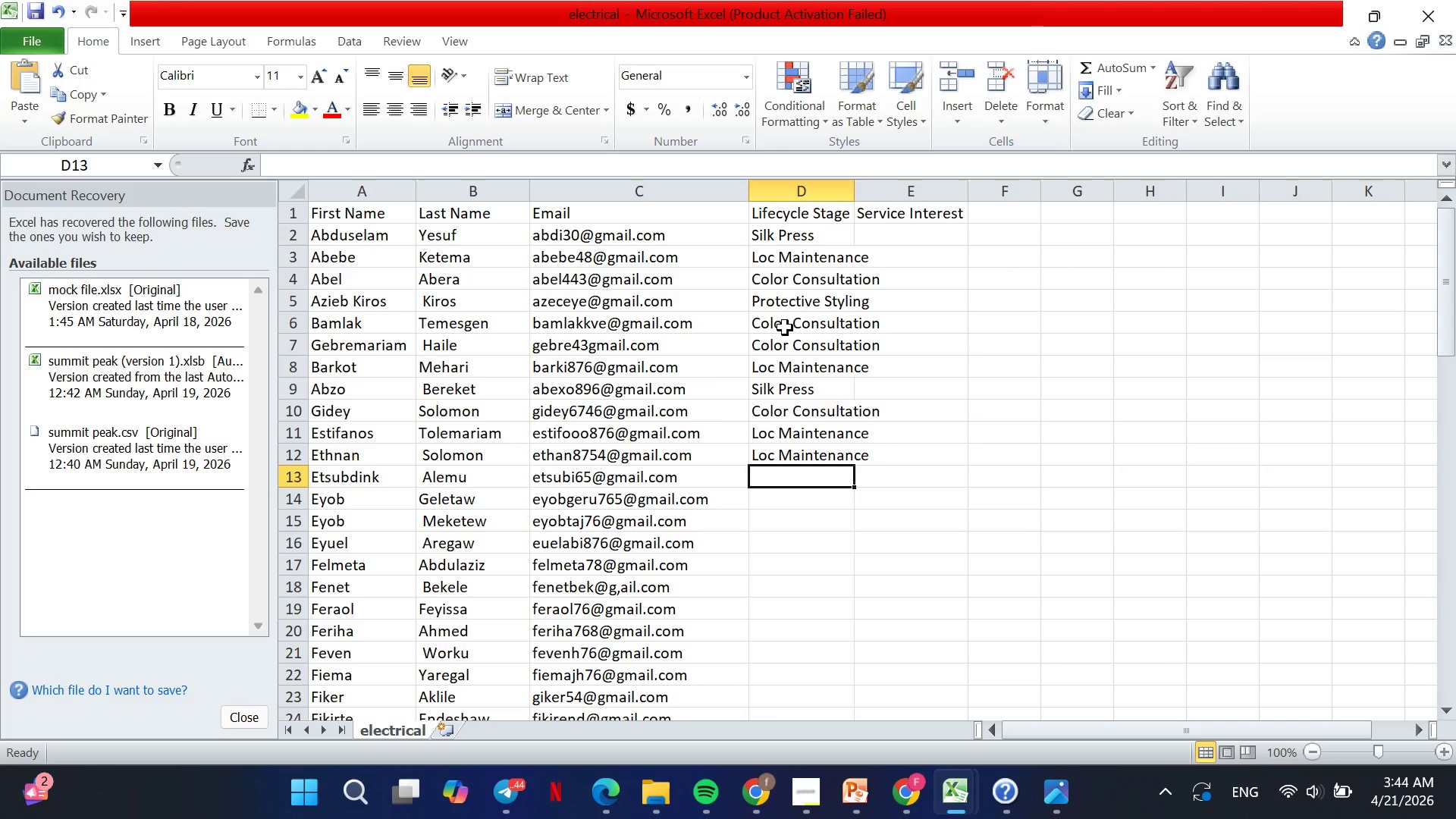 
key(Enter)
 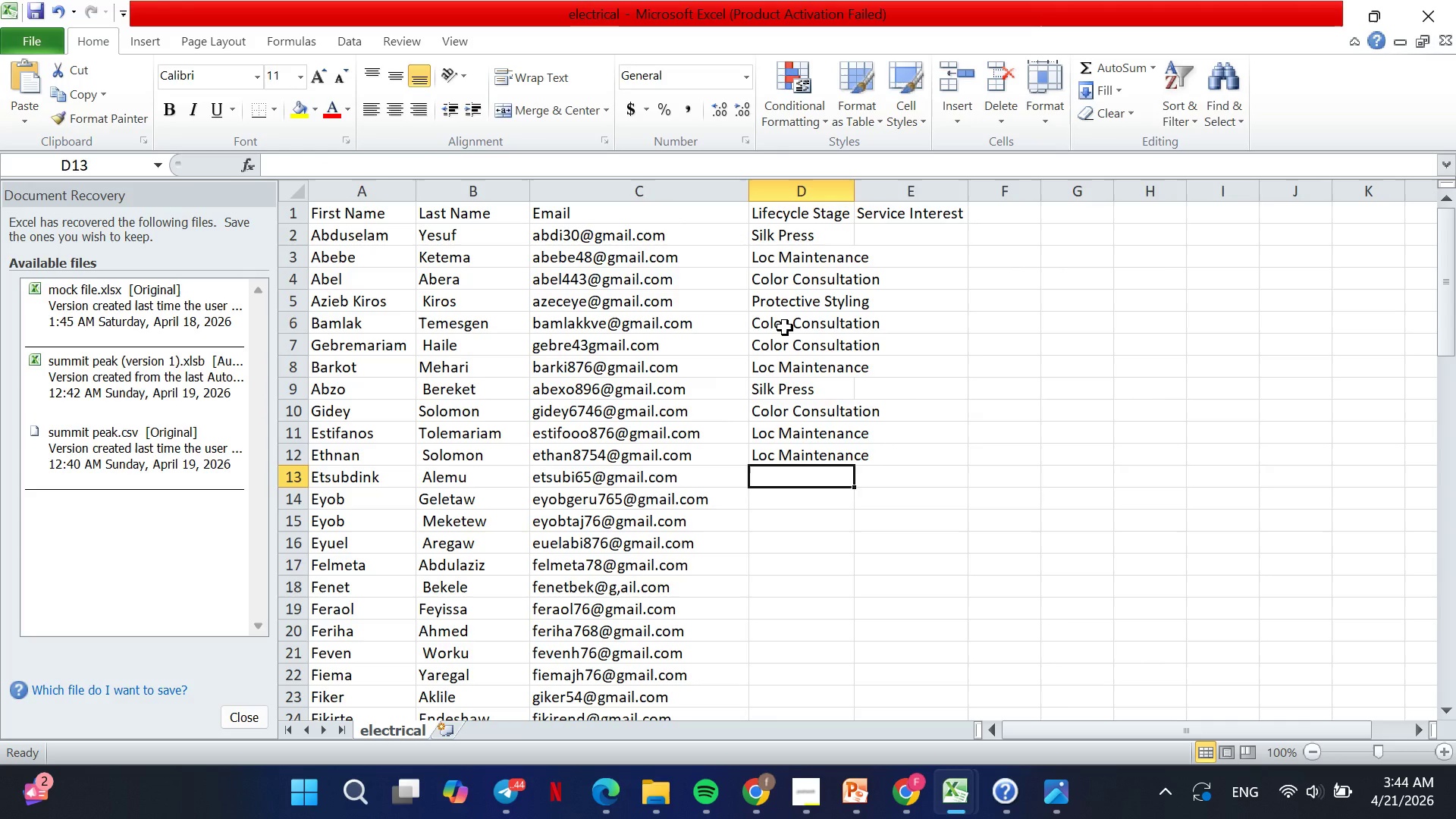 
type(pr)
 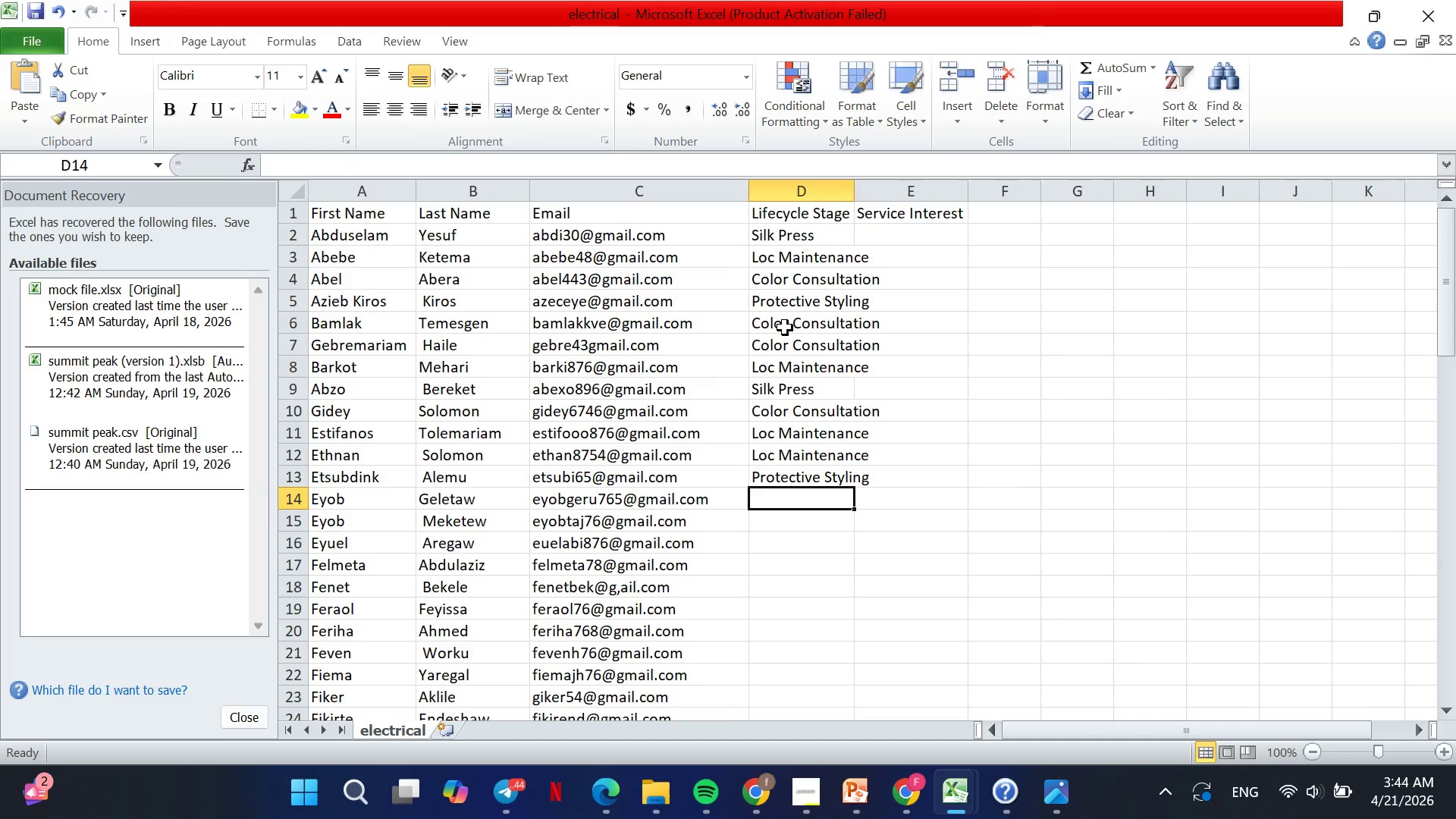 
key(Enter)
 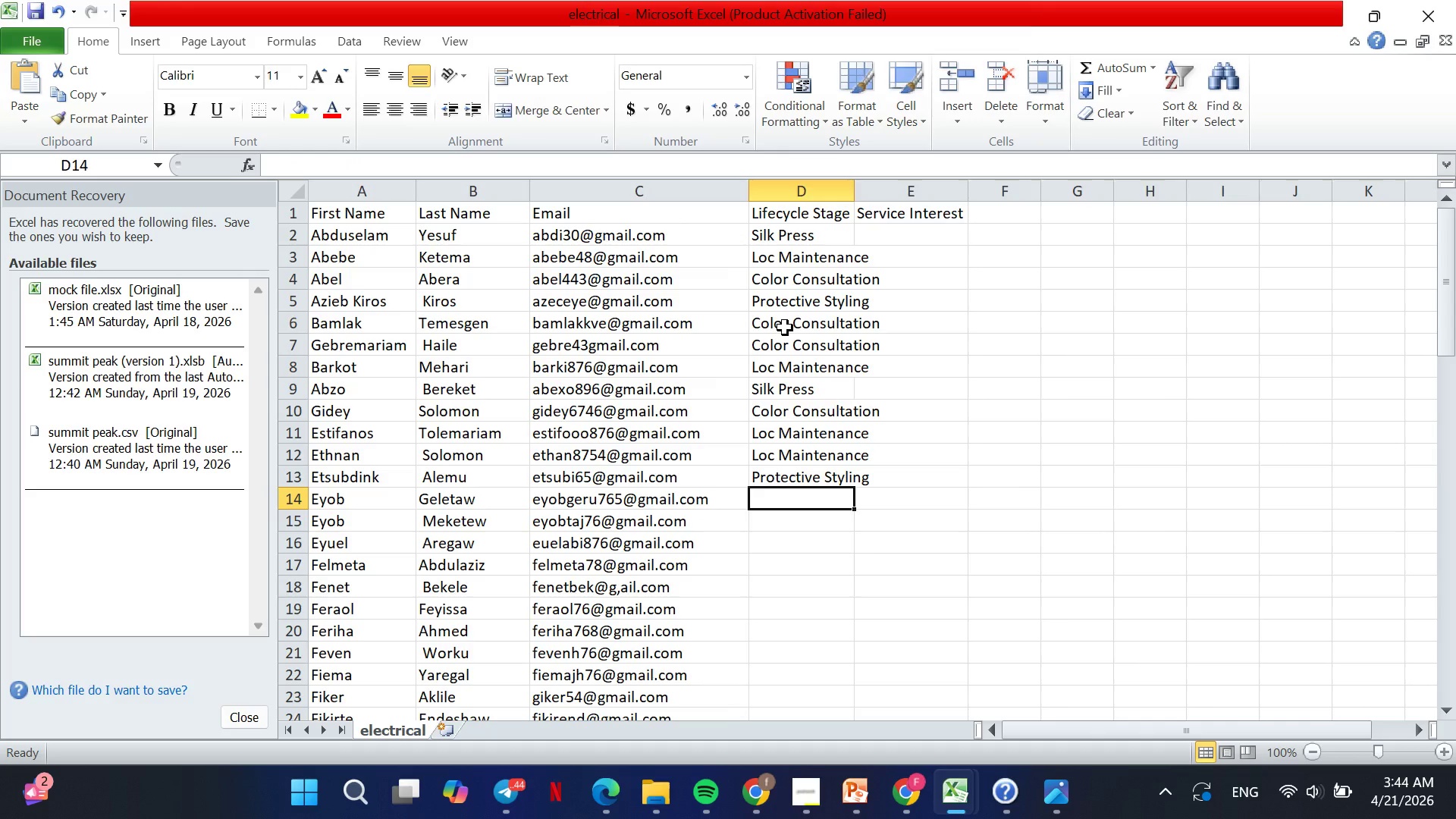 
wait(10.38)
 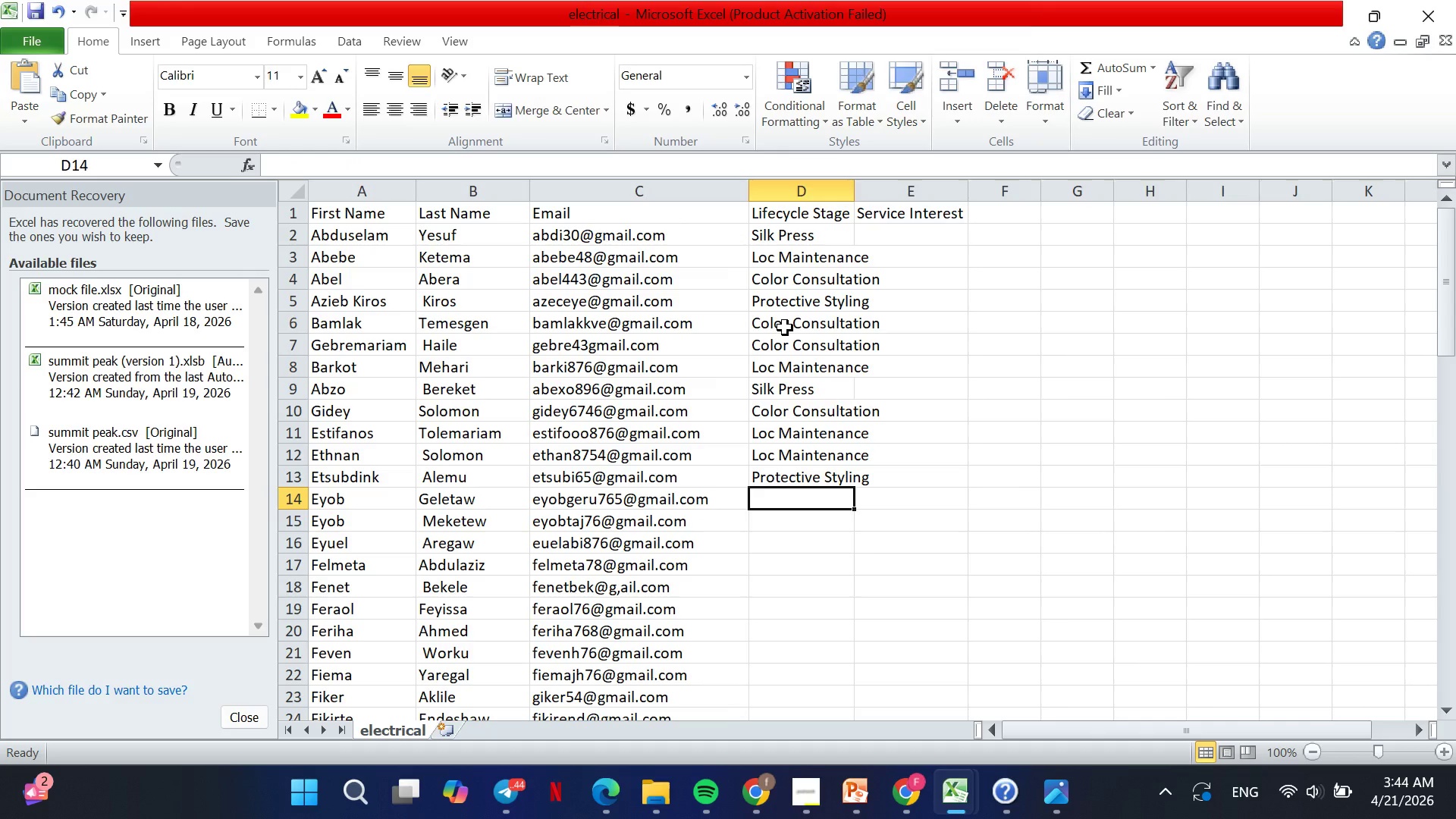 
type(si)
 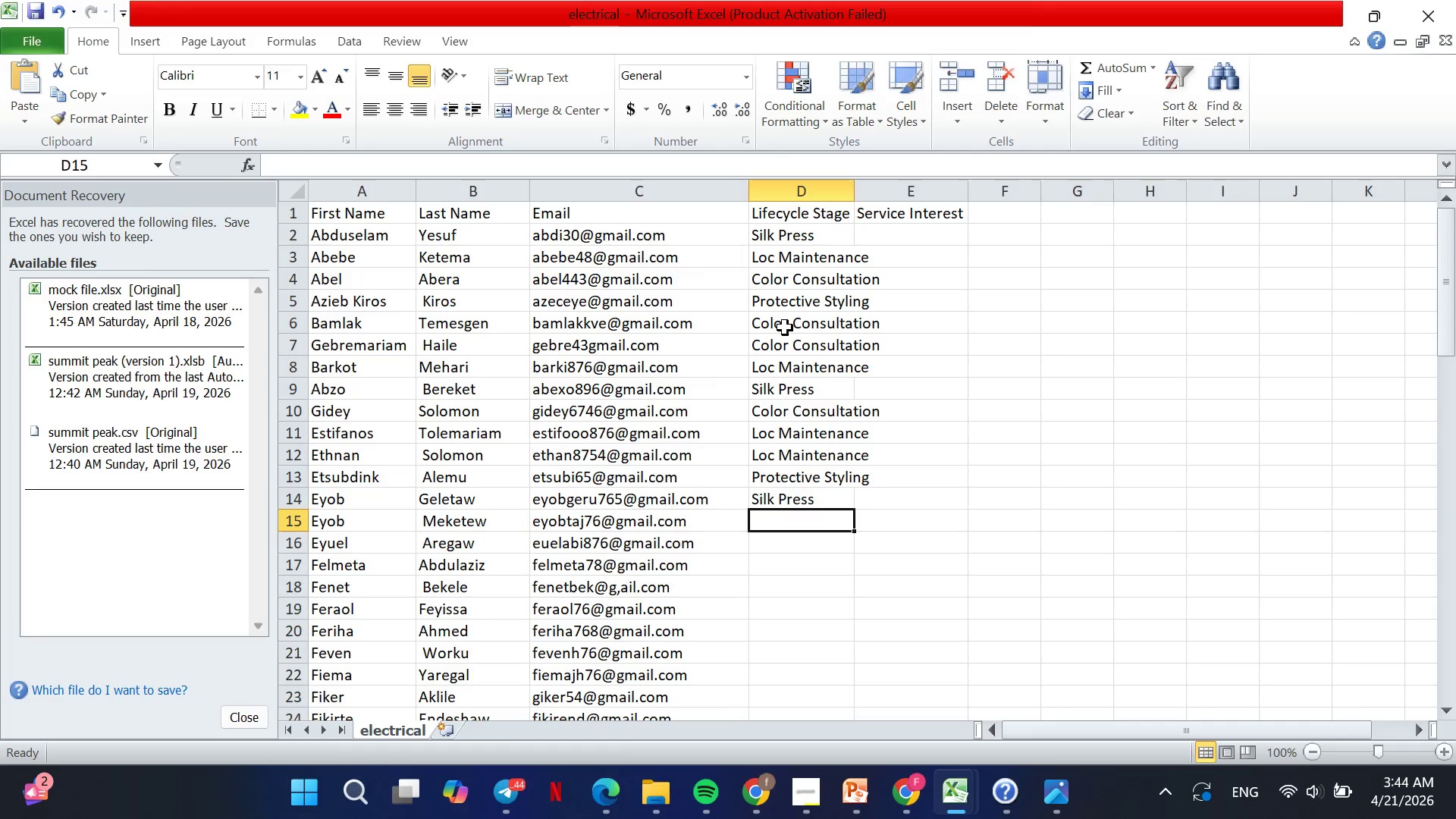 
key(Enter)
 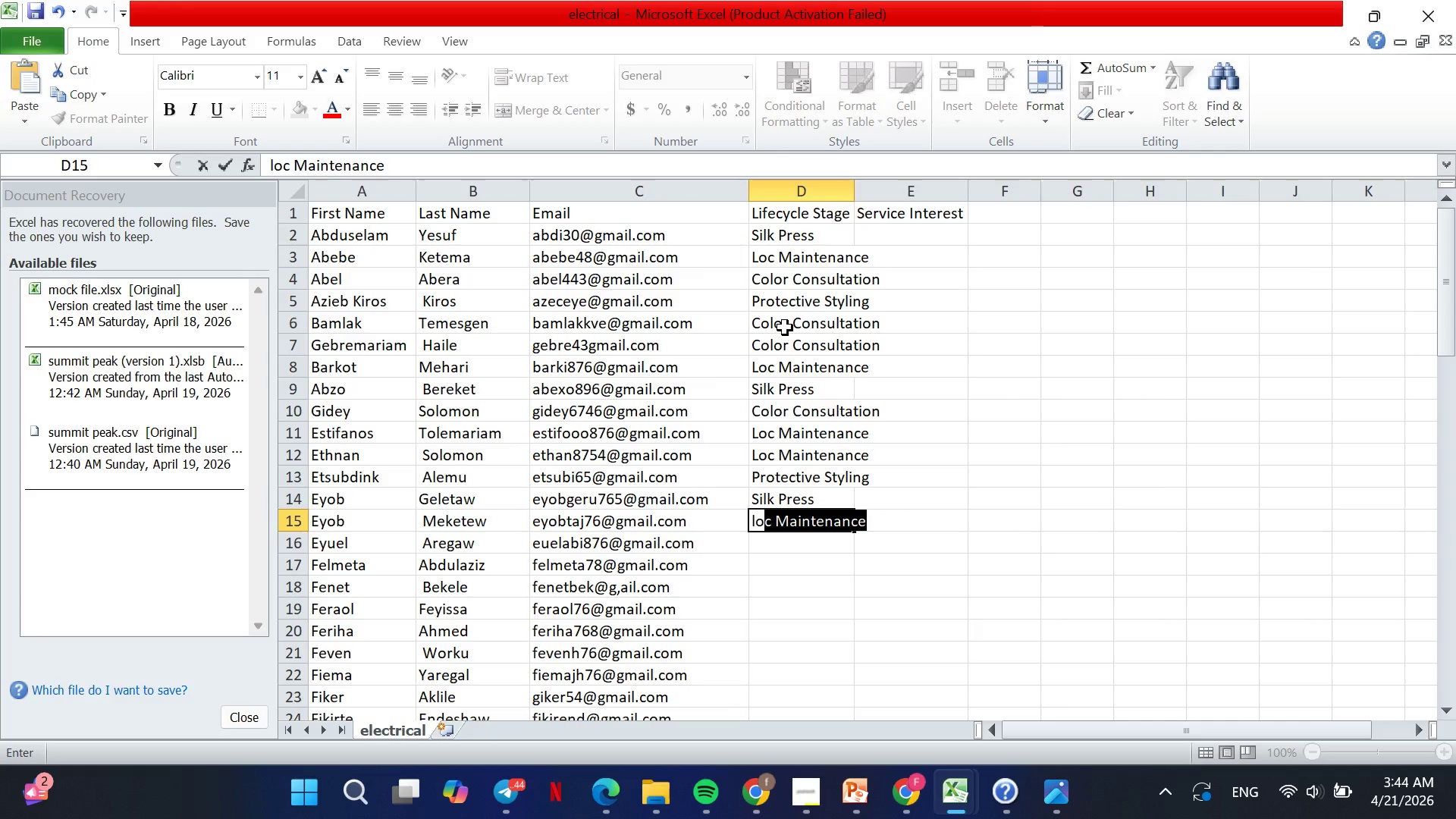 
type(lo)
 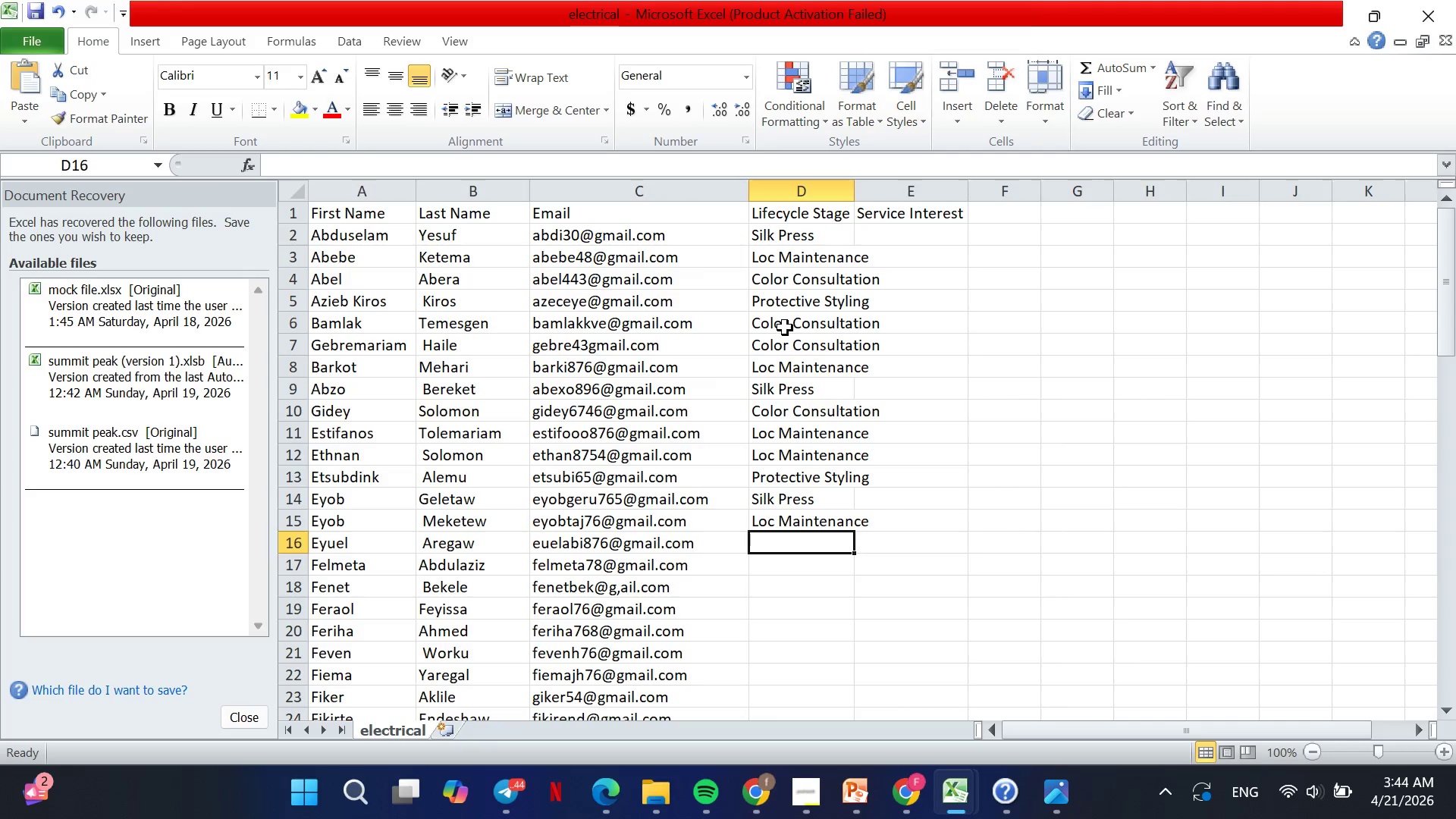 
key(Enter)
 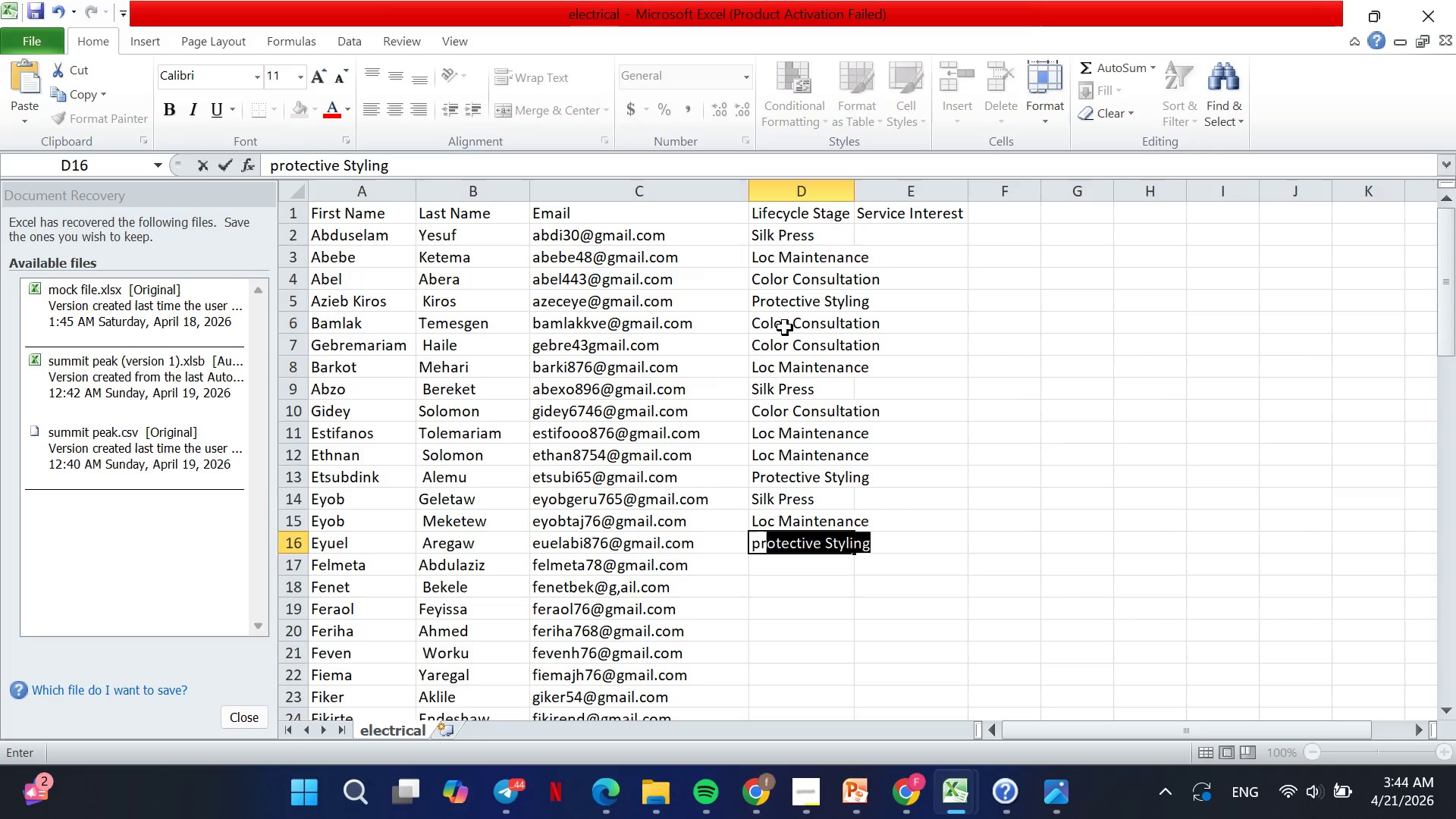 
type(pr)
 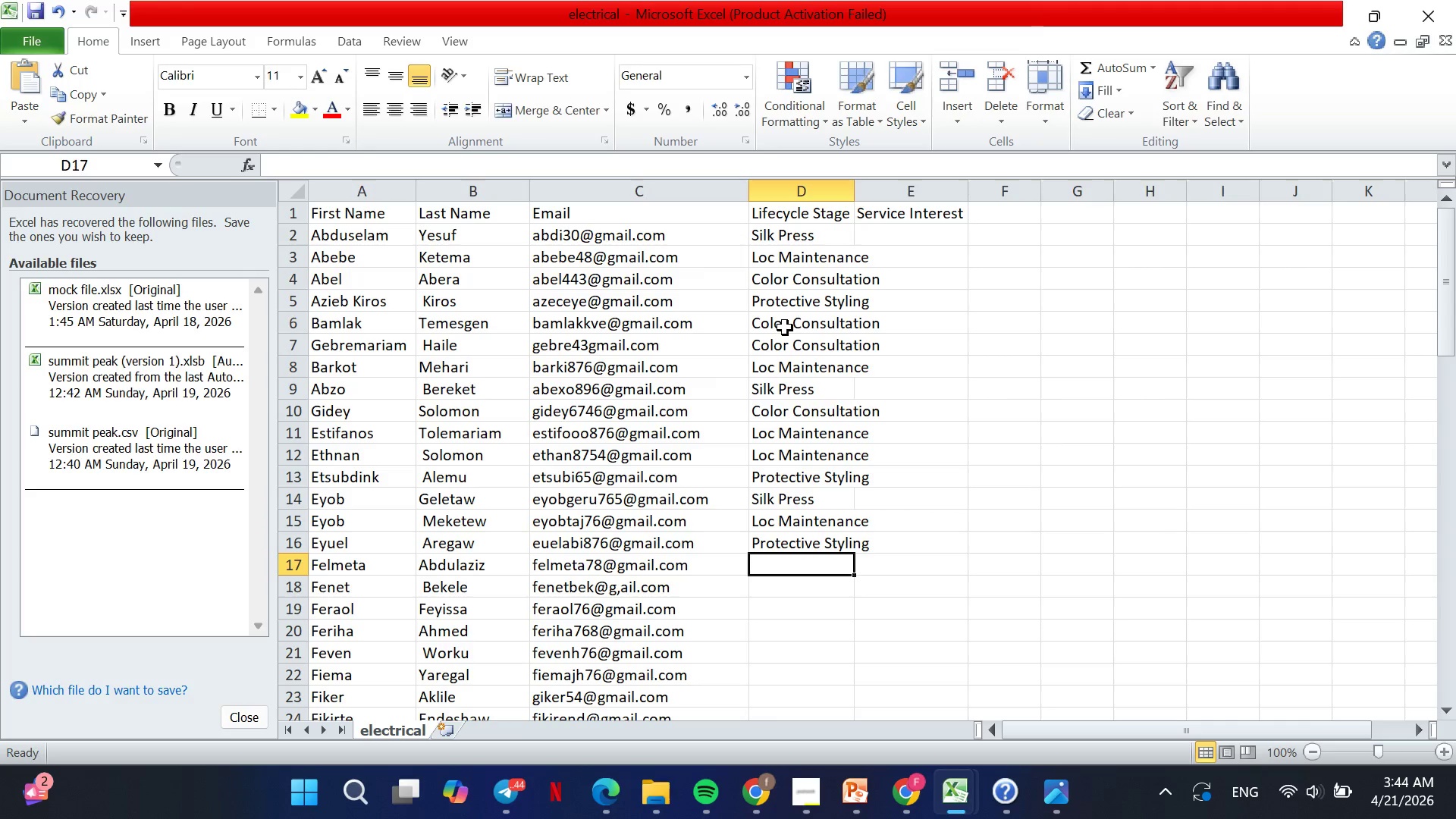 
key(Enter)
 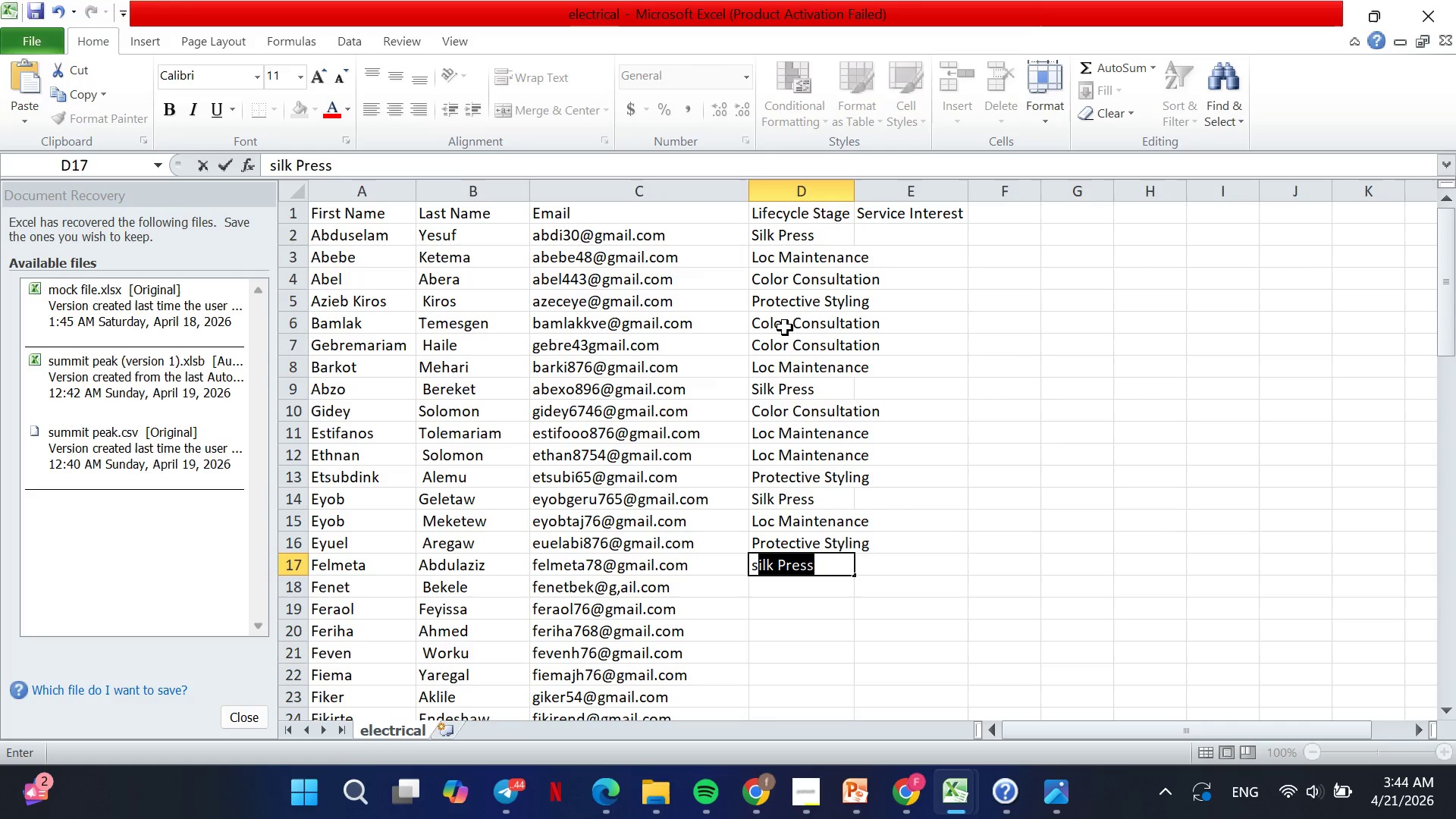 
type(si)
 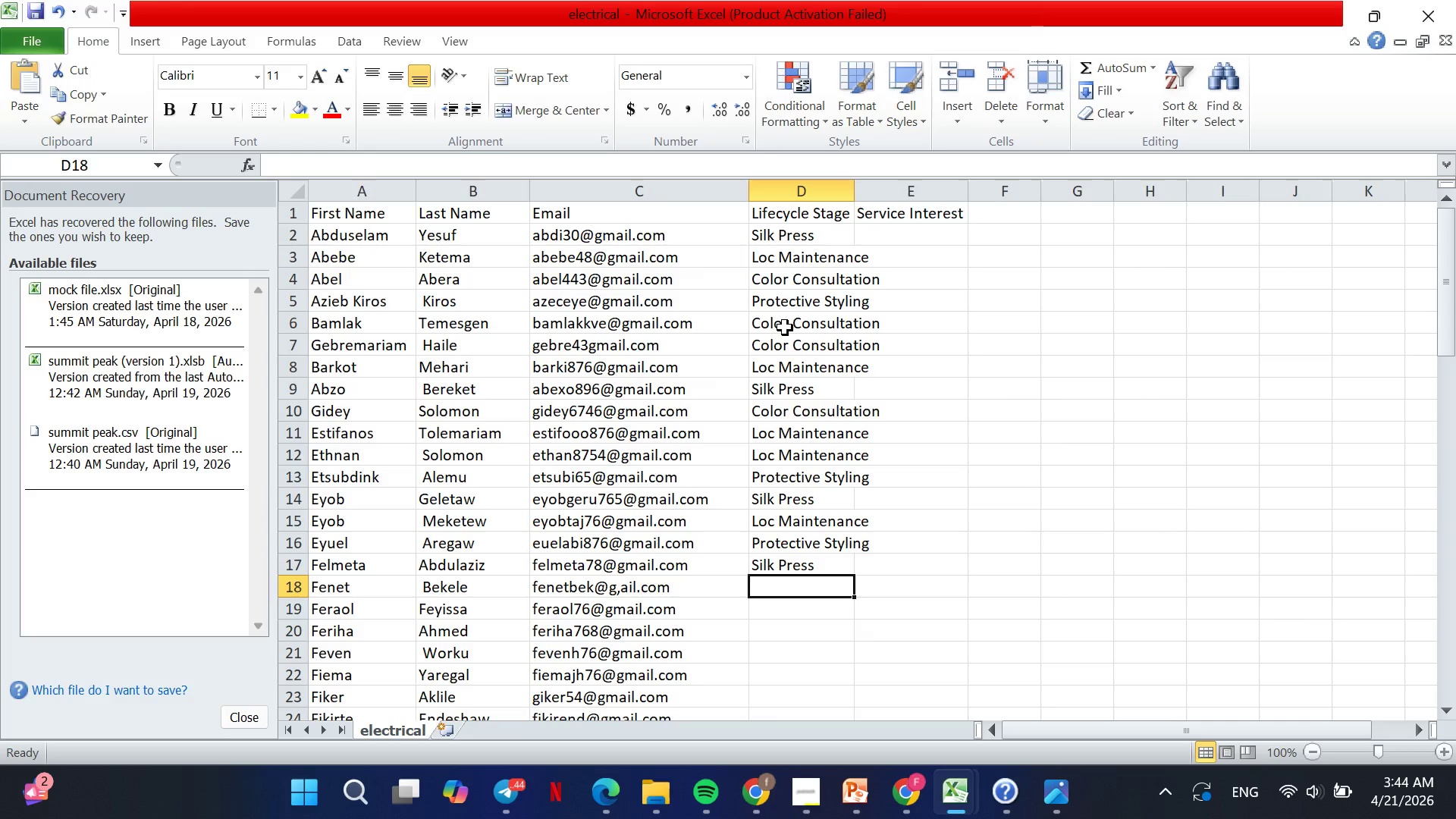 
key(Enter)
 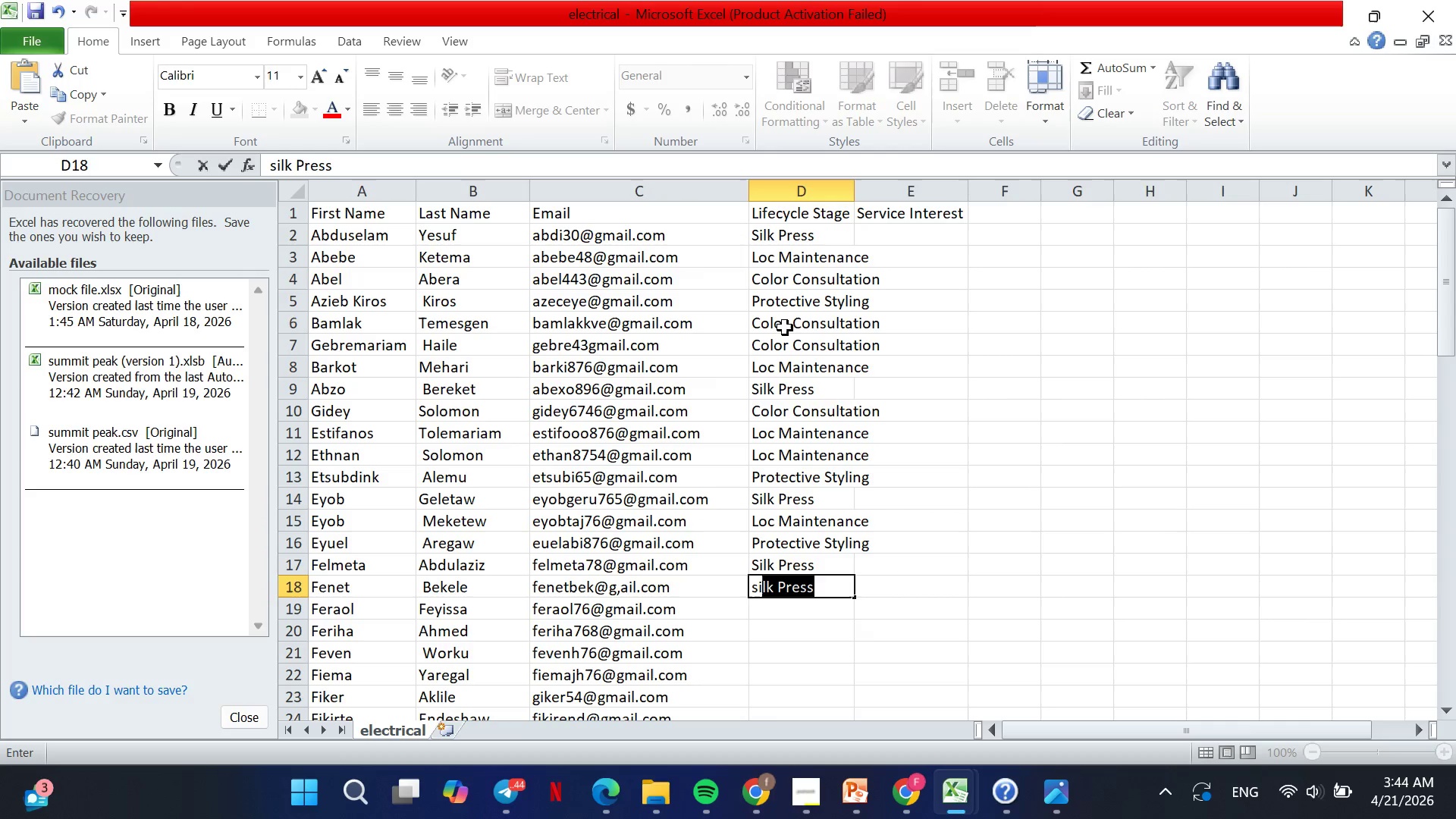 
type(si)
 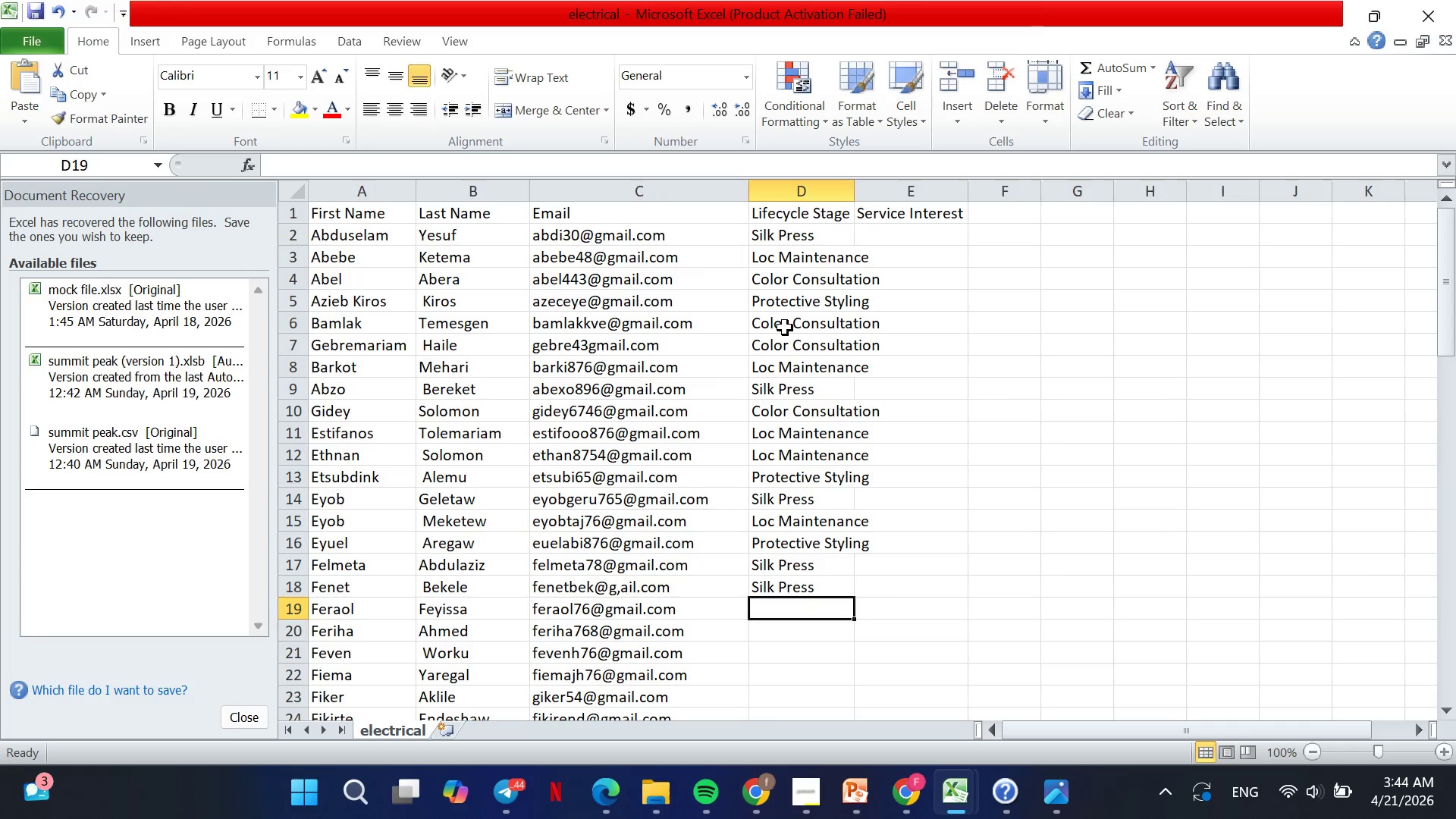 
key(Enter)
 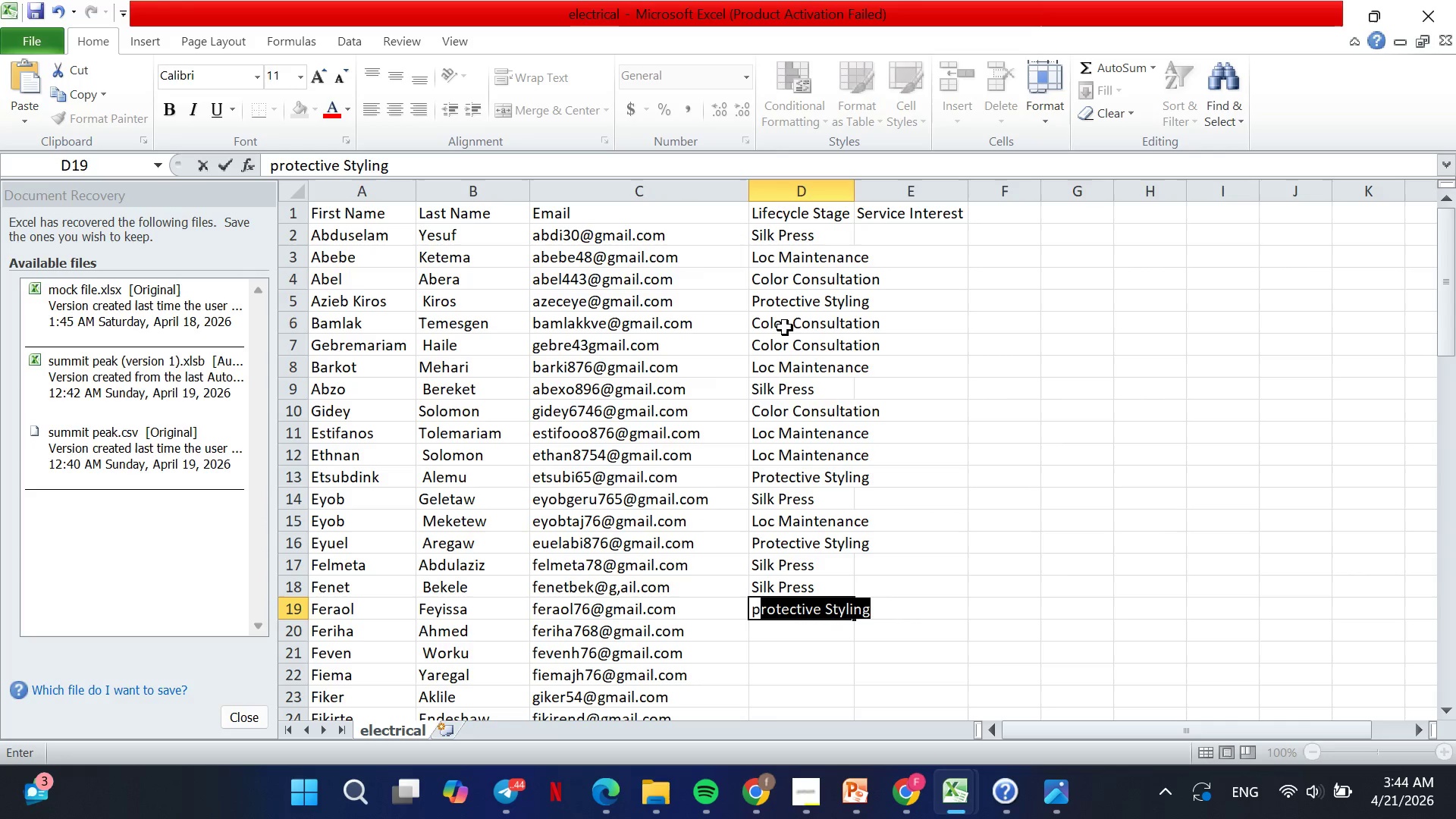 
type(pr)
 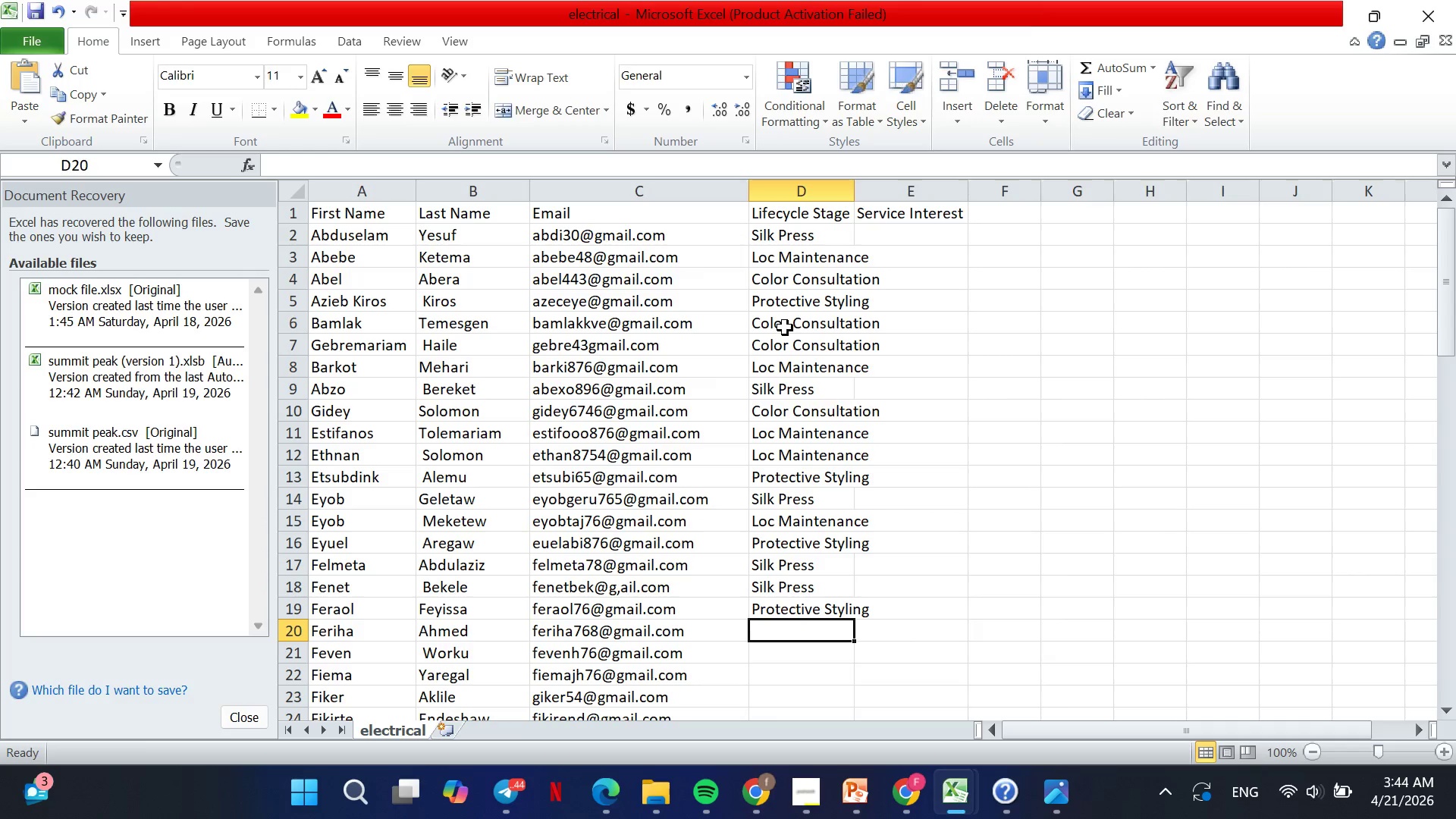 
key(Enter)
 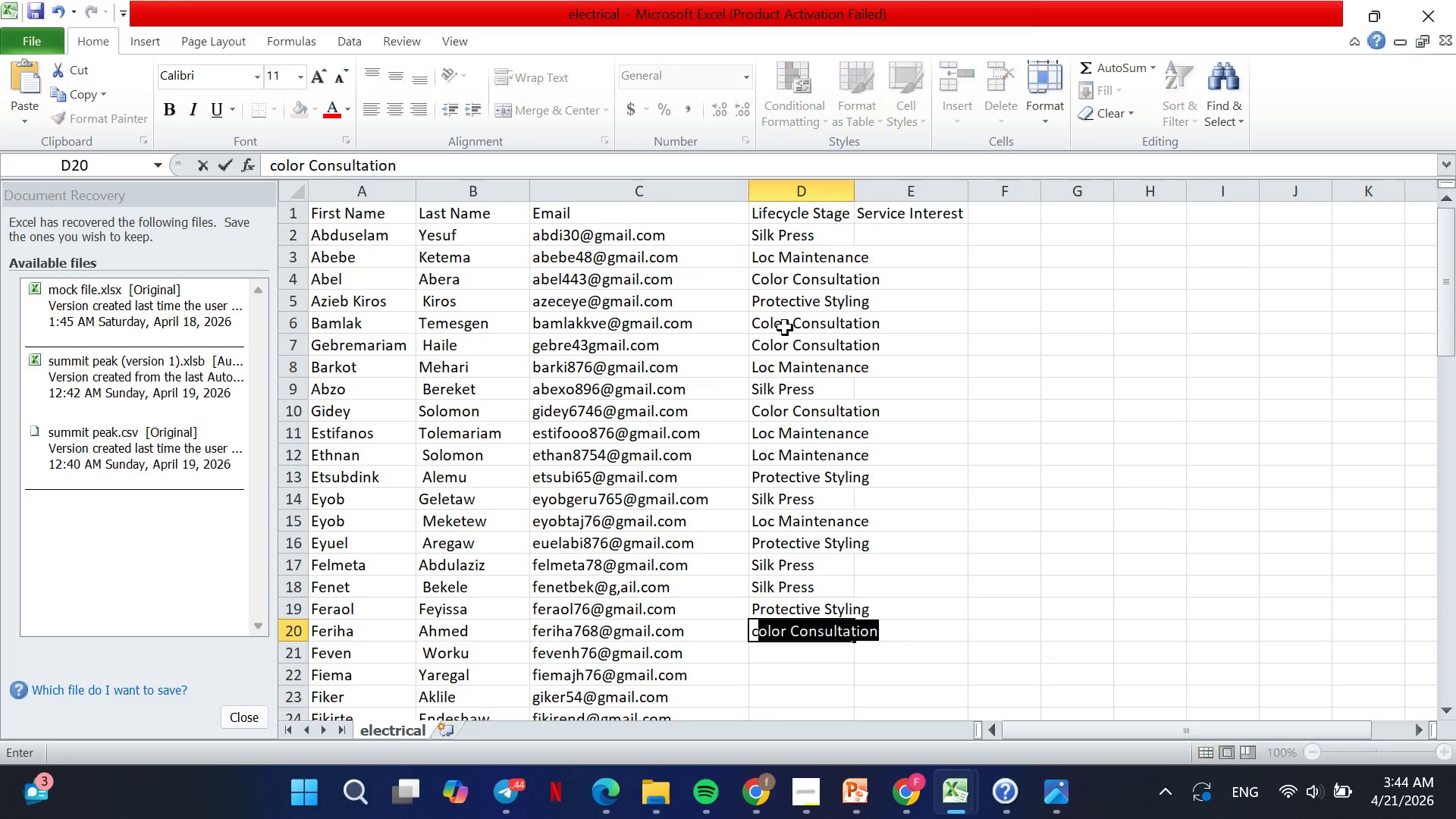 
type(co)
 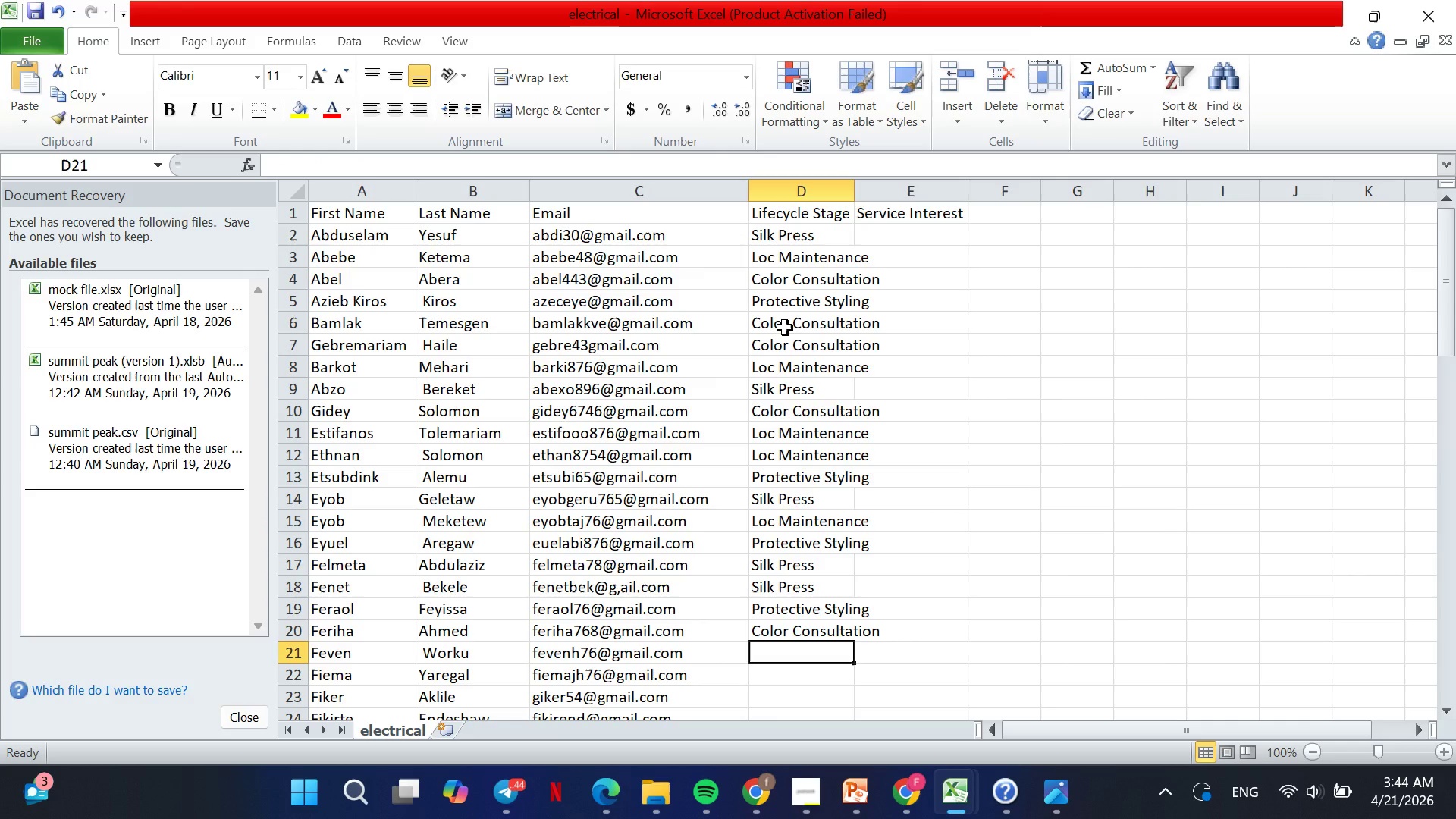 
key(Enter)
 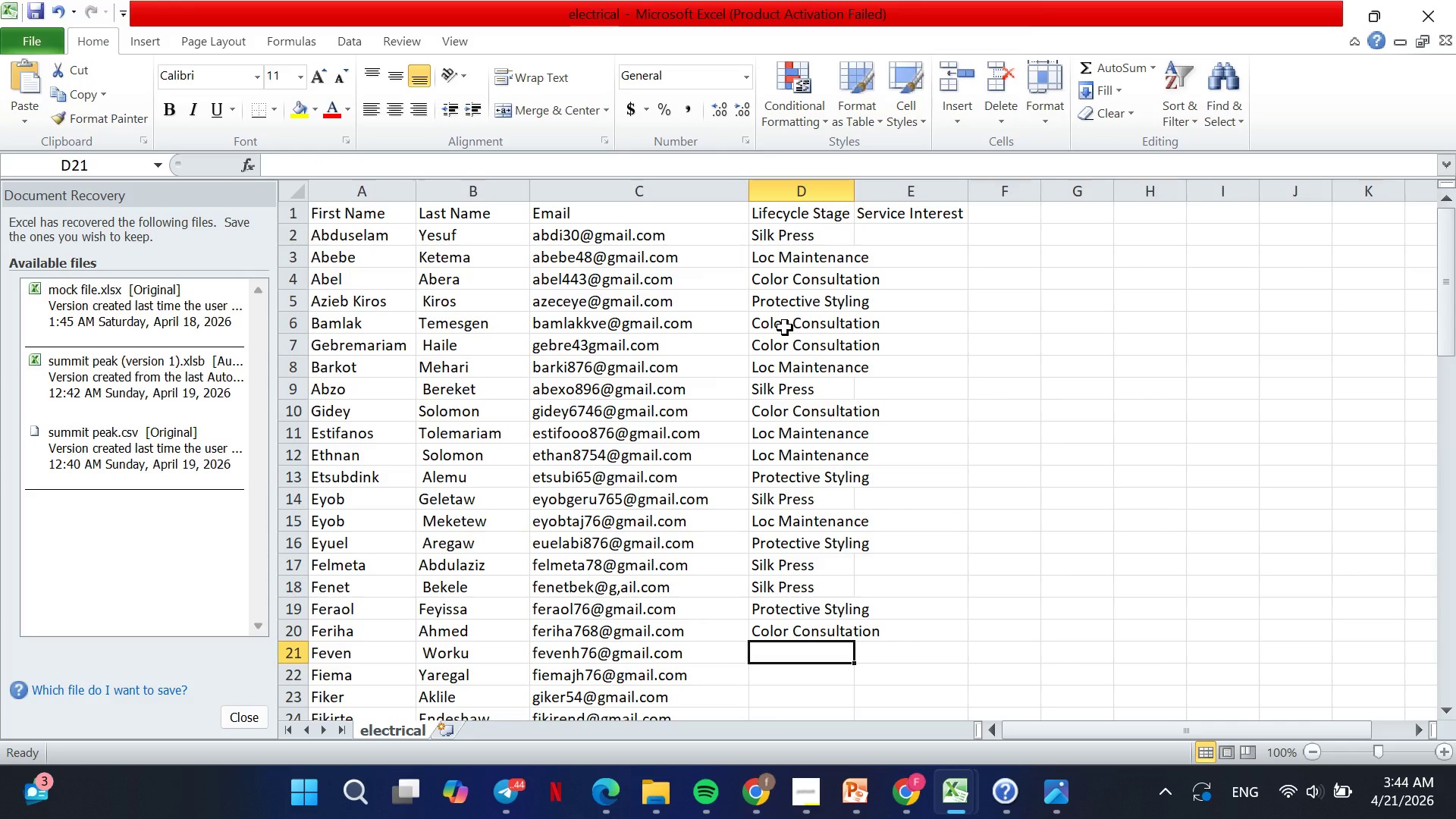 
type(pr)
 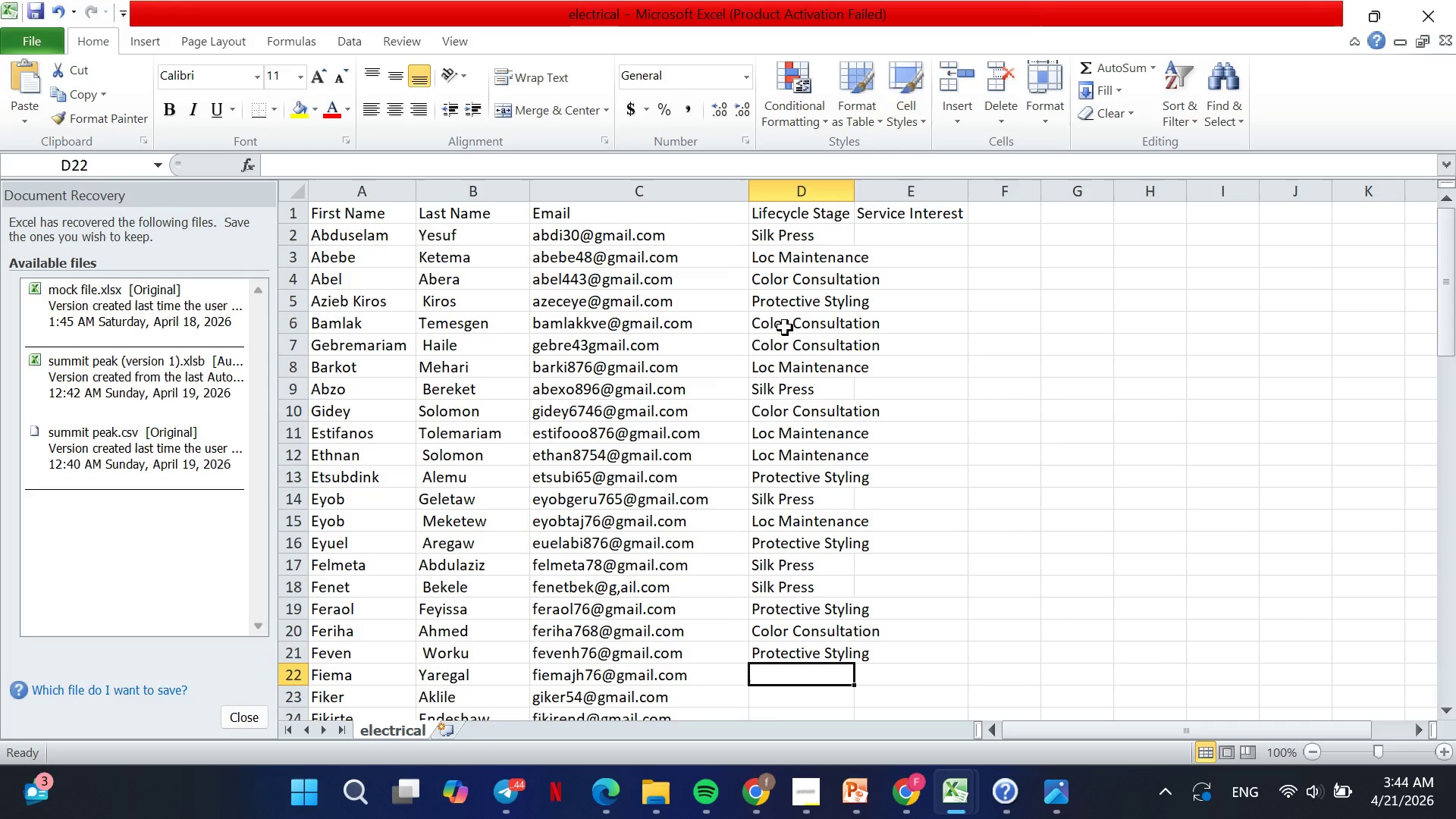 
key(Enter)
 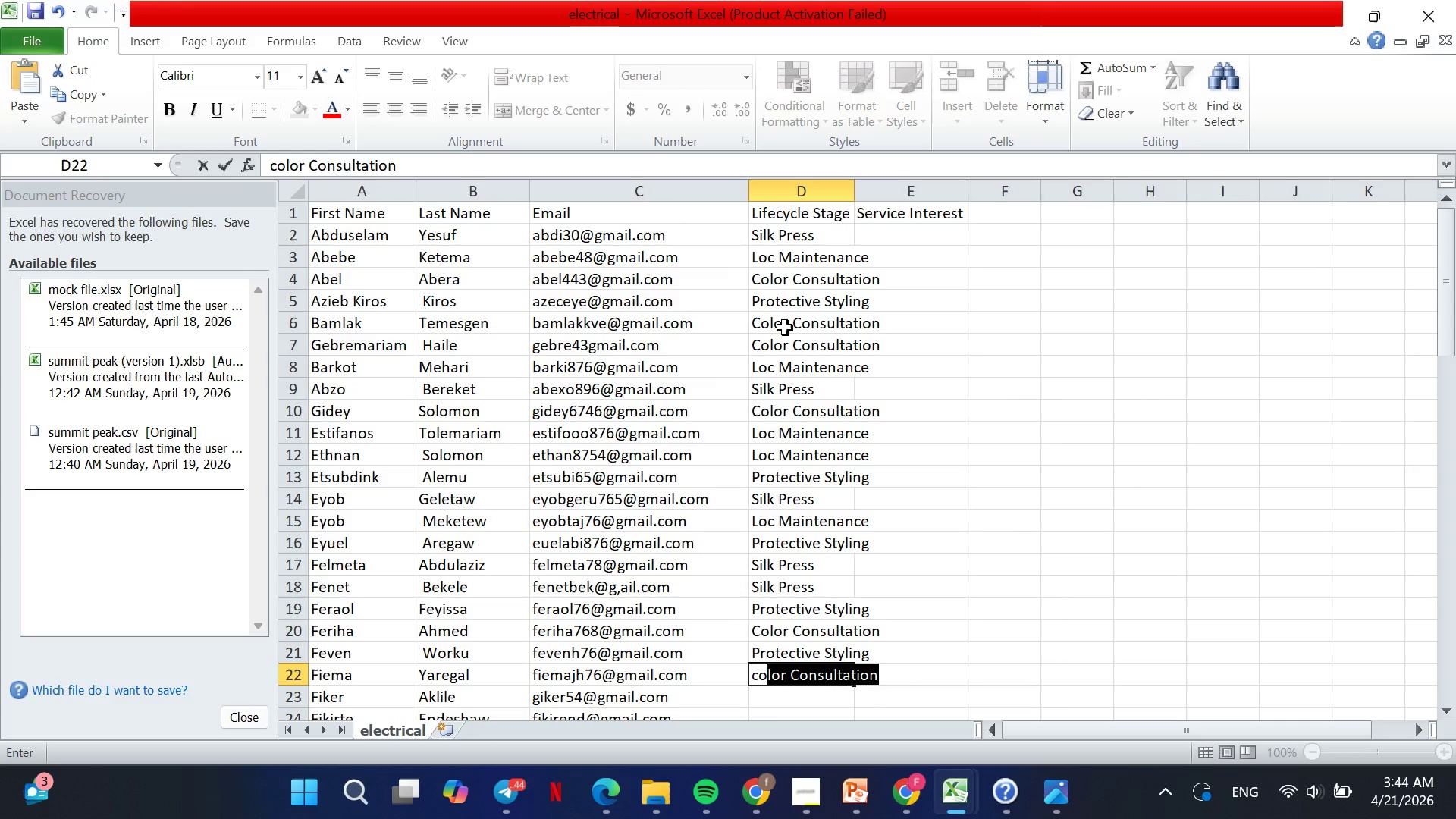 
type(co)
 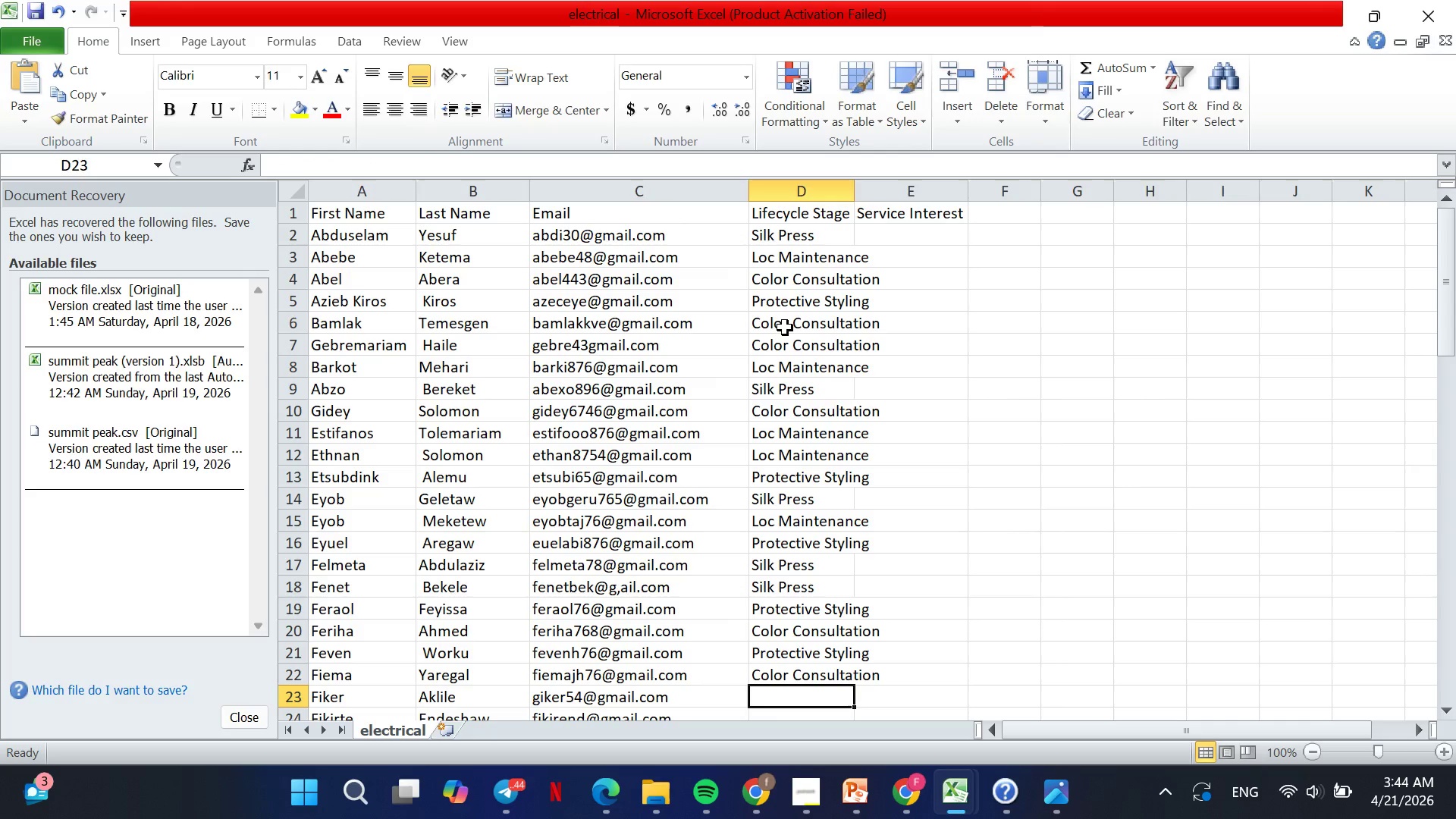 
key(Enter)
 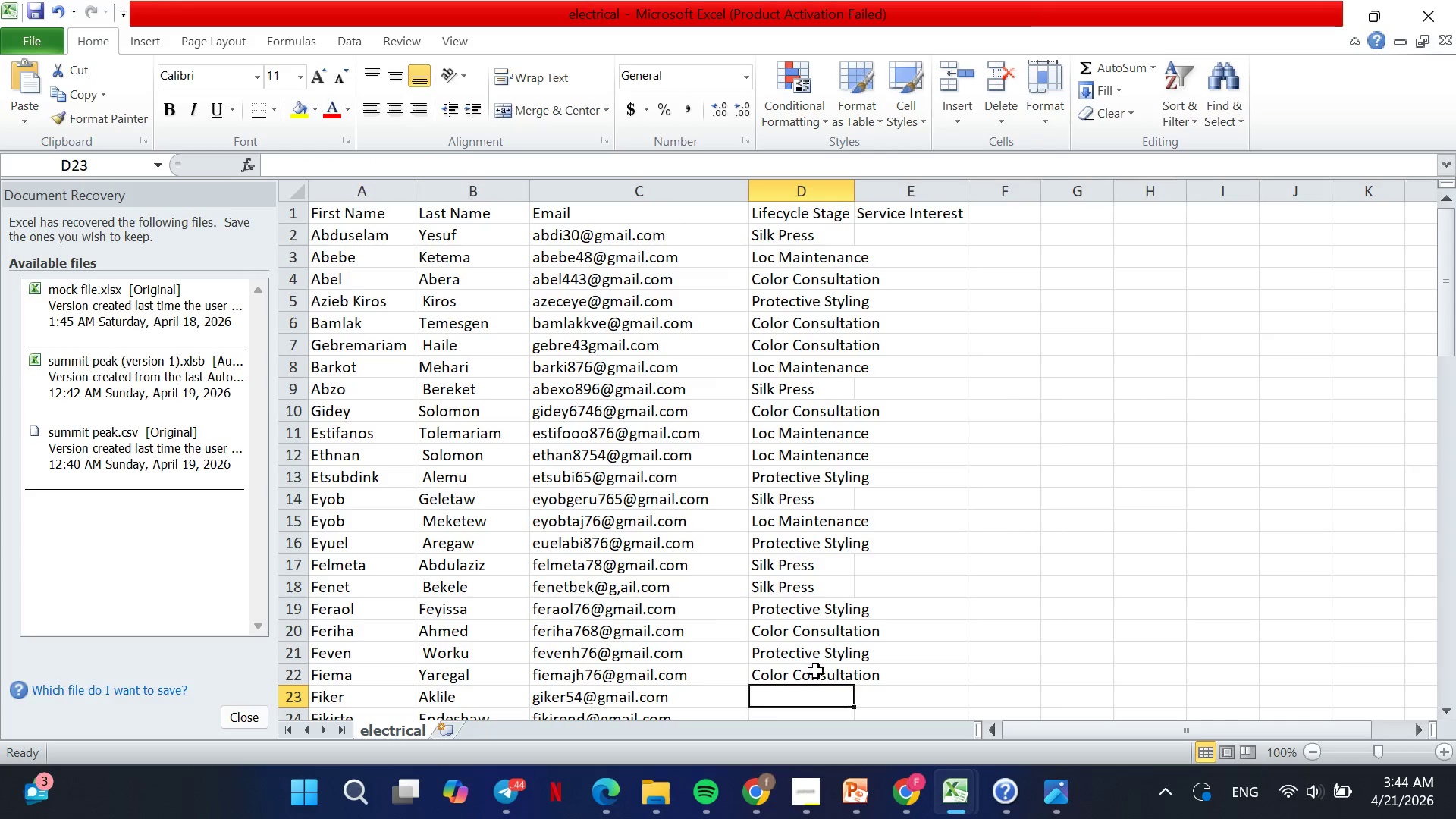 
left_click([812, 680])
 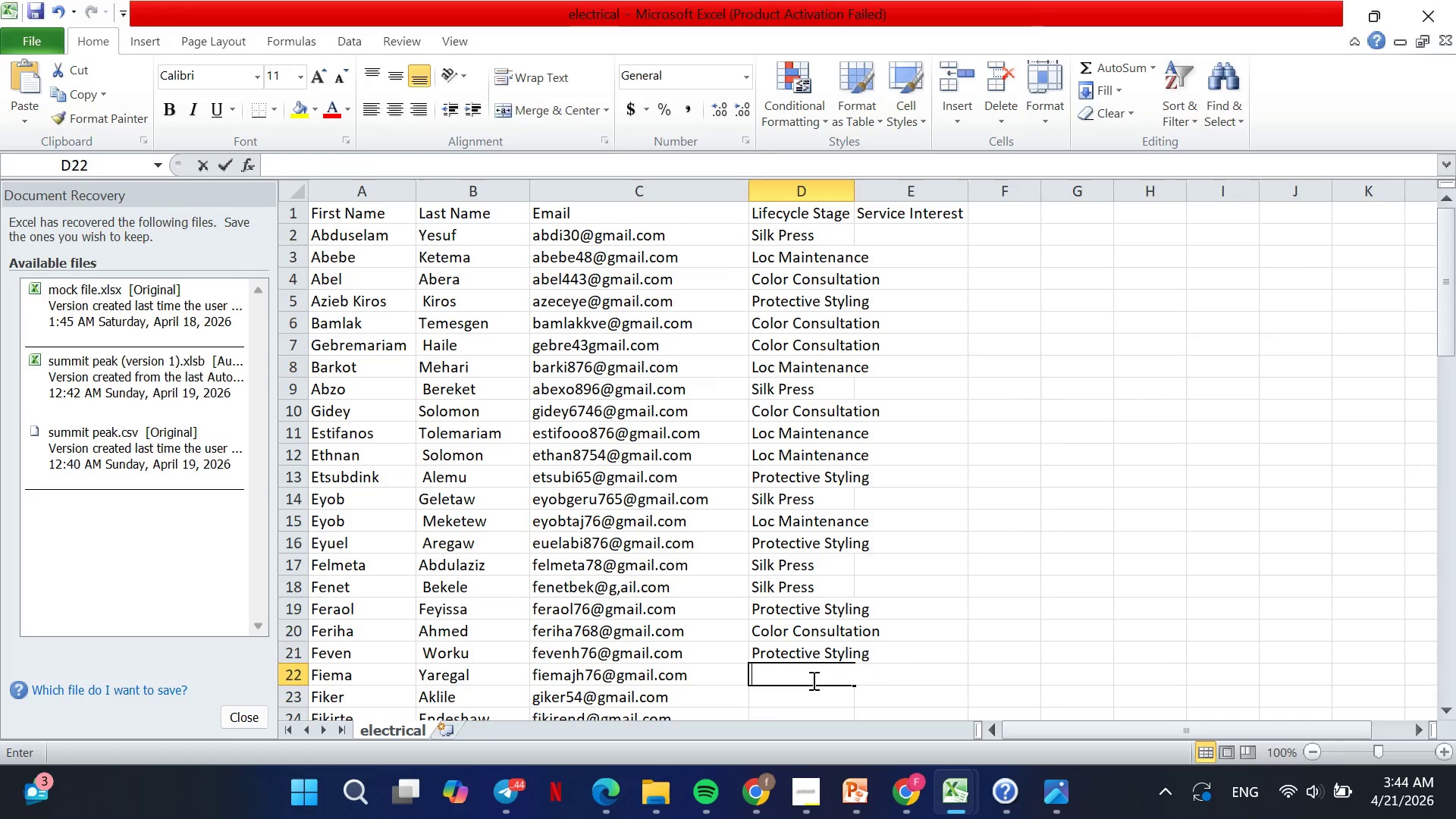 
key(Backspace)
 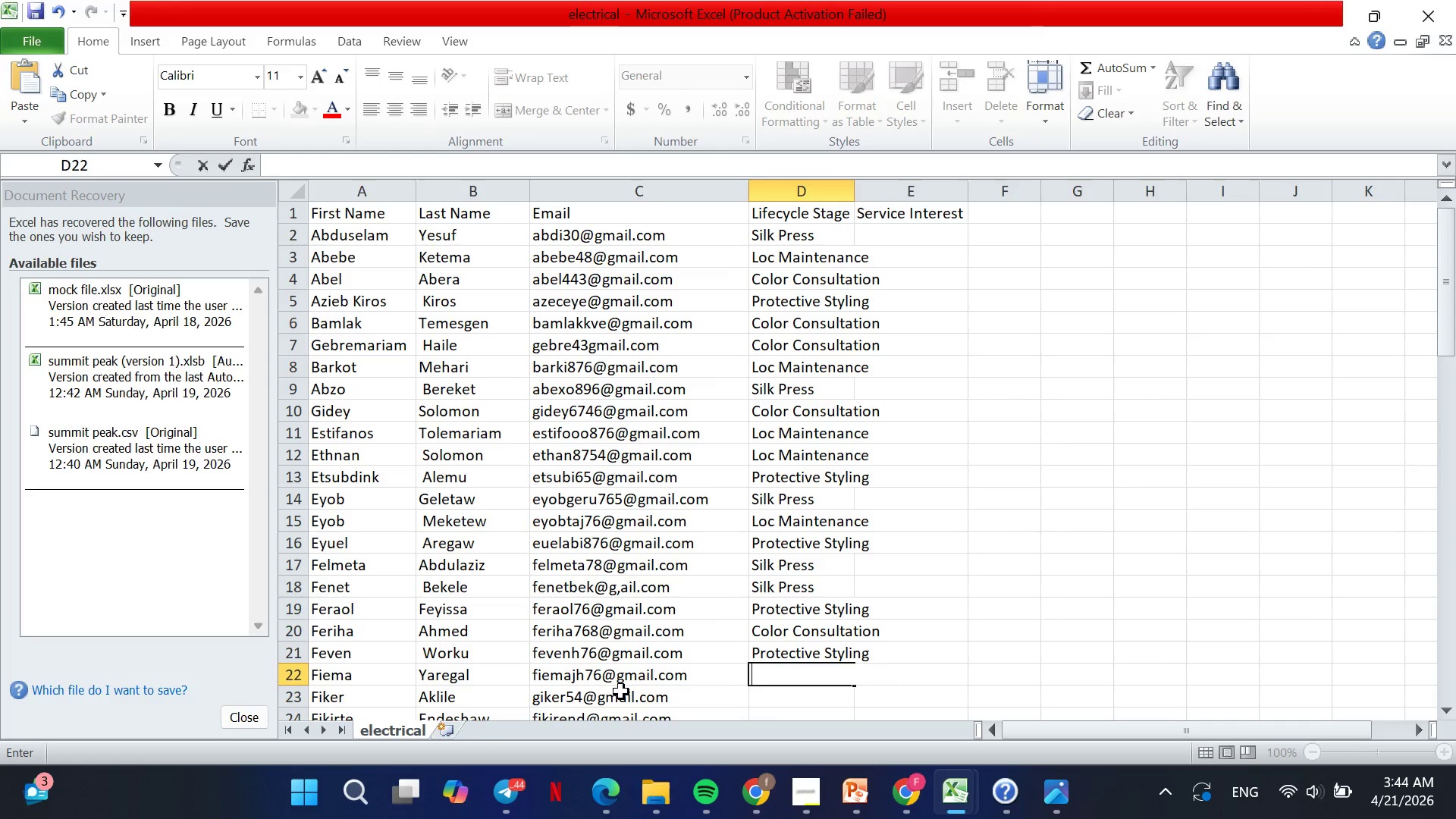 
scroll: coordinate [621, 692], scroll_direction: down, amount: 1.0
 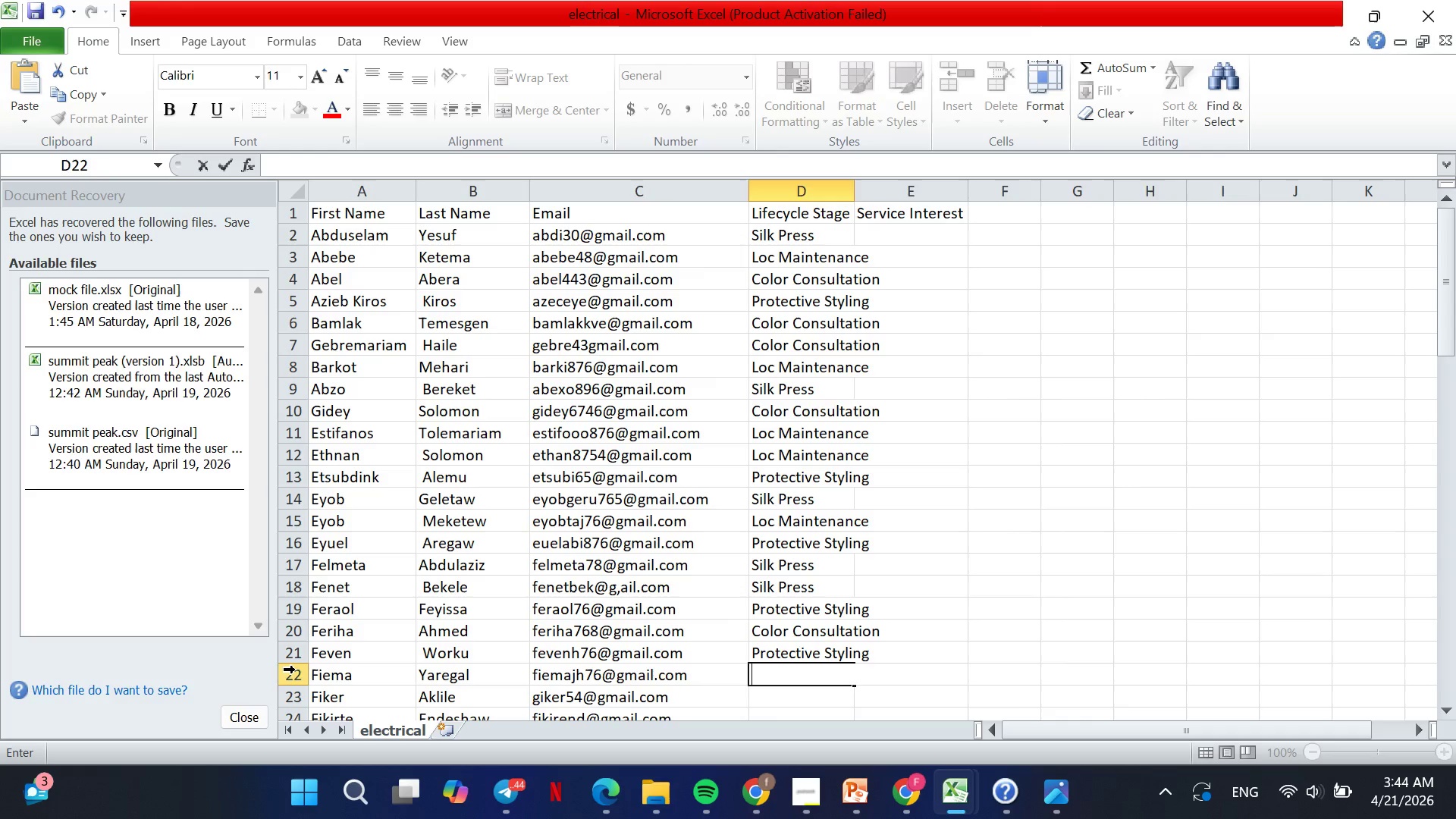 
left_click_drag(start_coordinate=[296, 670], to_coordinate=[384, 765])
 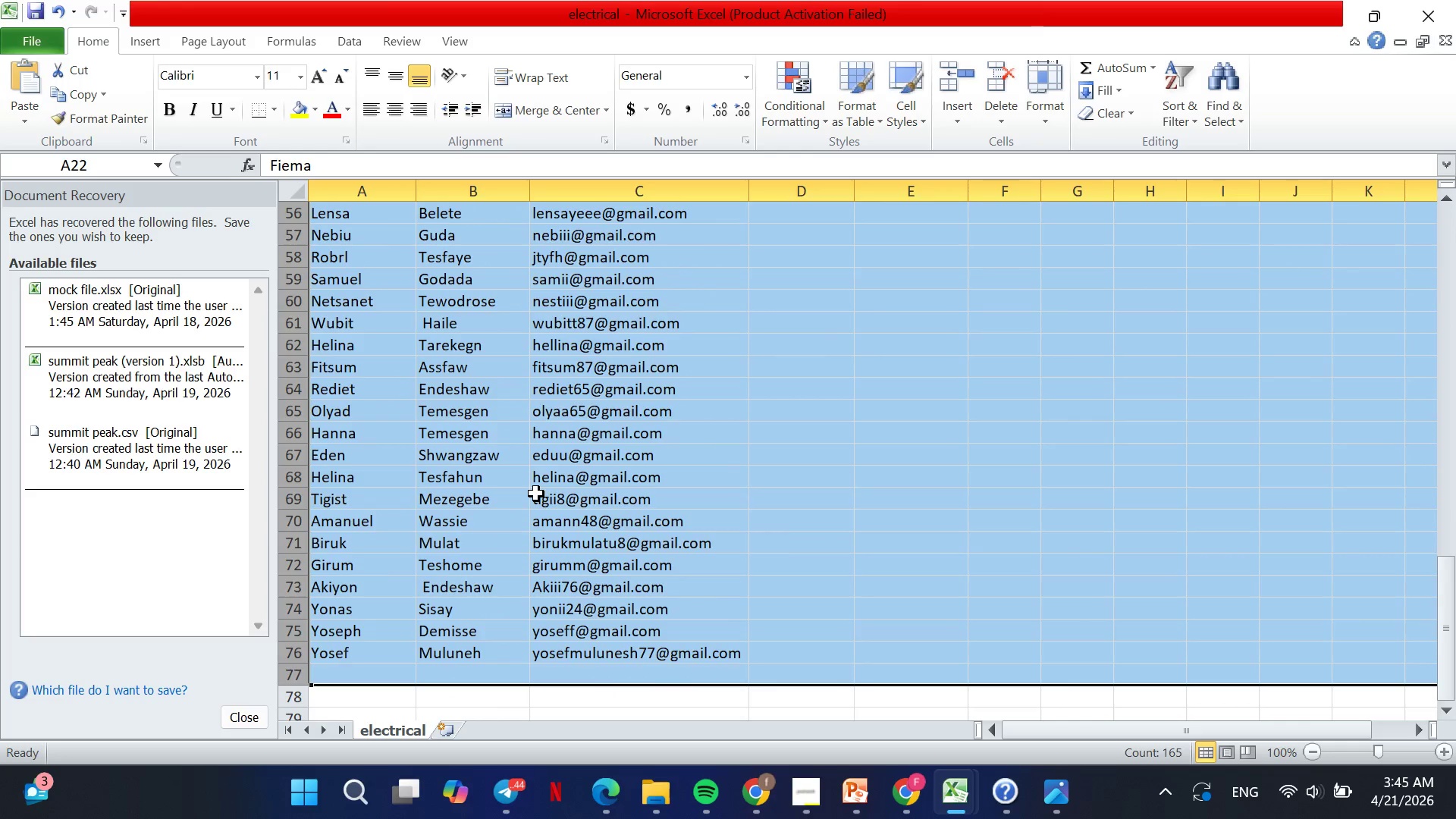 
right_click([536, 494])
 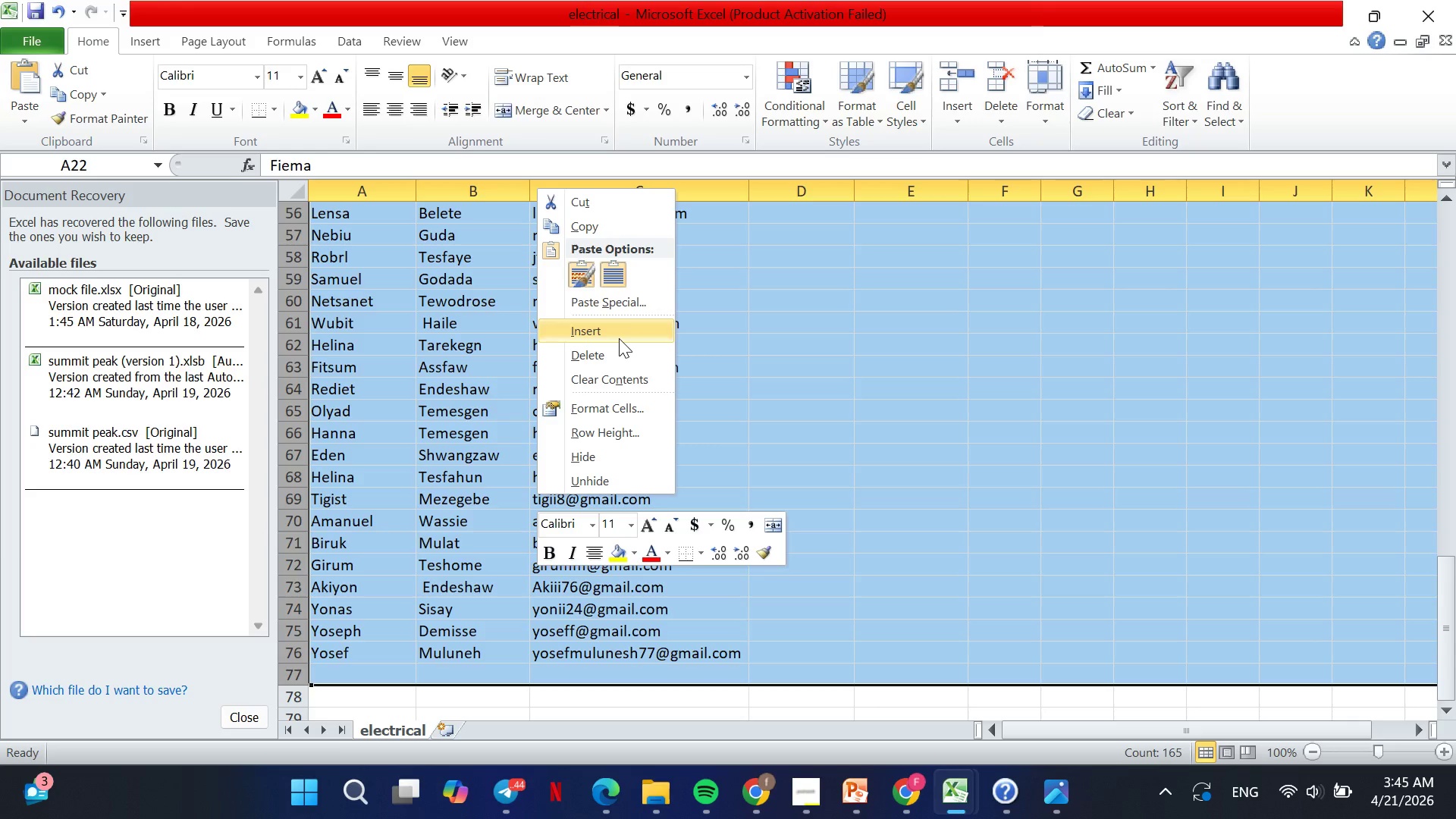 
left_click([618, 353])
 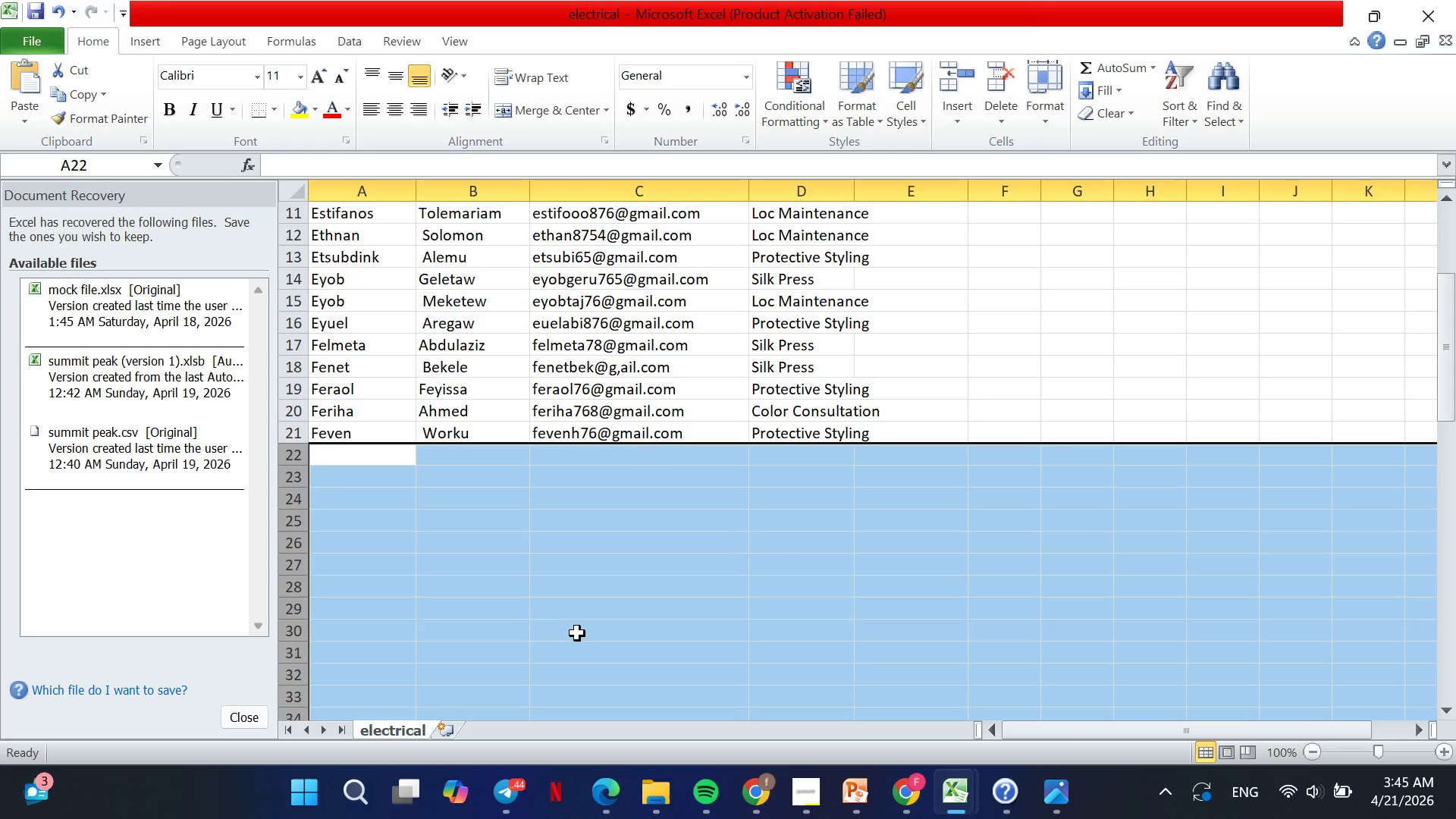 
left_click([577, 633])
 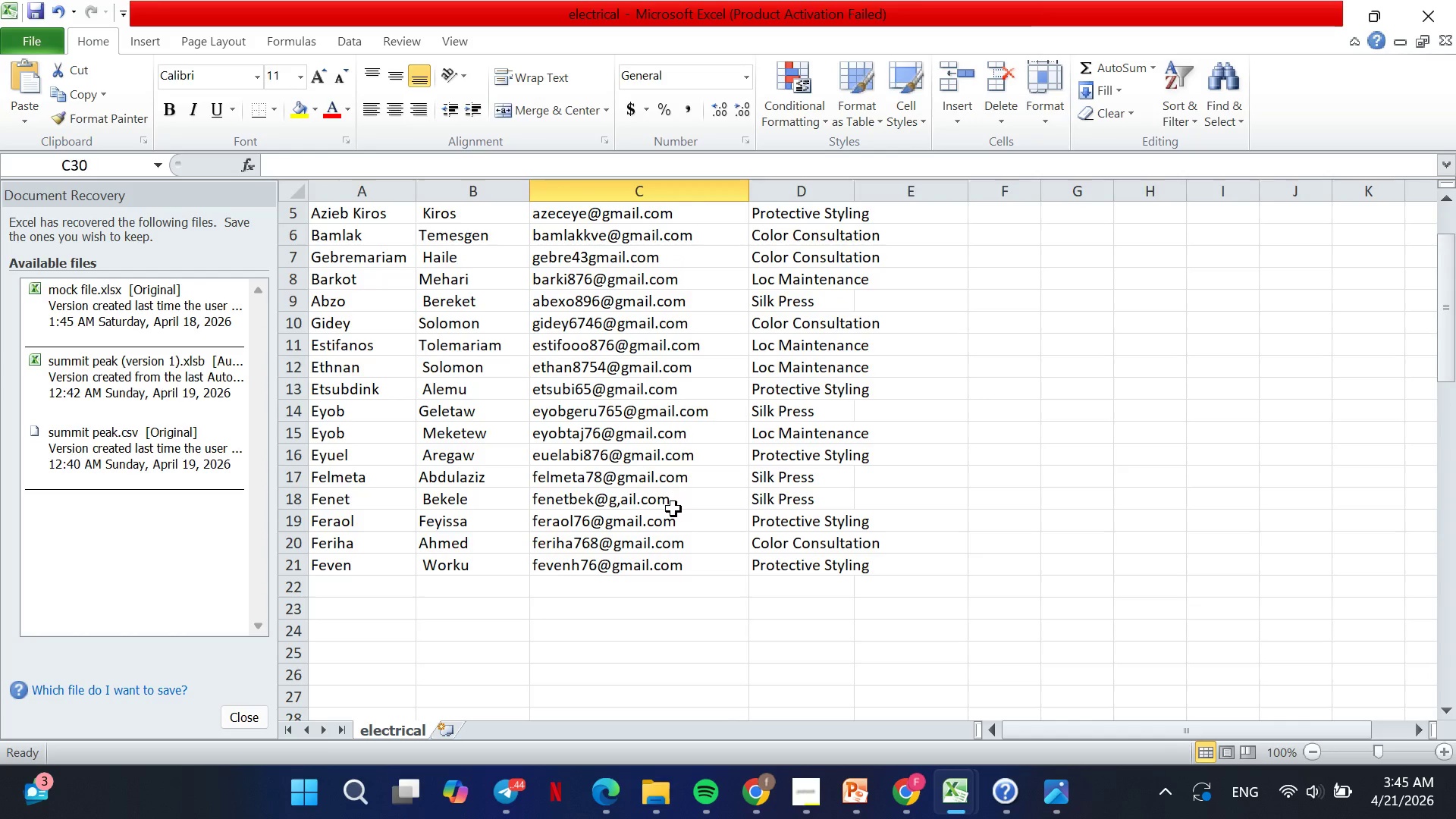 
scroll: coordinate [1042, 369], scroll_direction: up, amount: 23.0
 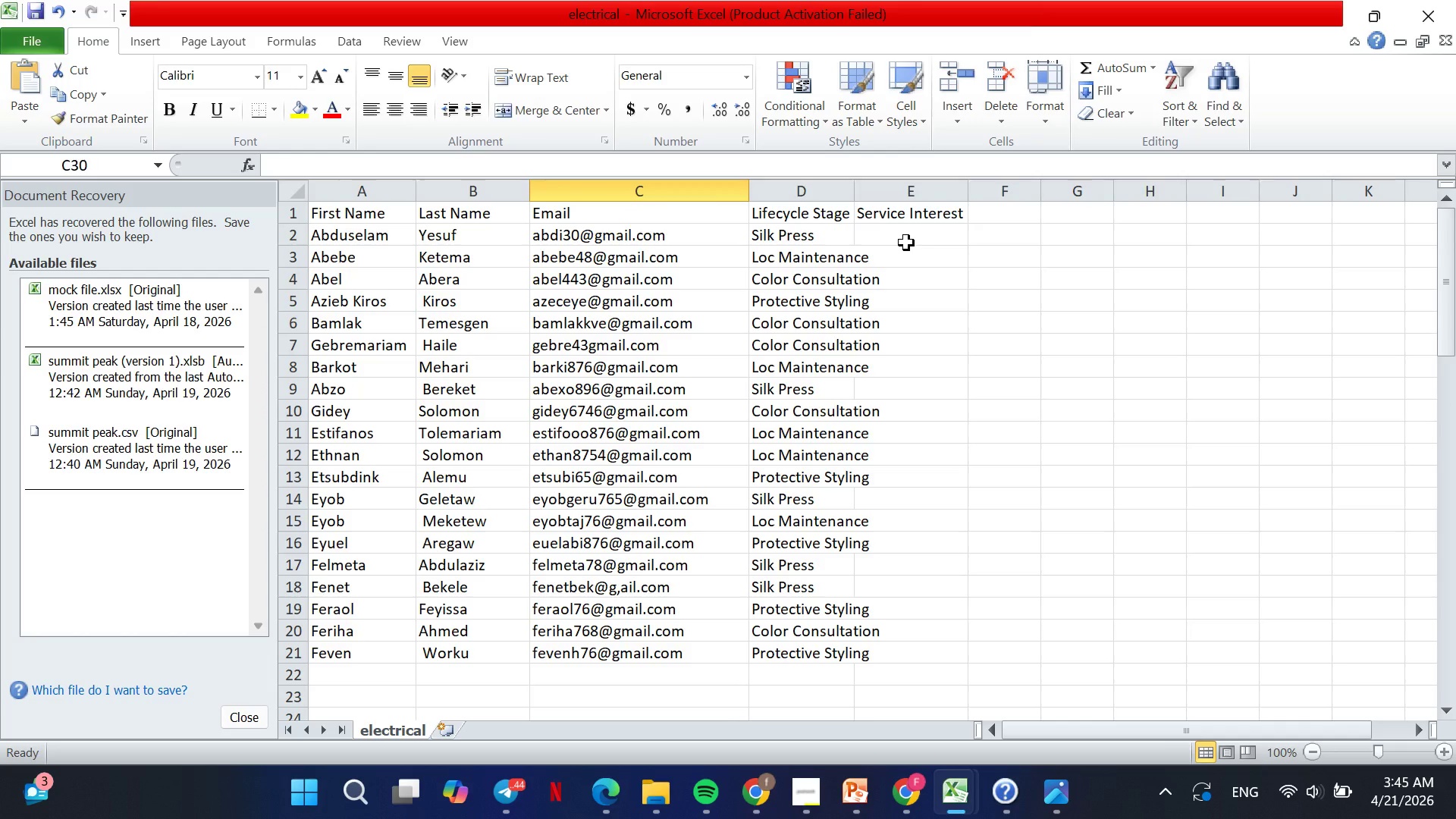 
wait(11.33)
 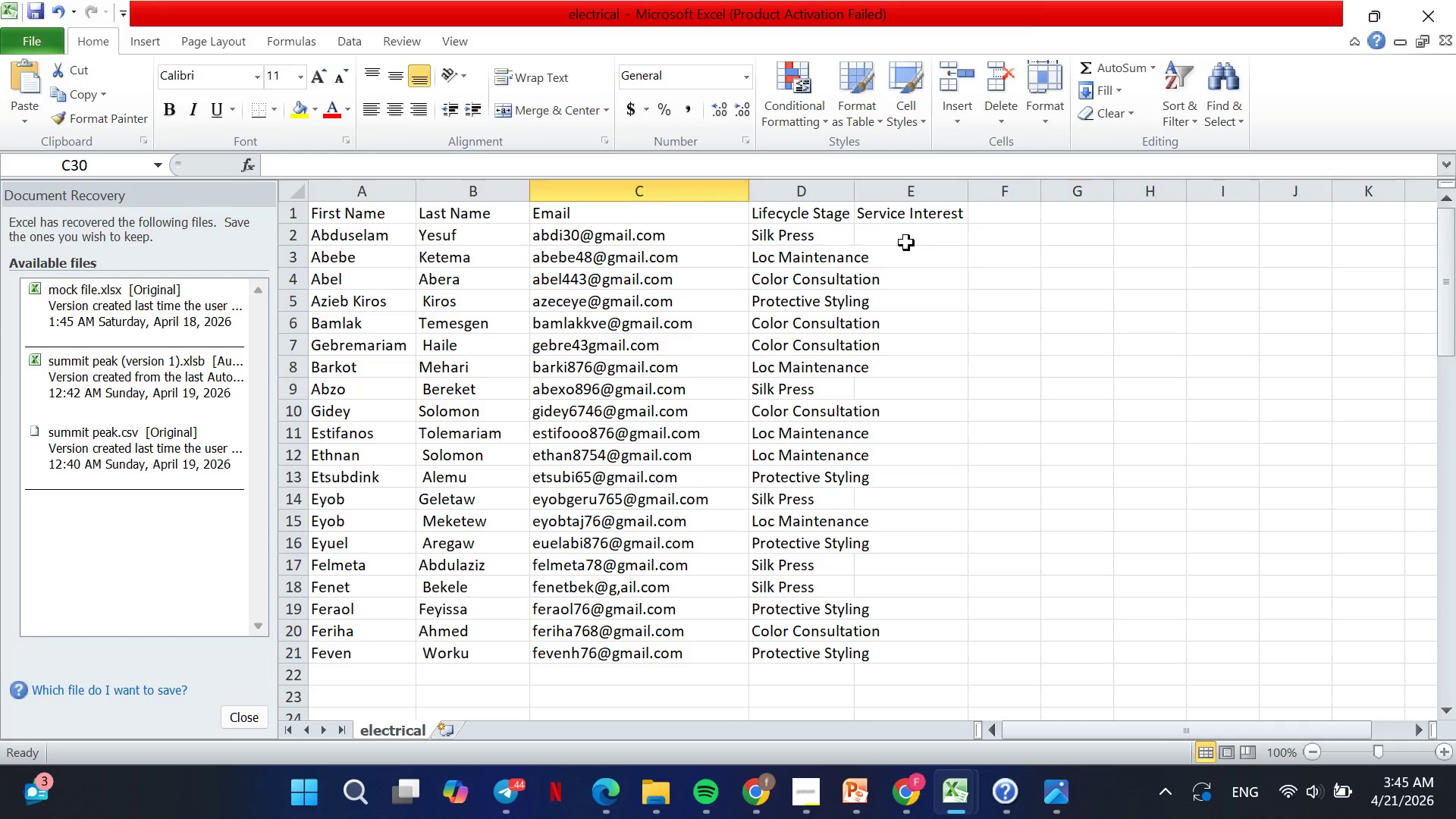 
left_click([757, 231])
 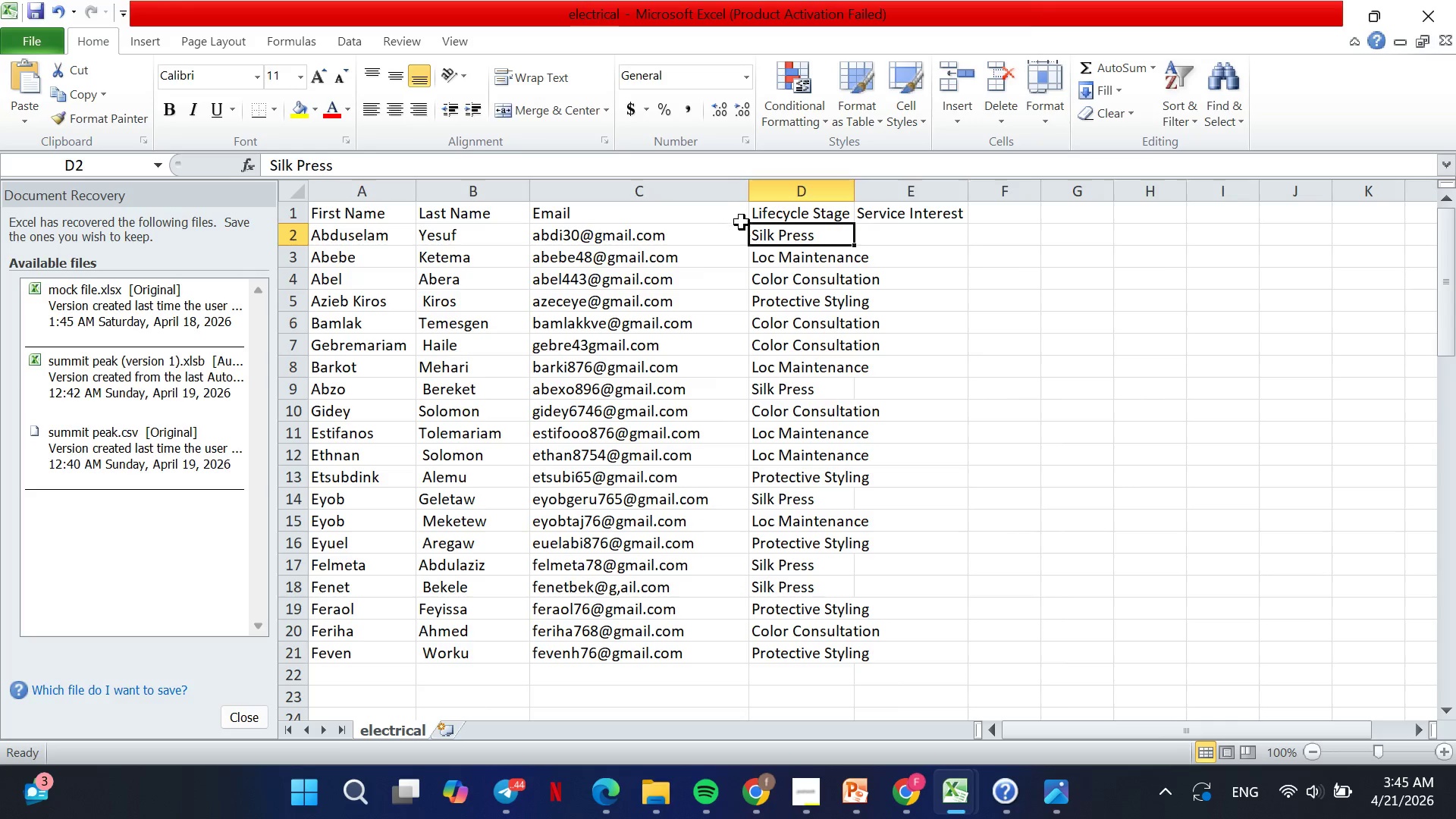 
left_click_drag(start_coordinate=[742, 225], to_coordinate=[786, 321])
 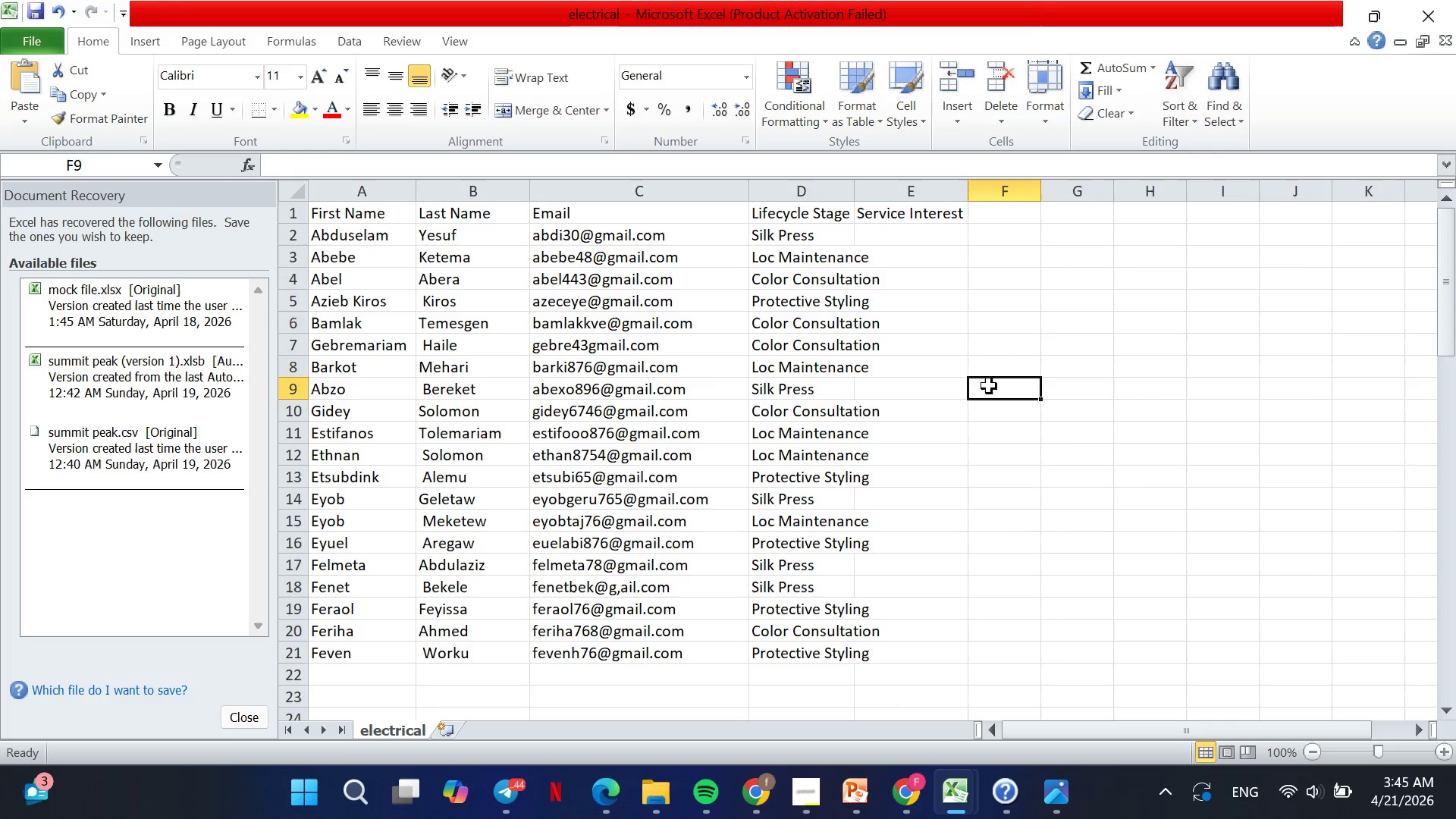 
left_click([989, 386])
 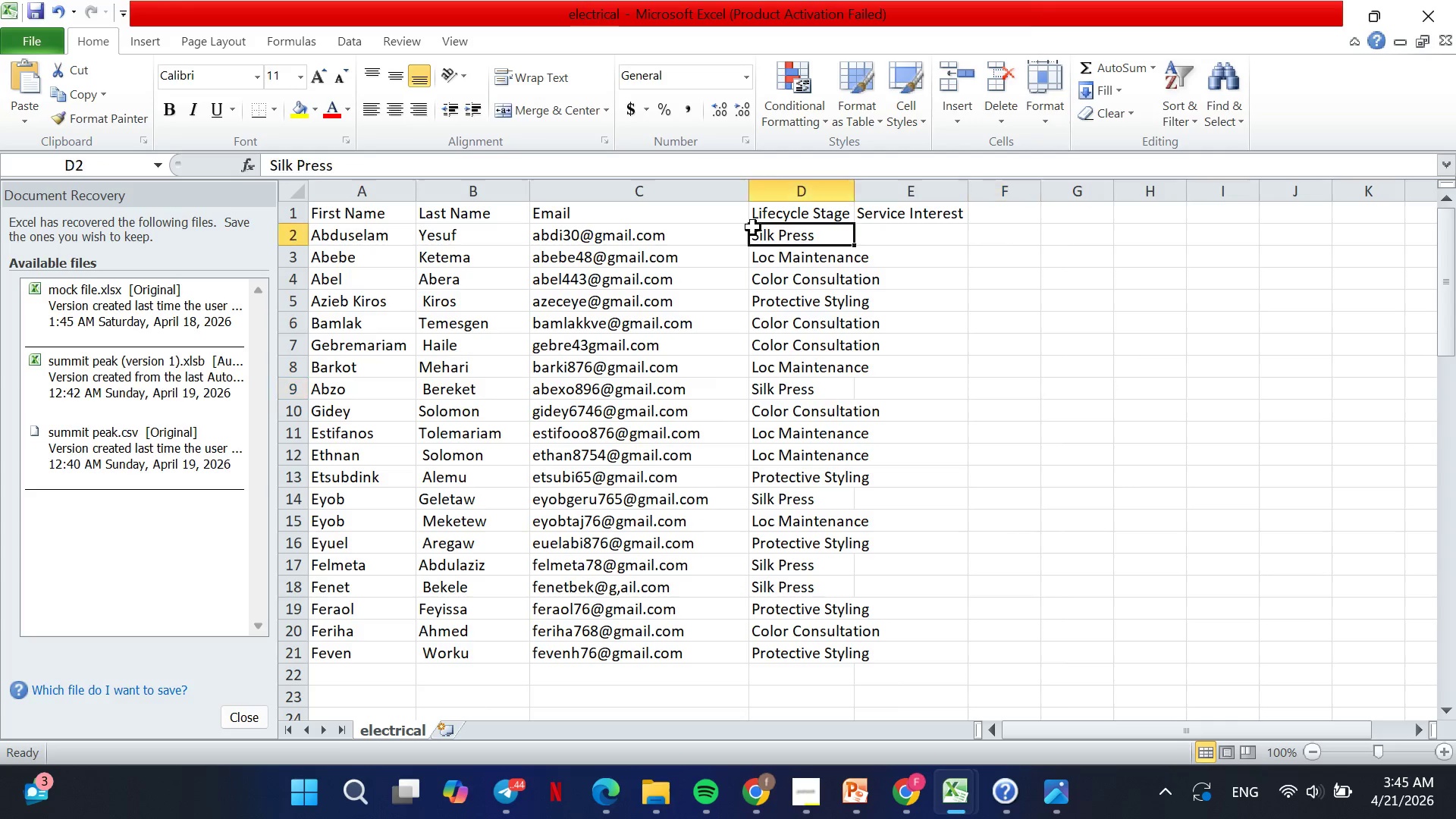 
left_click_drag(start_coordinate=[753, 228], to_coordinate=[849, 657])
 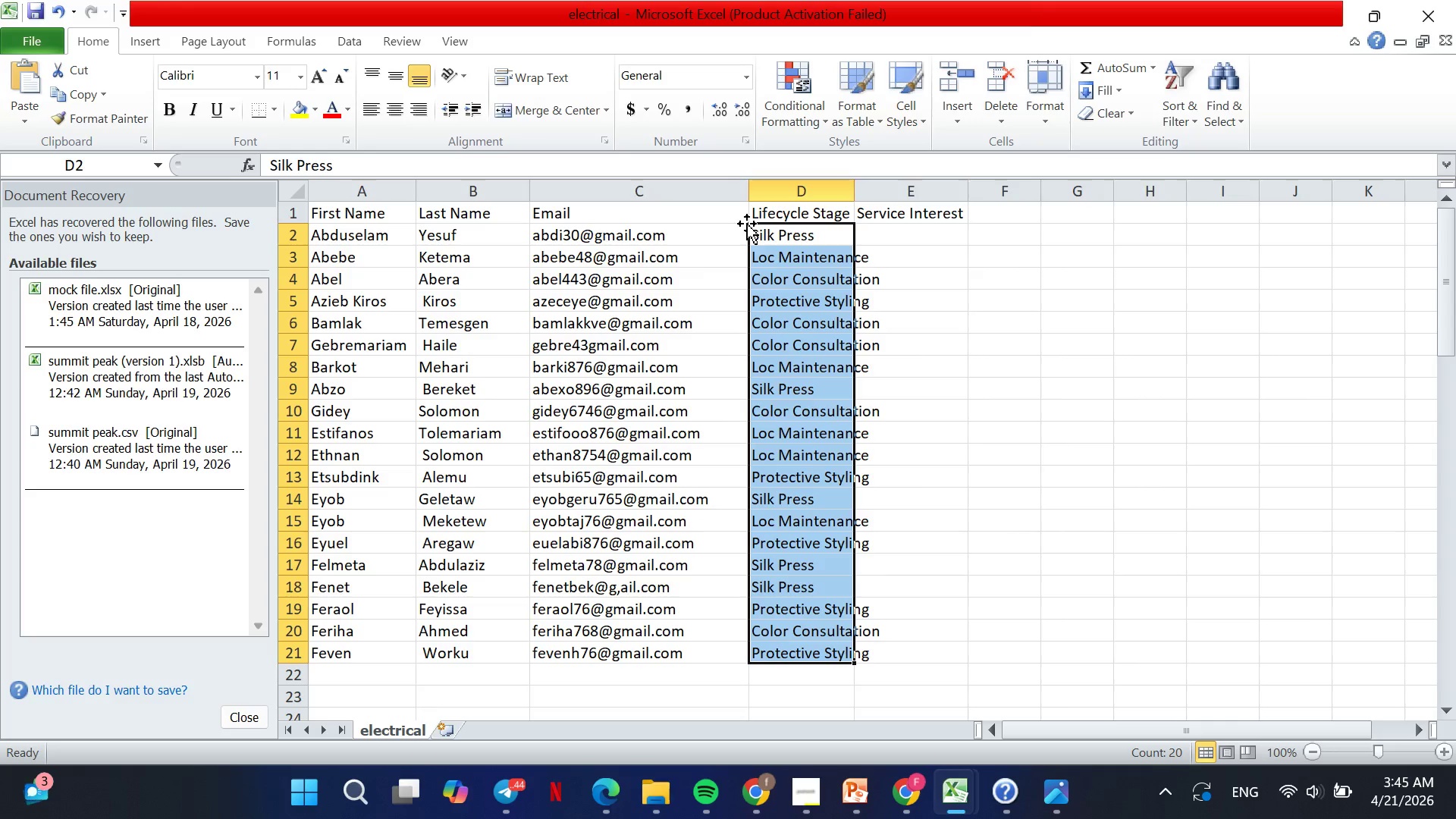 
left_click_drag(start_coordinate=[747, 224], to_coordinate=[936, 235])
 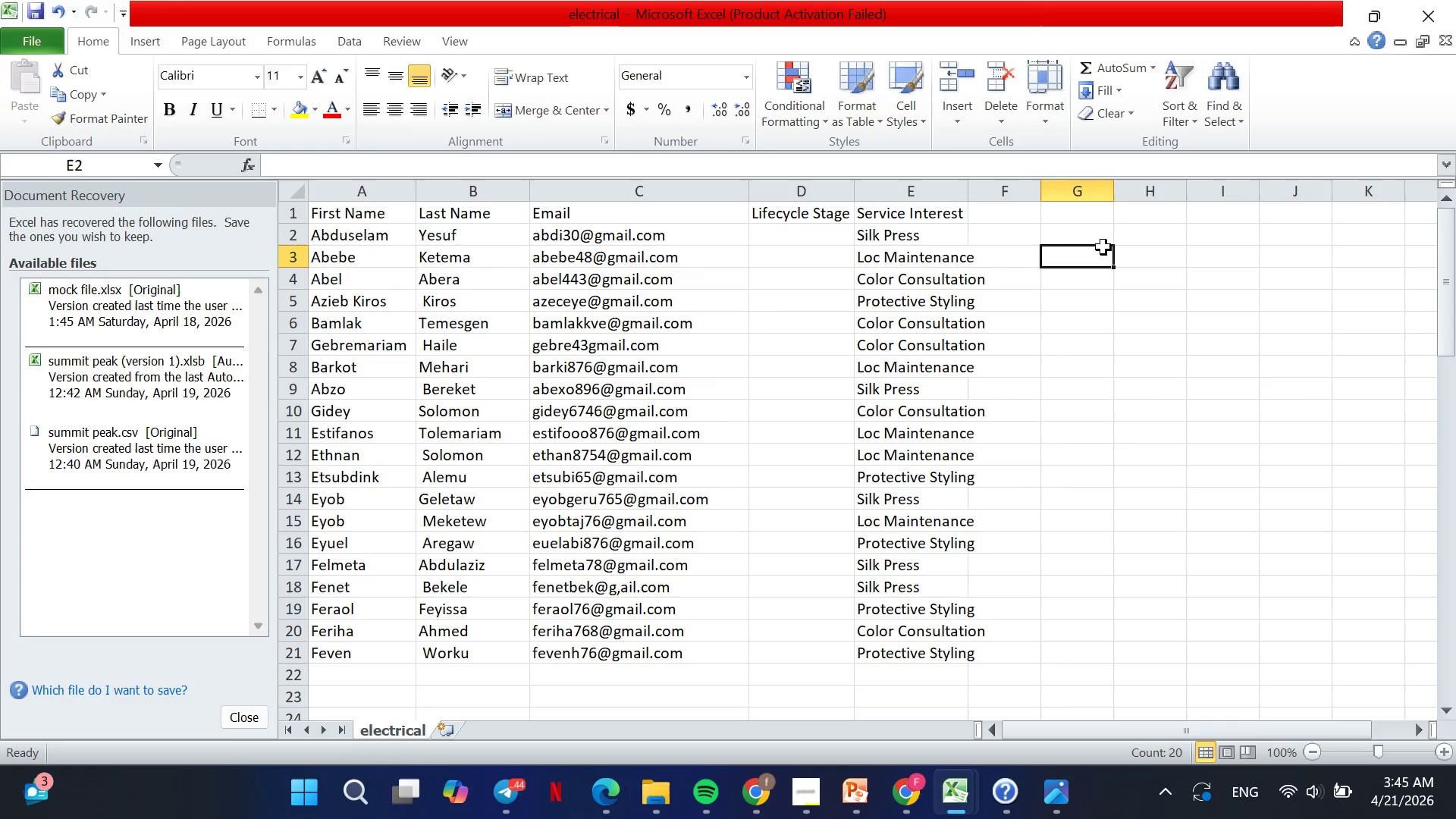 
left_click([1103, 247])
 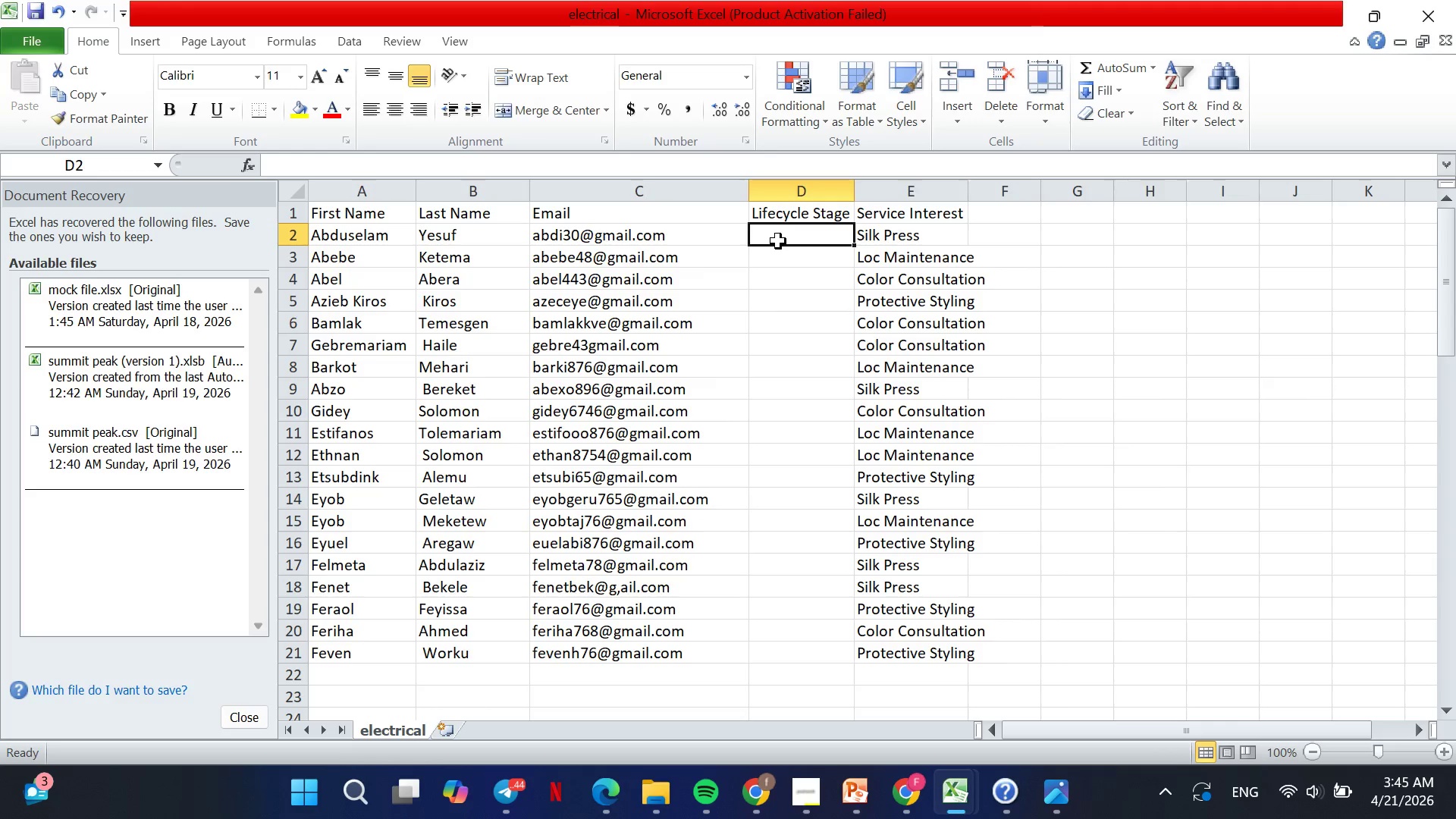 
left_click([778, 241])
 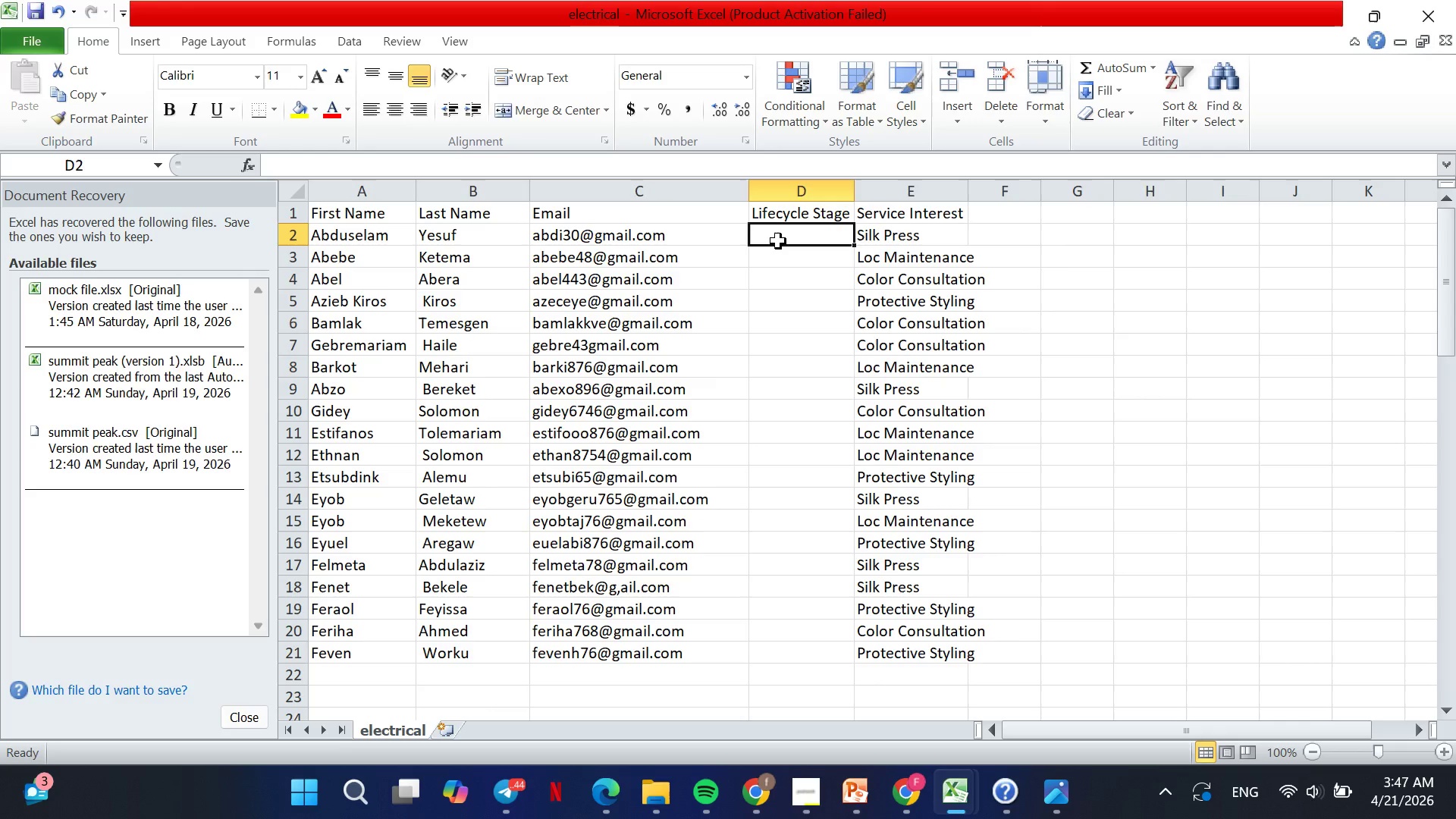 
wait(88.55)
 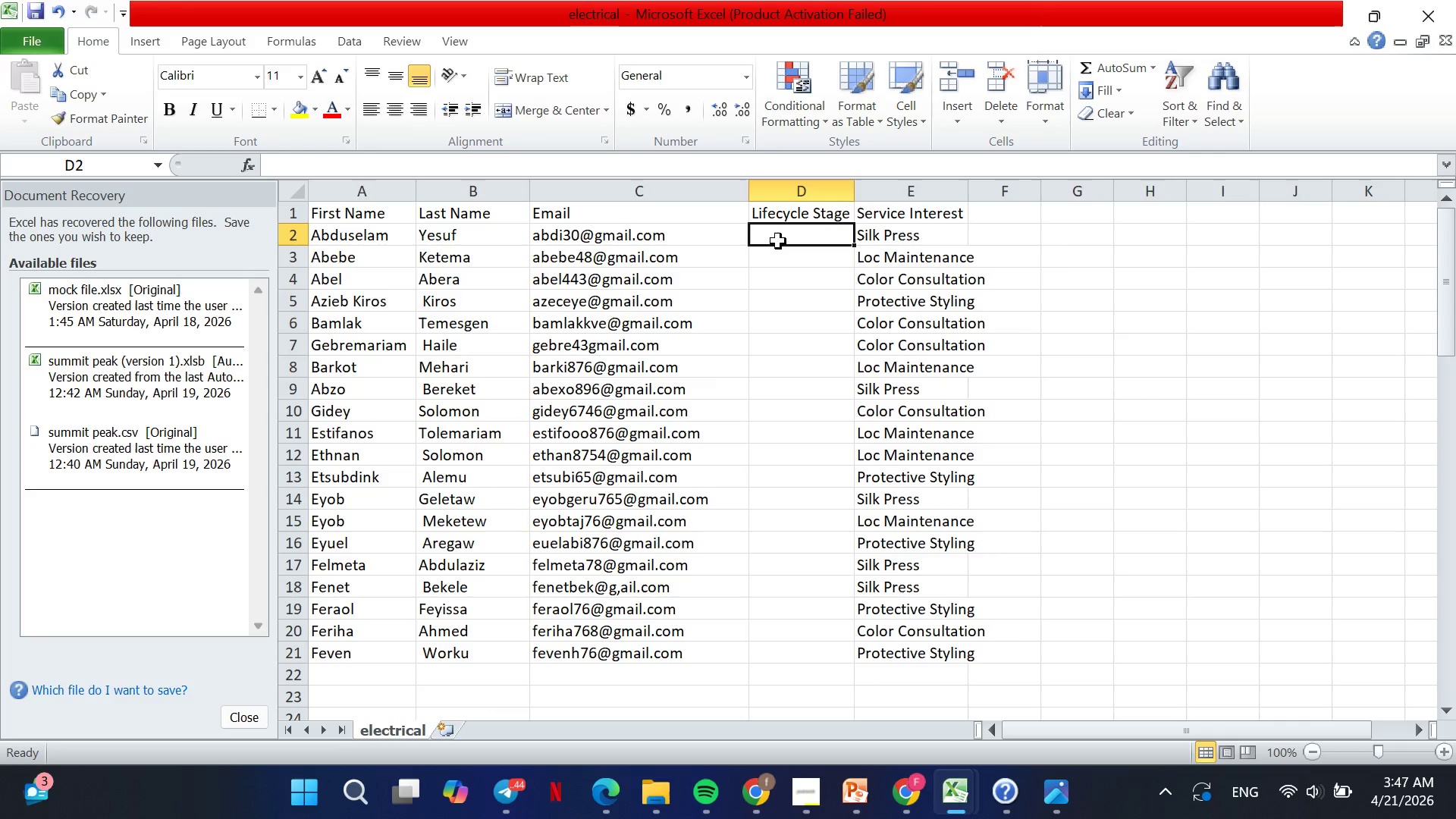 
double_click([785, 237])
 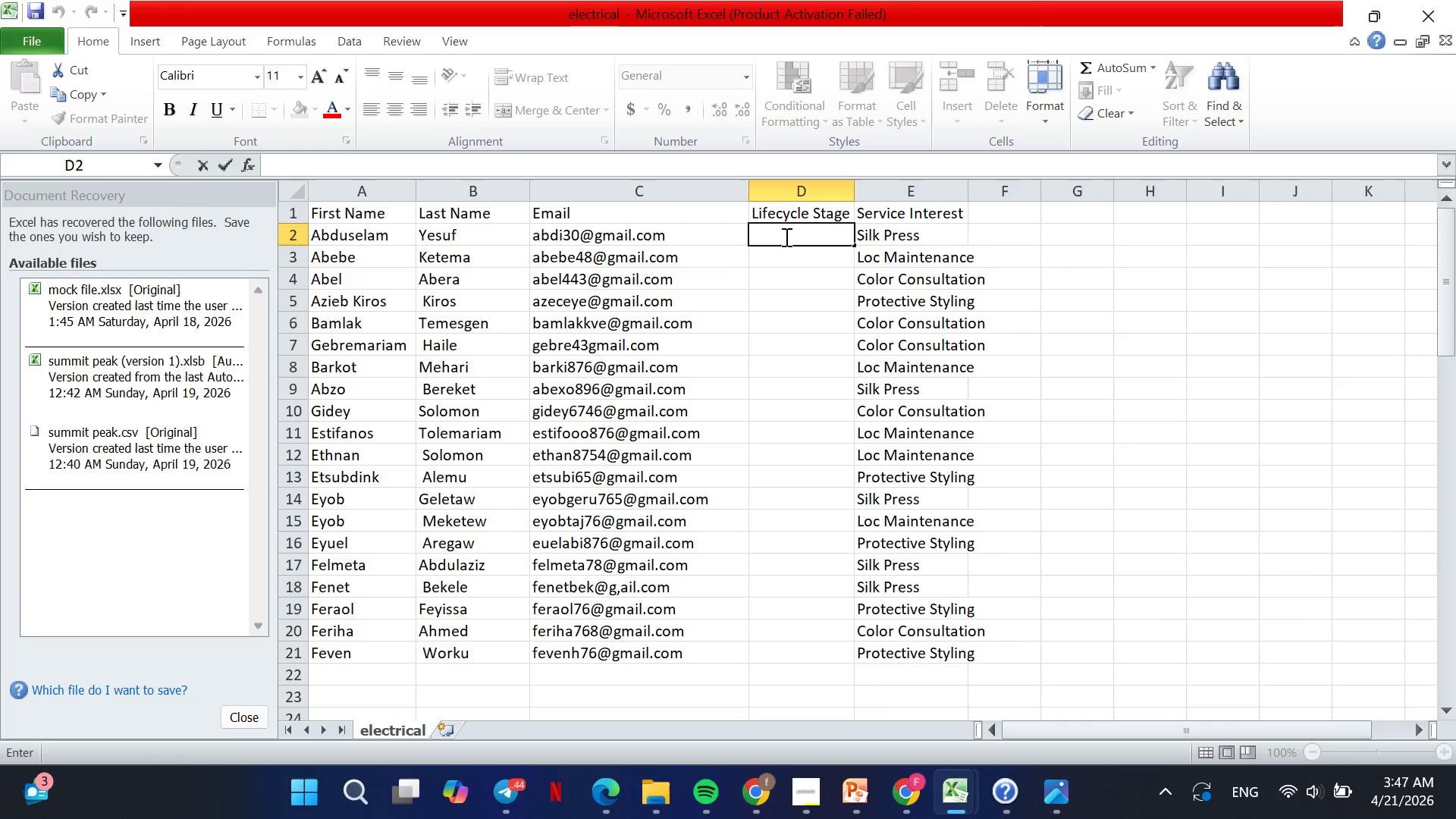 
type(lead)
key(Backspace)
key(Backspace)
key(Backspace)
key(Backspace)
type(Lead)
 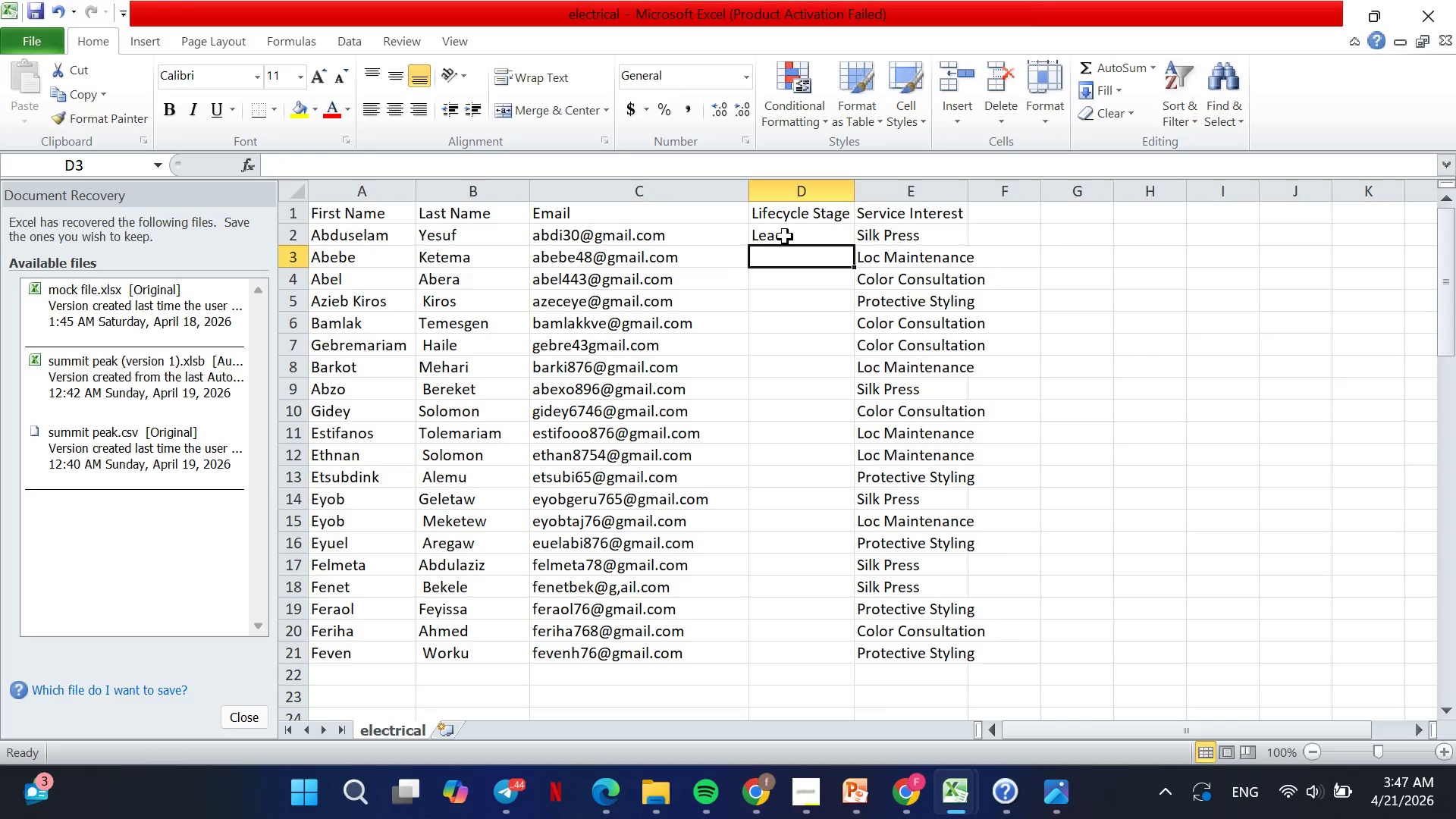 
key(Enter)
 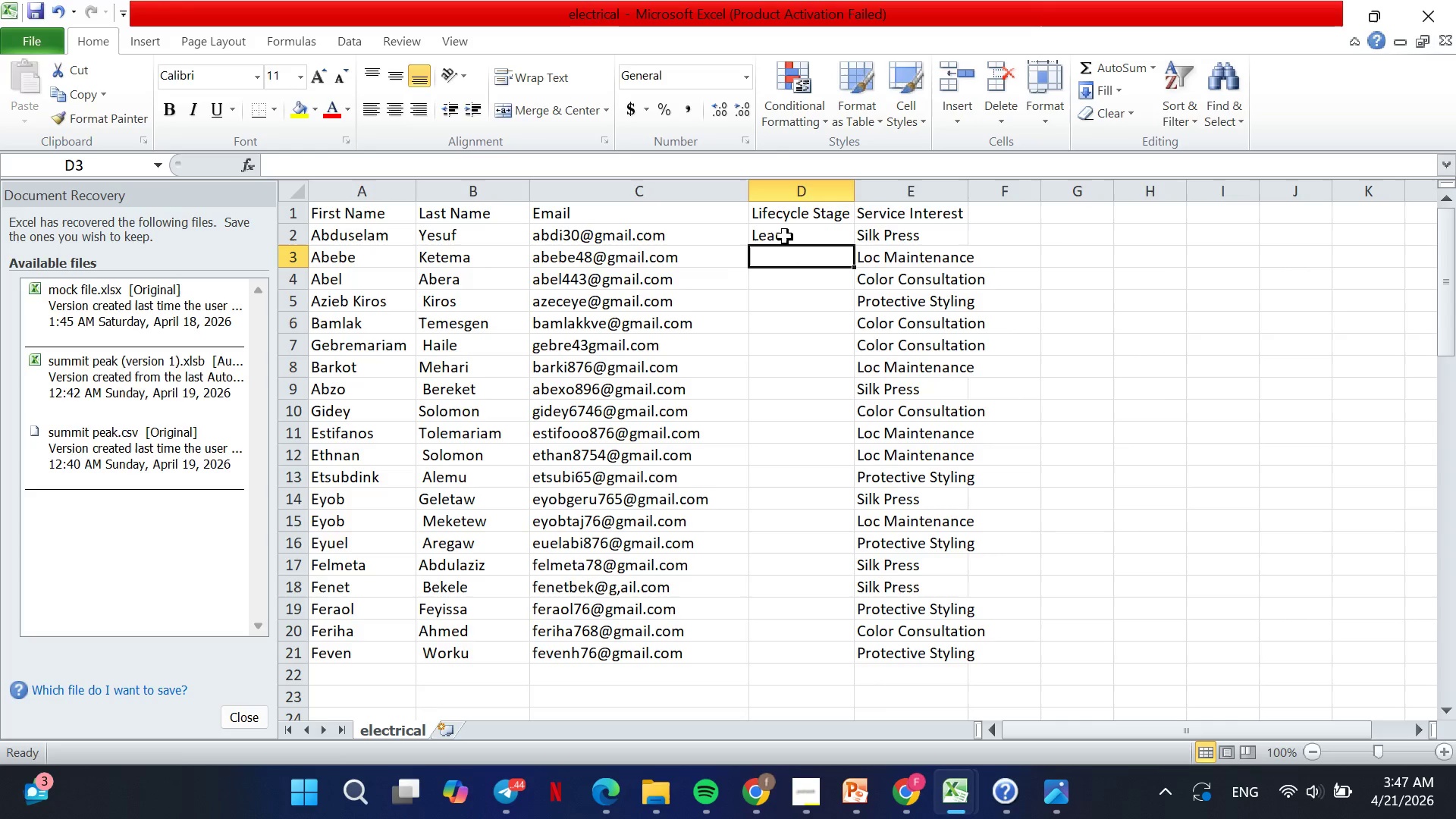 
type(Subscriber)
 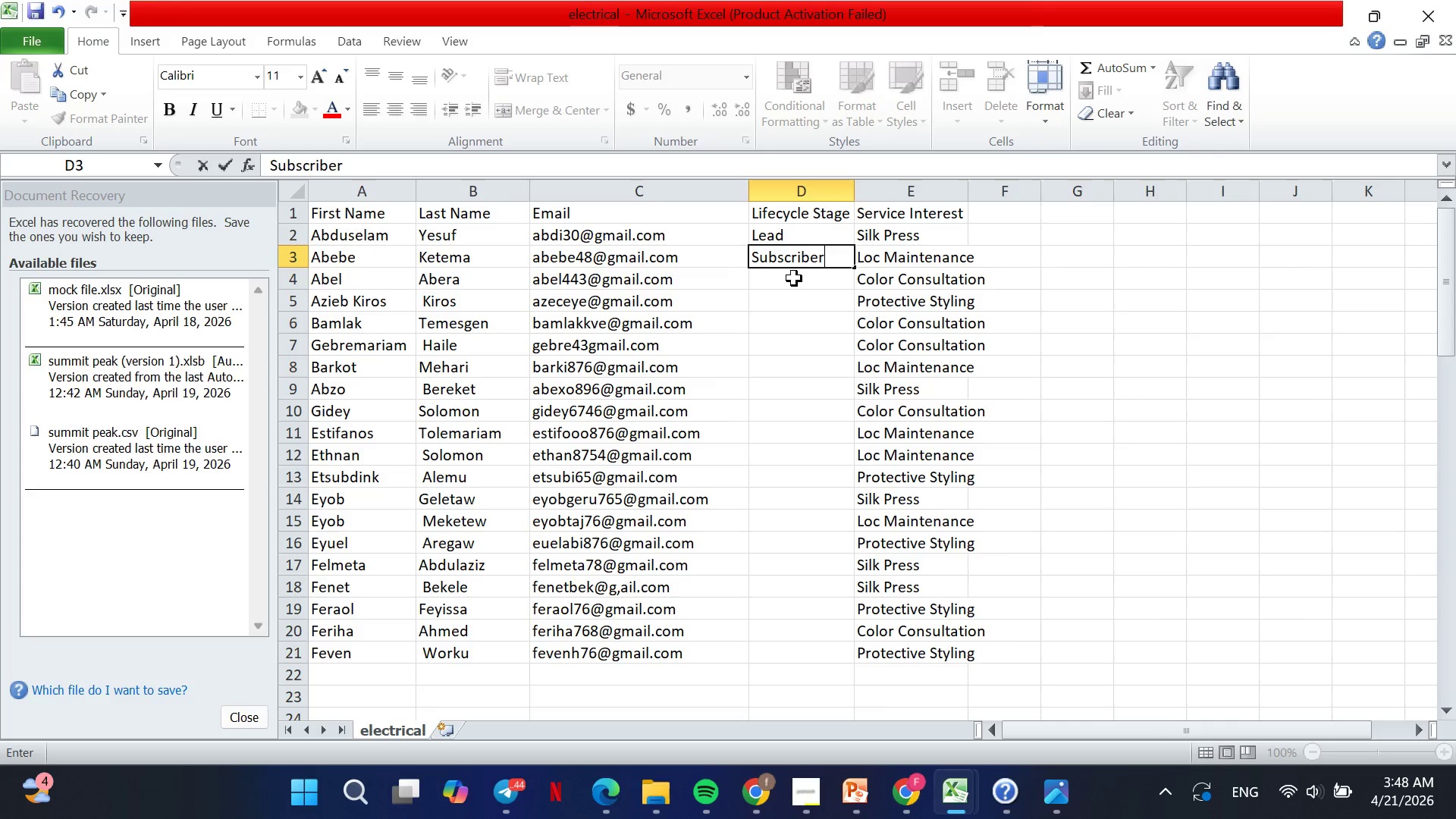 
wait(48.73)
 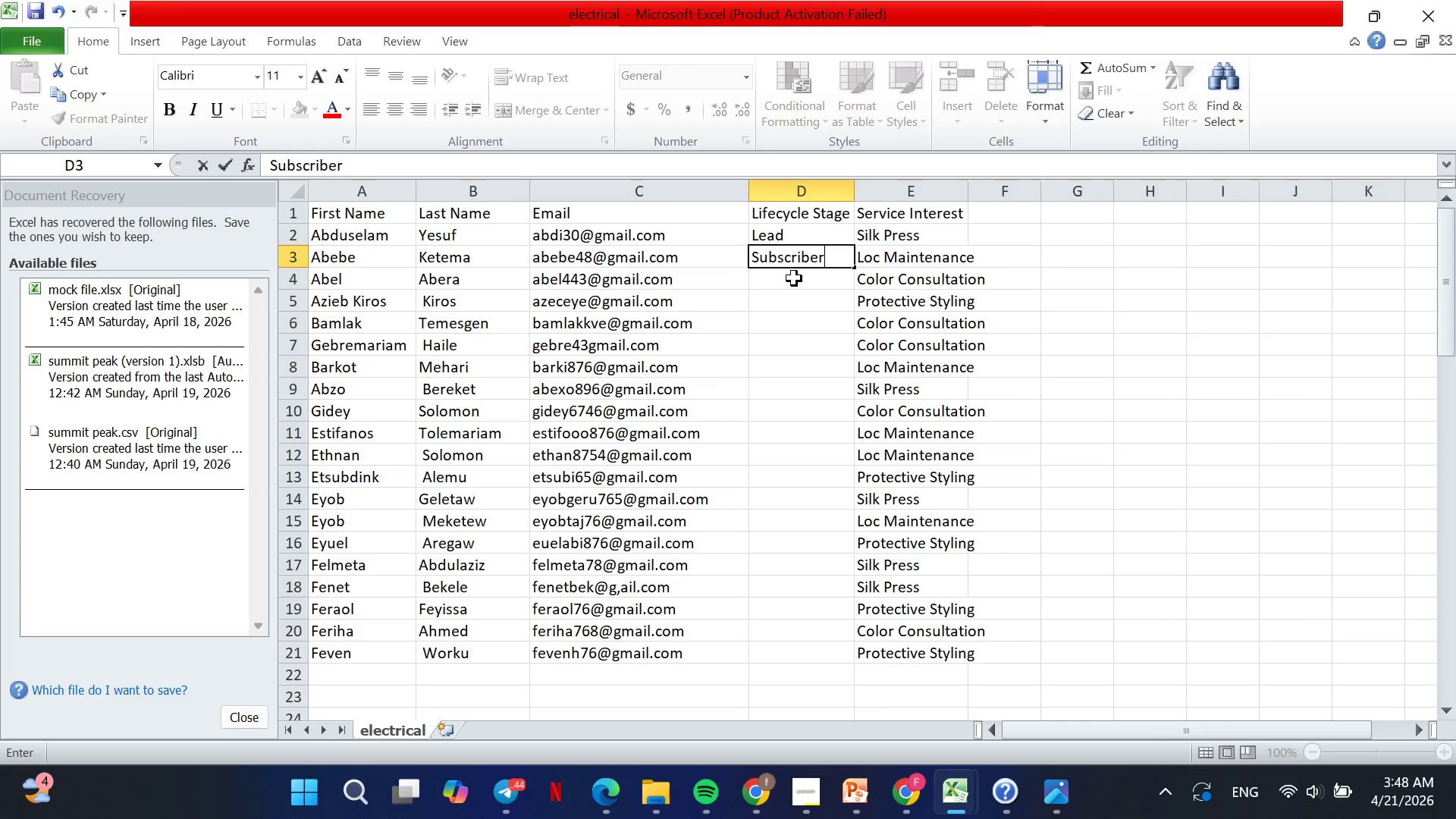 
left_click([783, 276])
 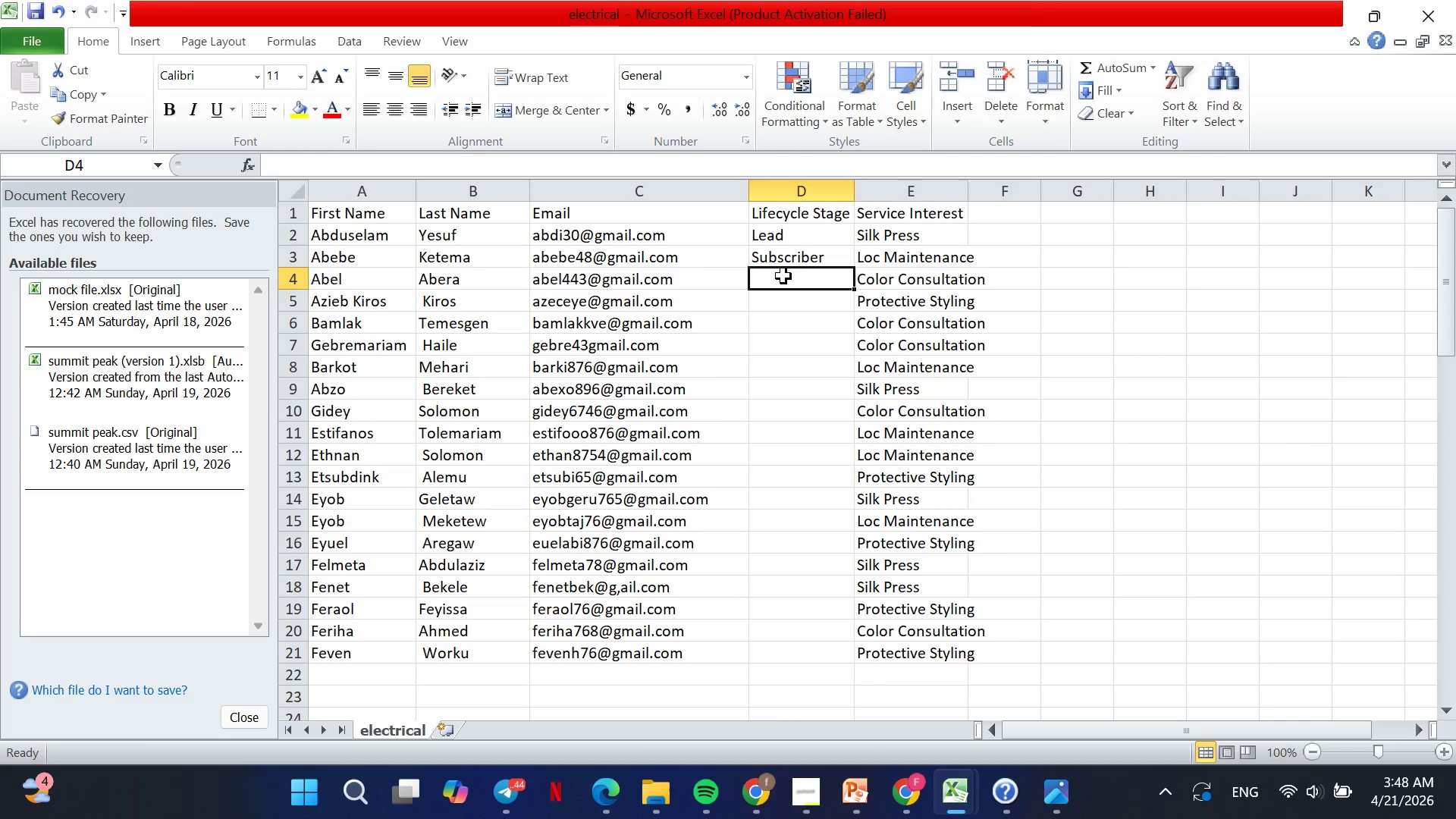 
left_click([783, 276])
 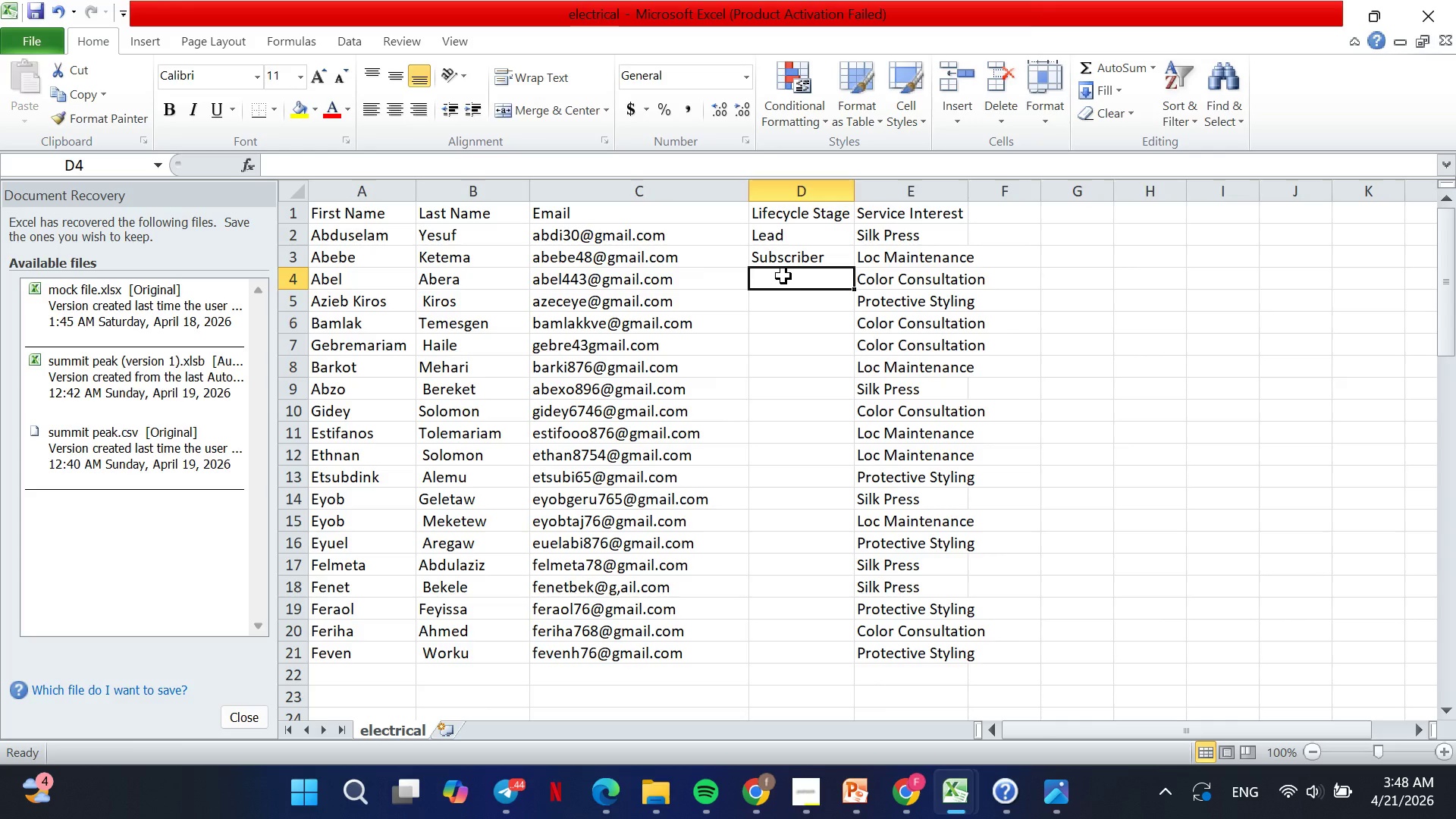 
type(Customer)
 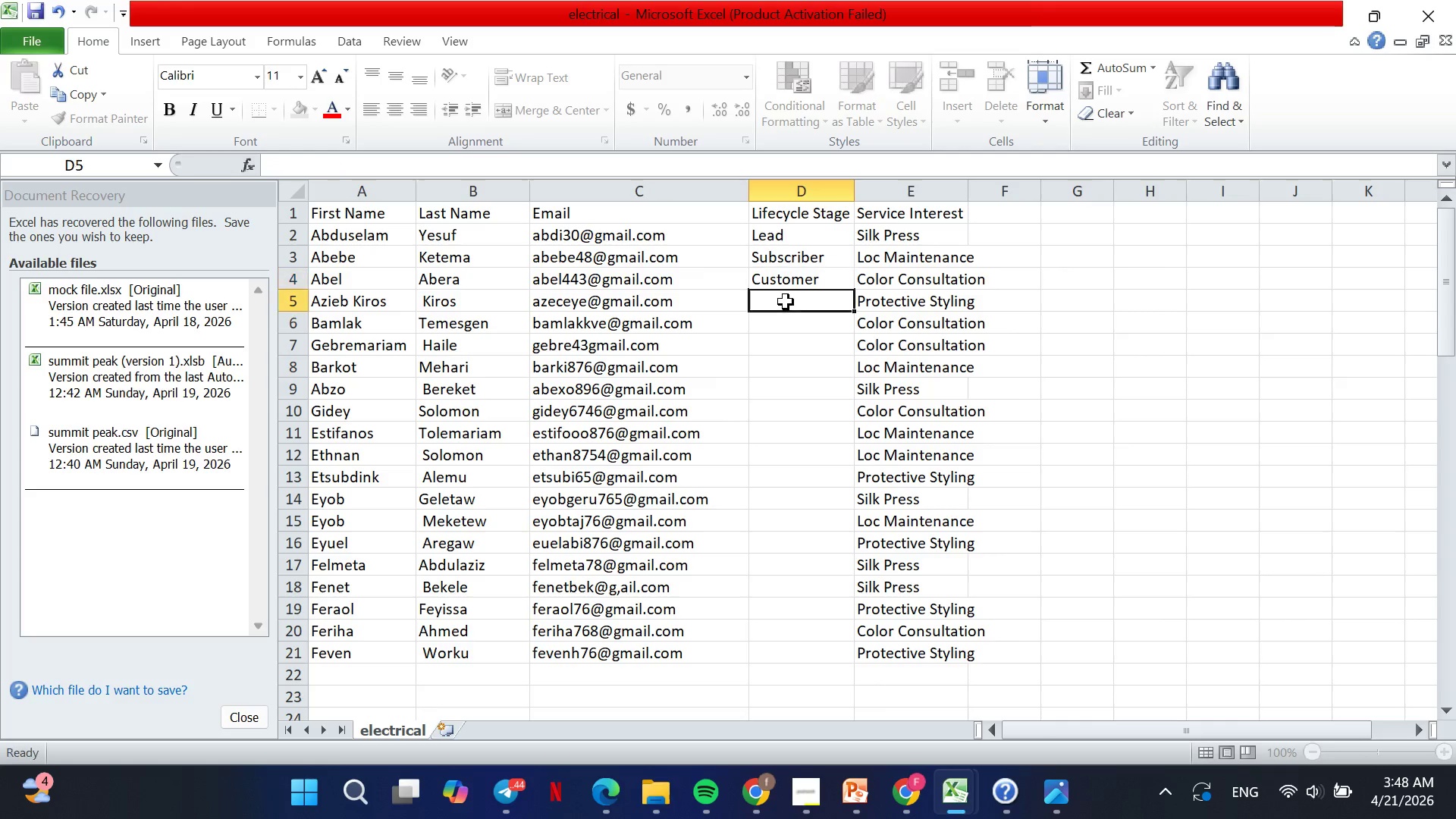 
left_click([786, 302])
 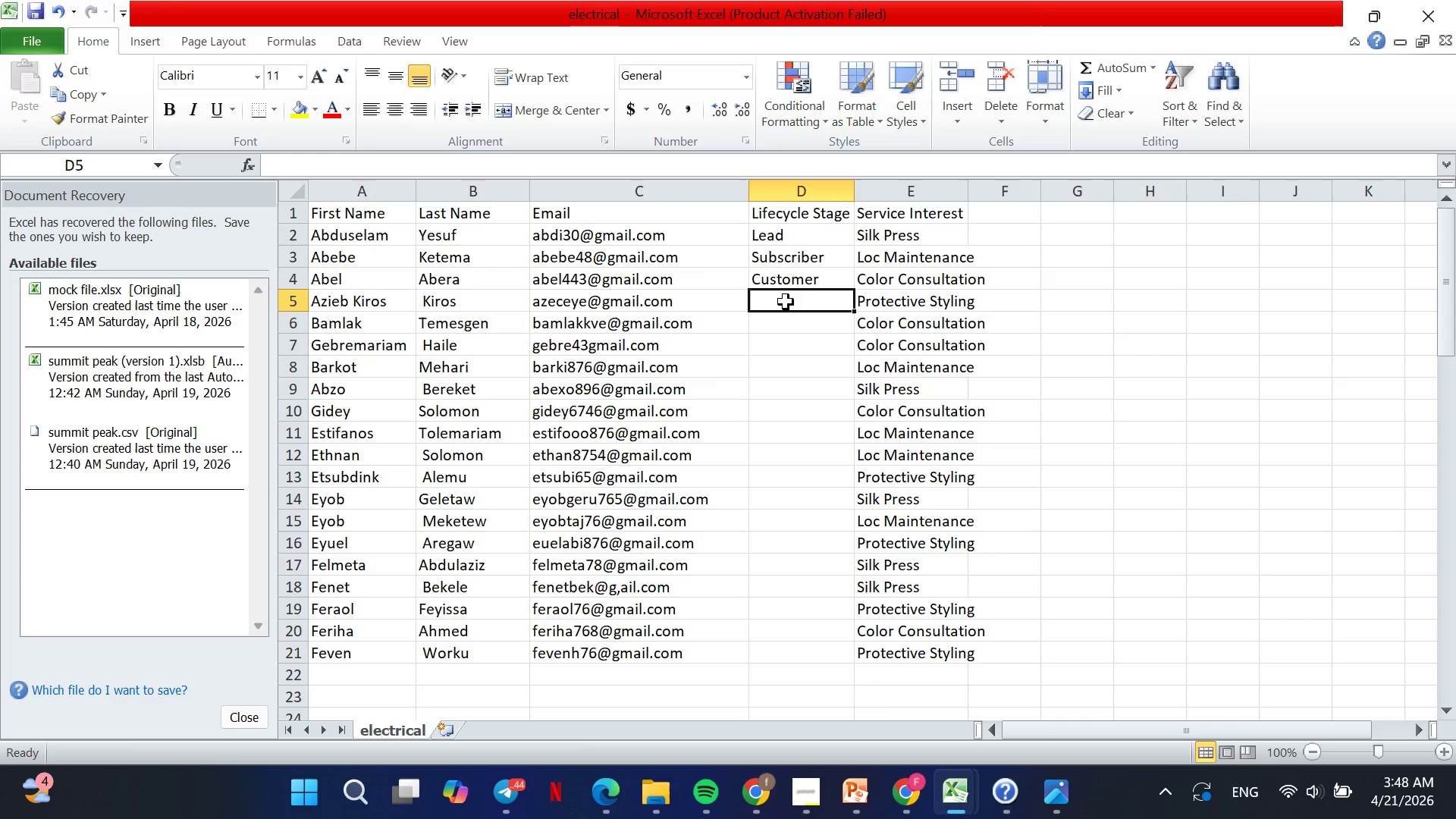 
key(CapsLock)
 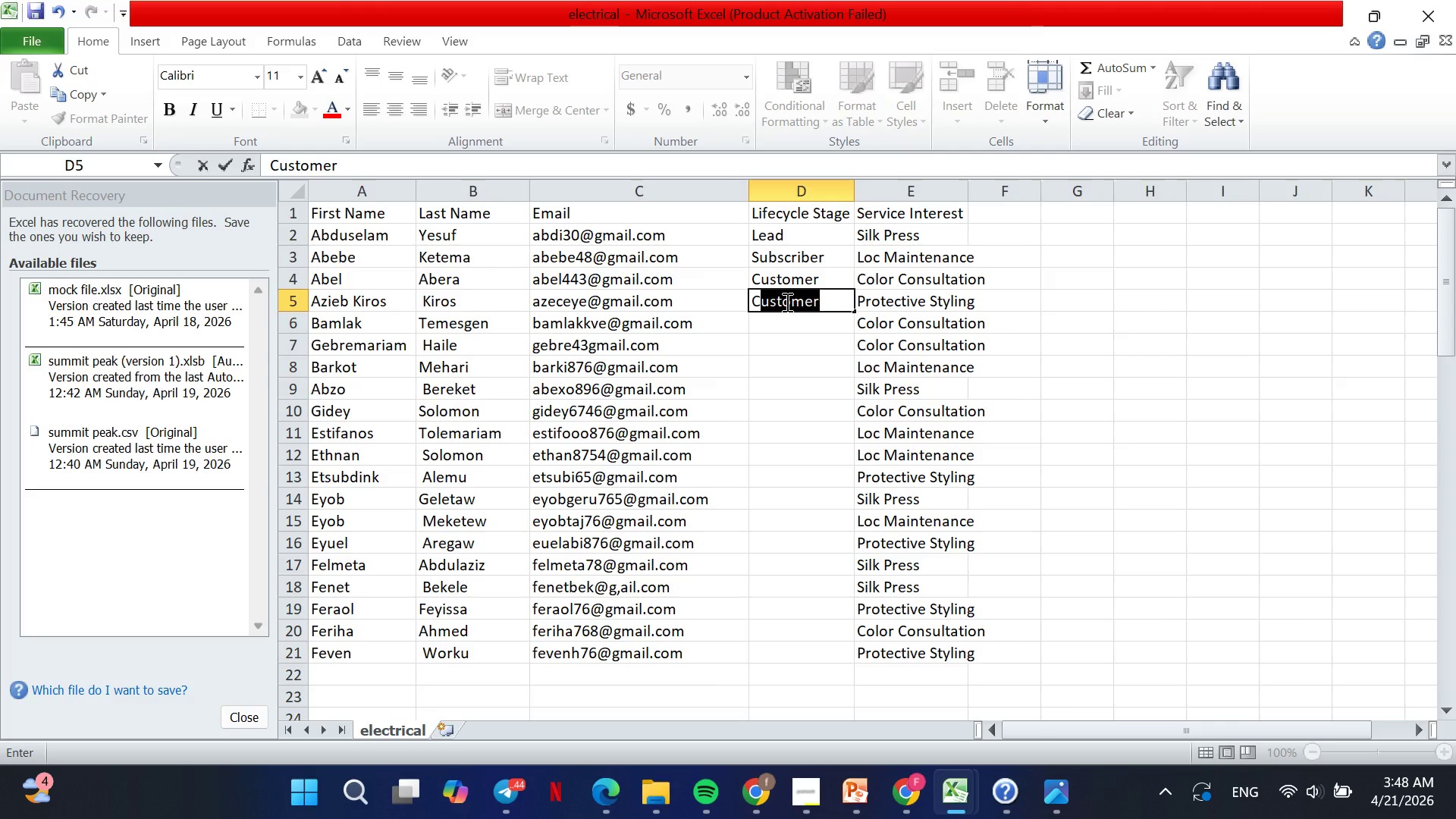 
key(C)
 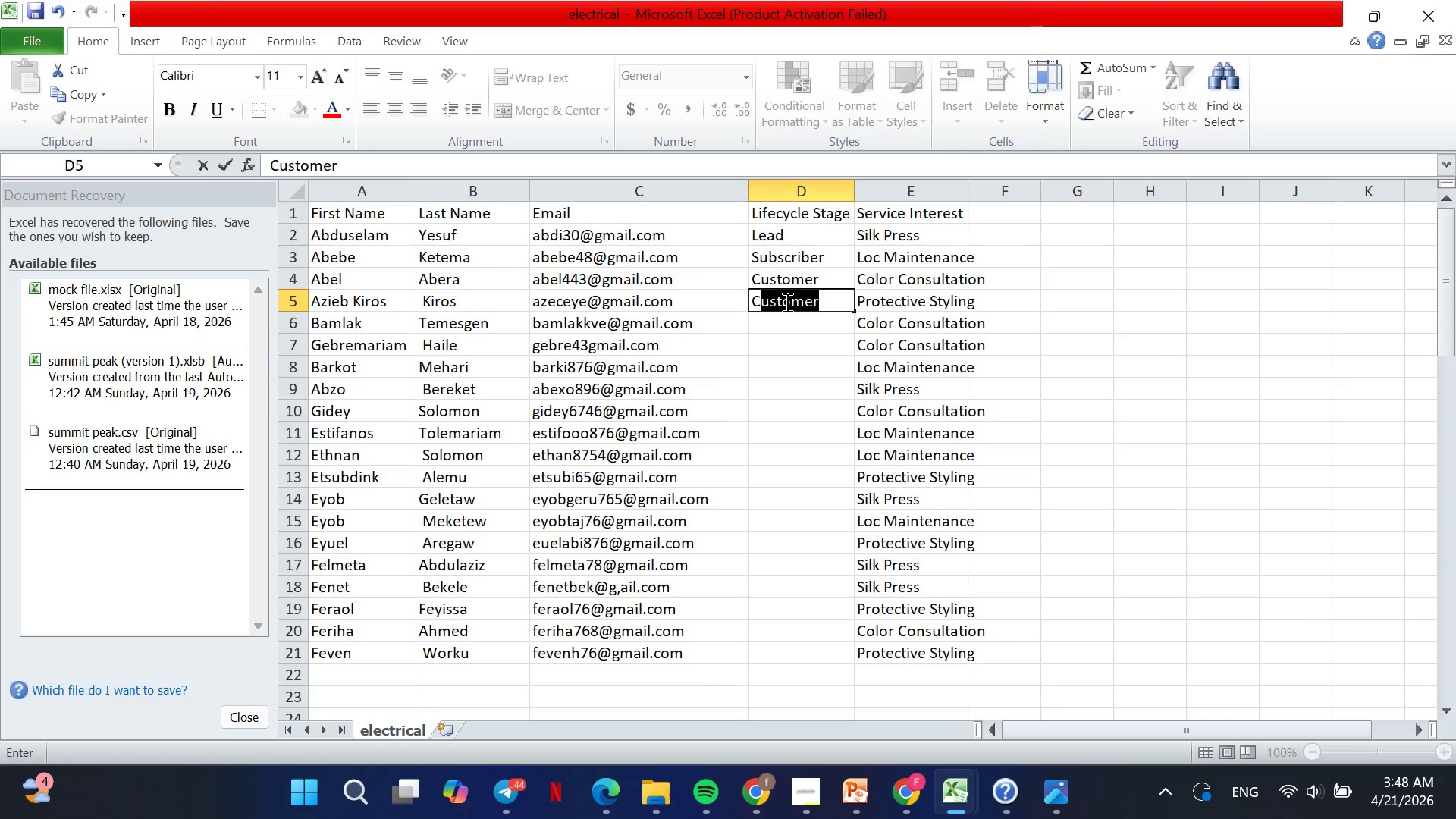 
key(CapsLock)
 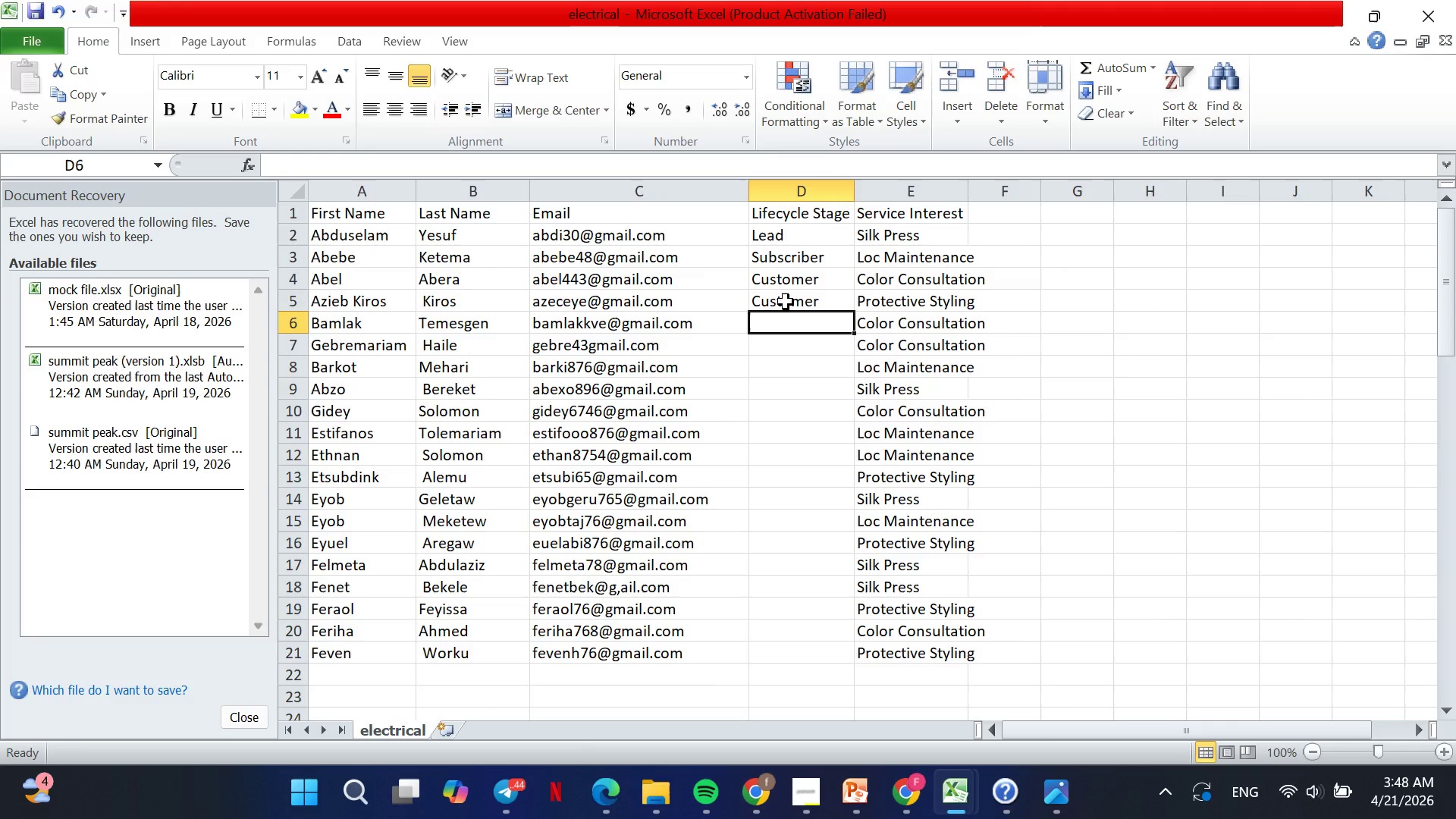 
key(Enter)
 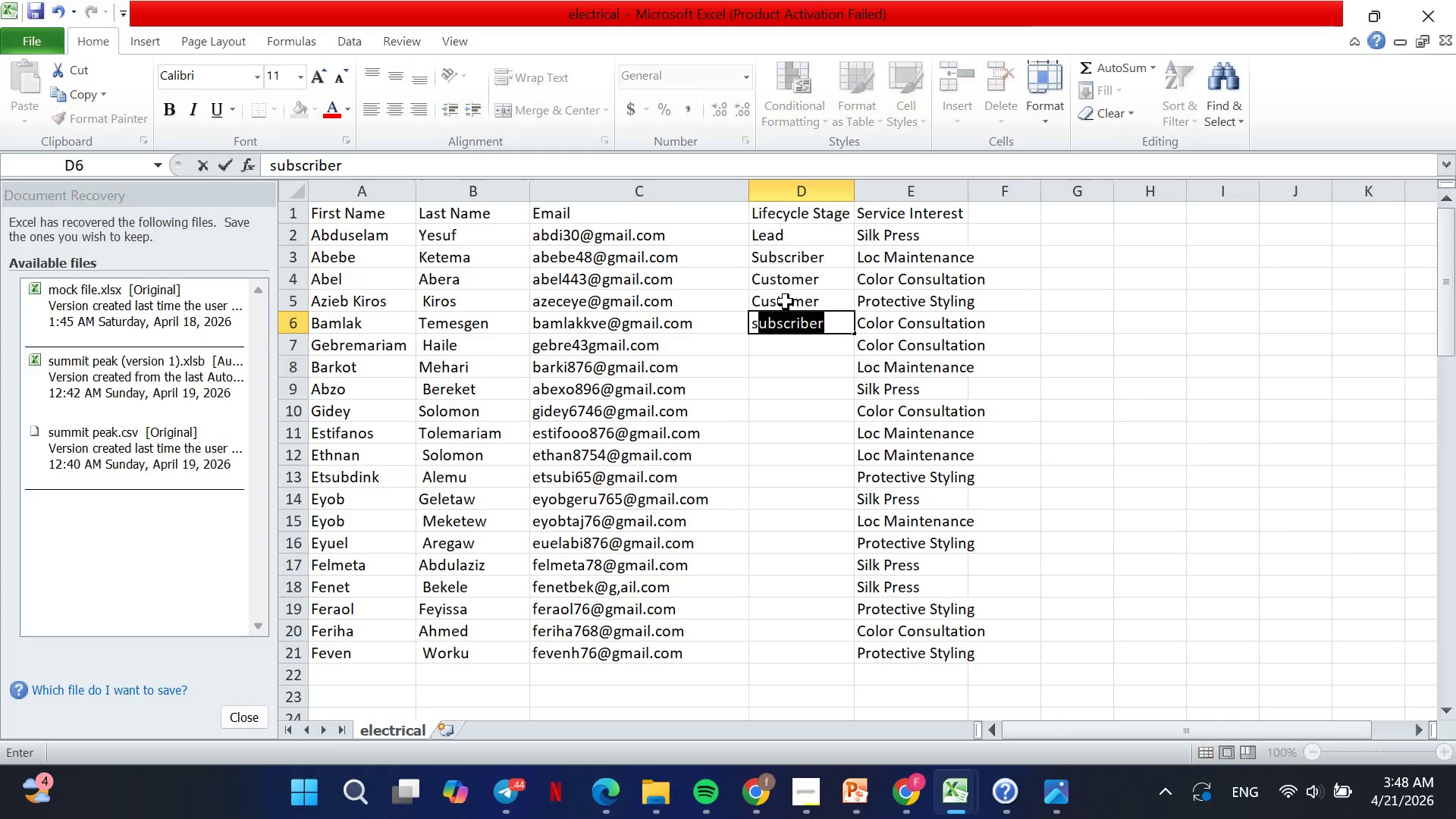 
type(su)
 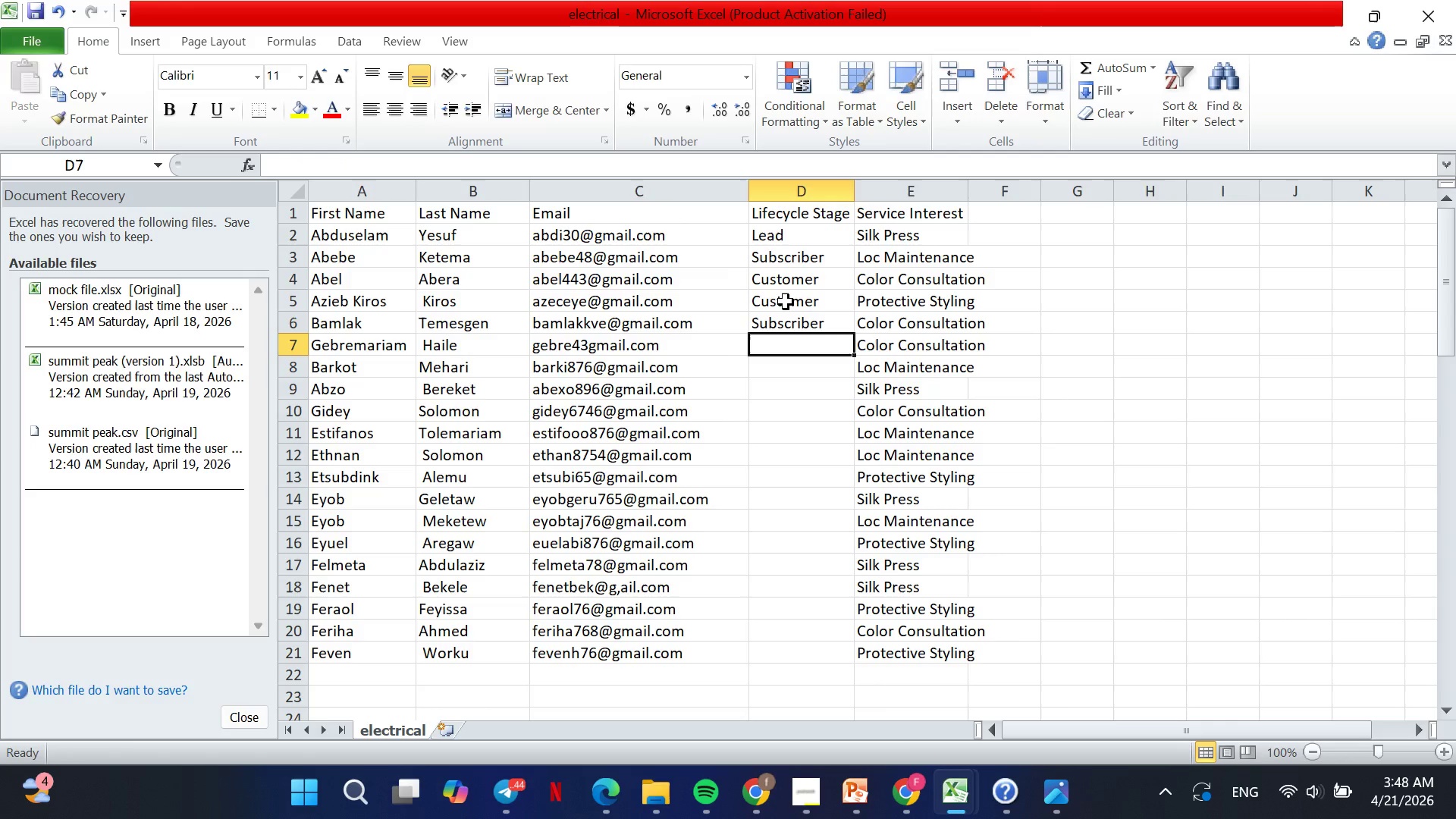 
key(Enter)
 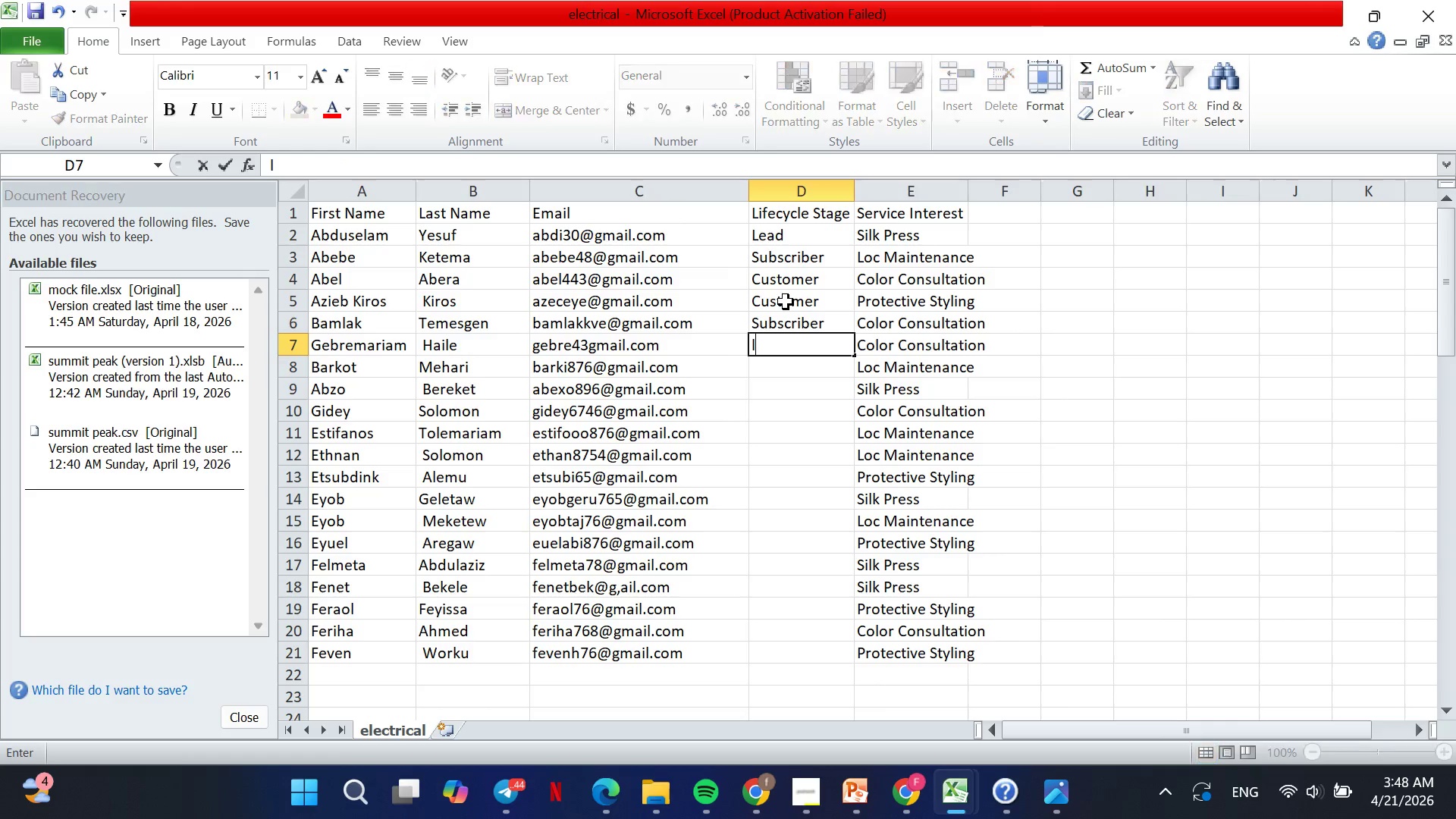 
key(L)
 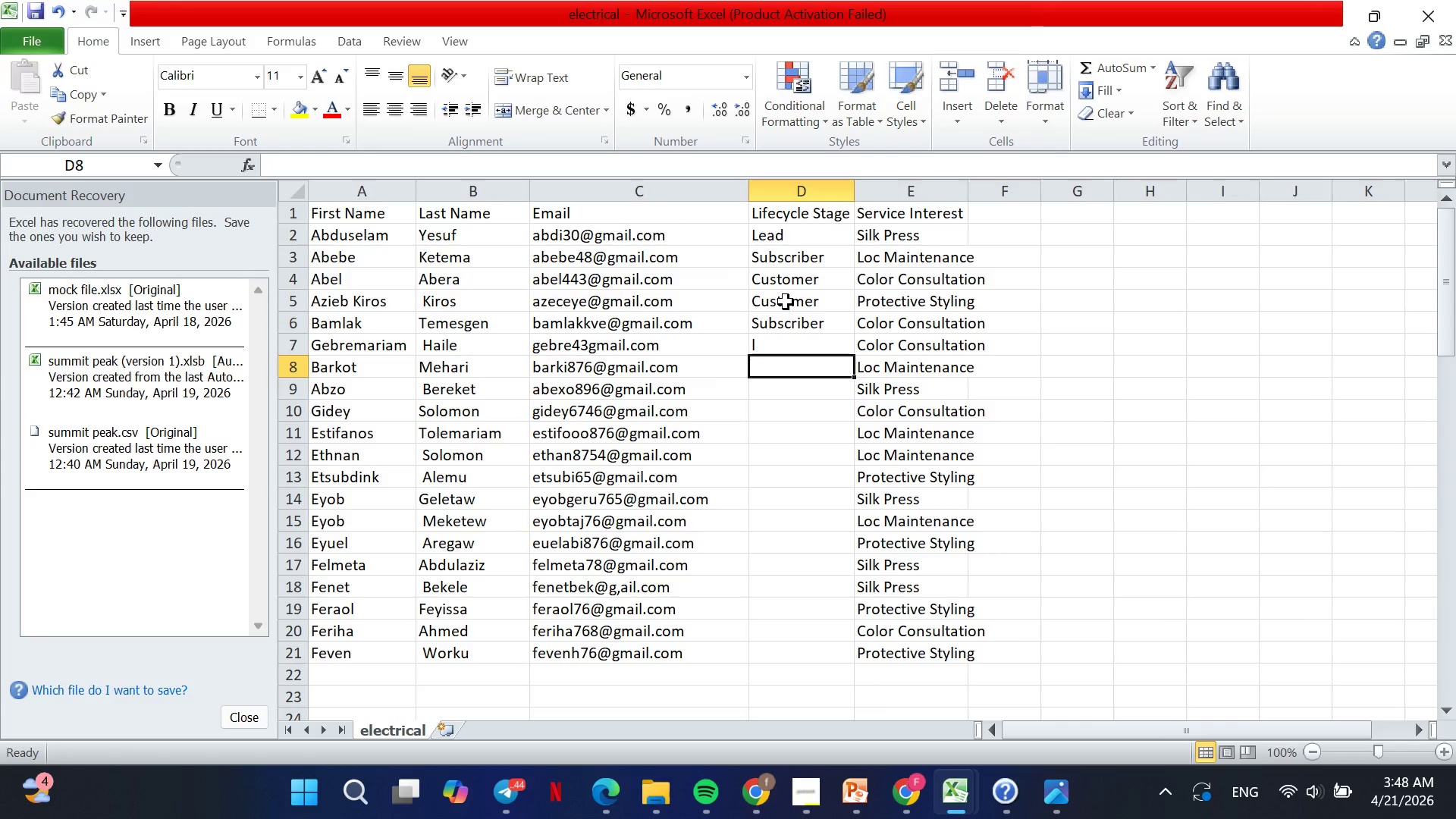 
key(Enter)
 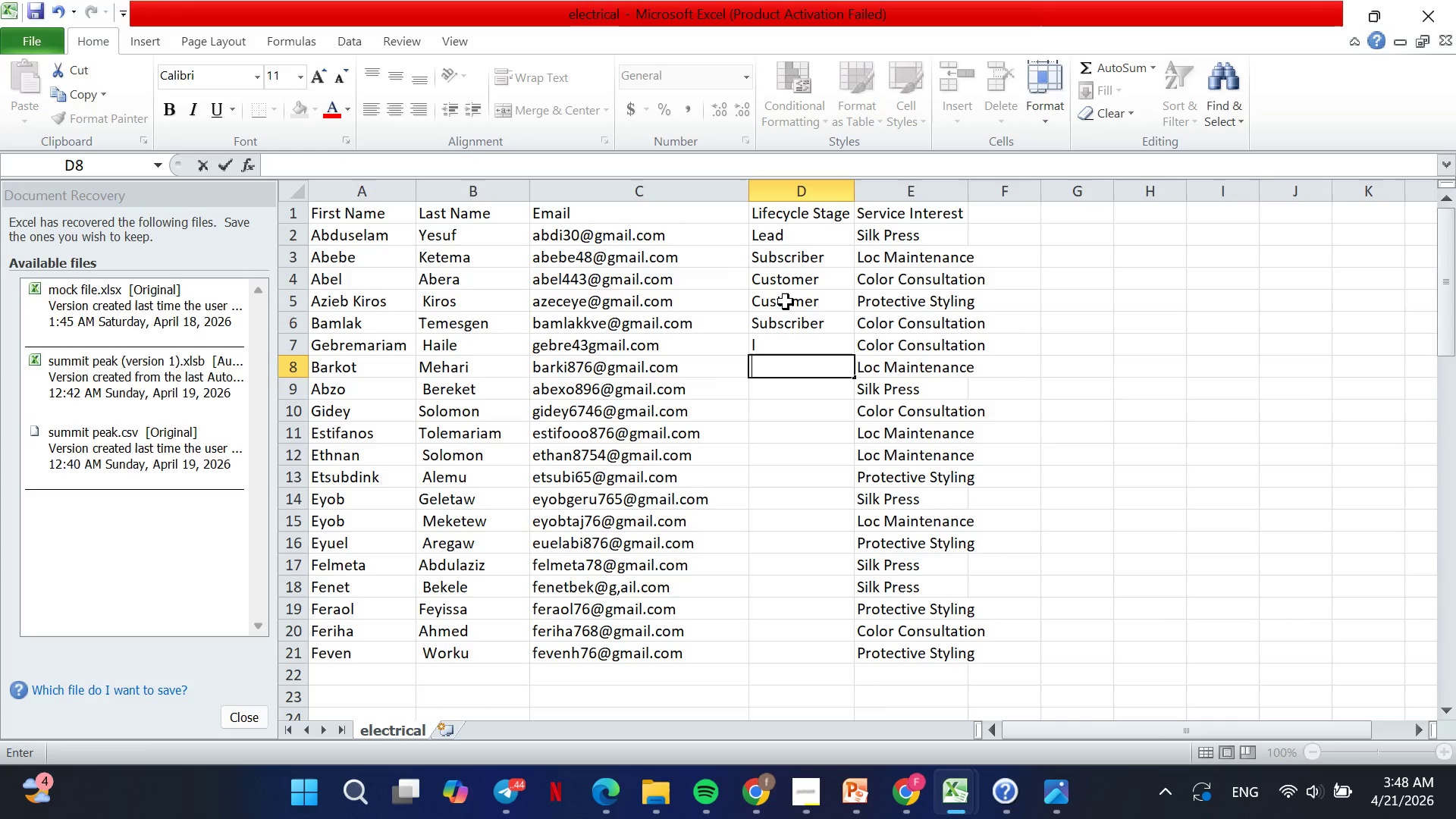 
key(Backspace)
 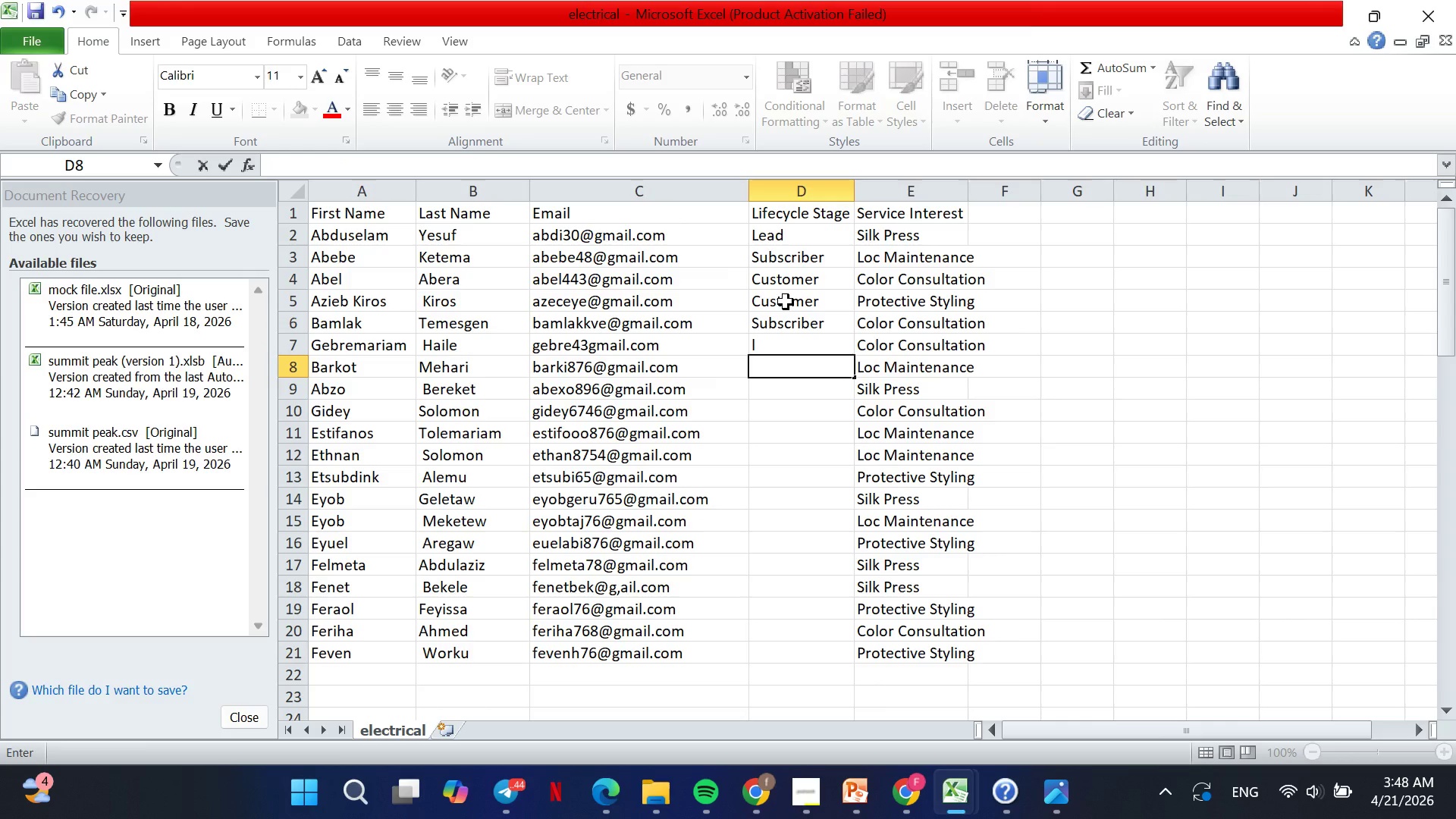 
key(ArrowUp)
 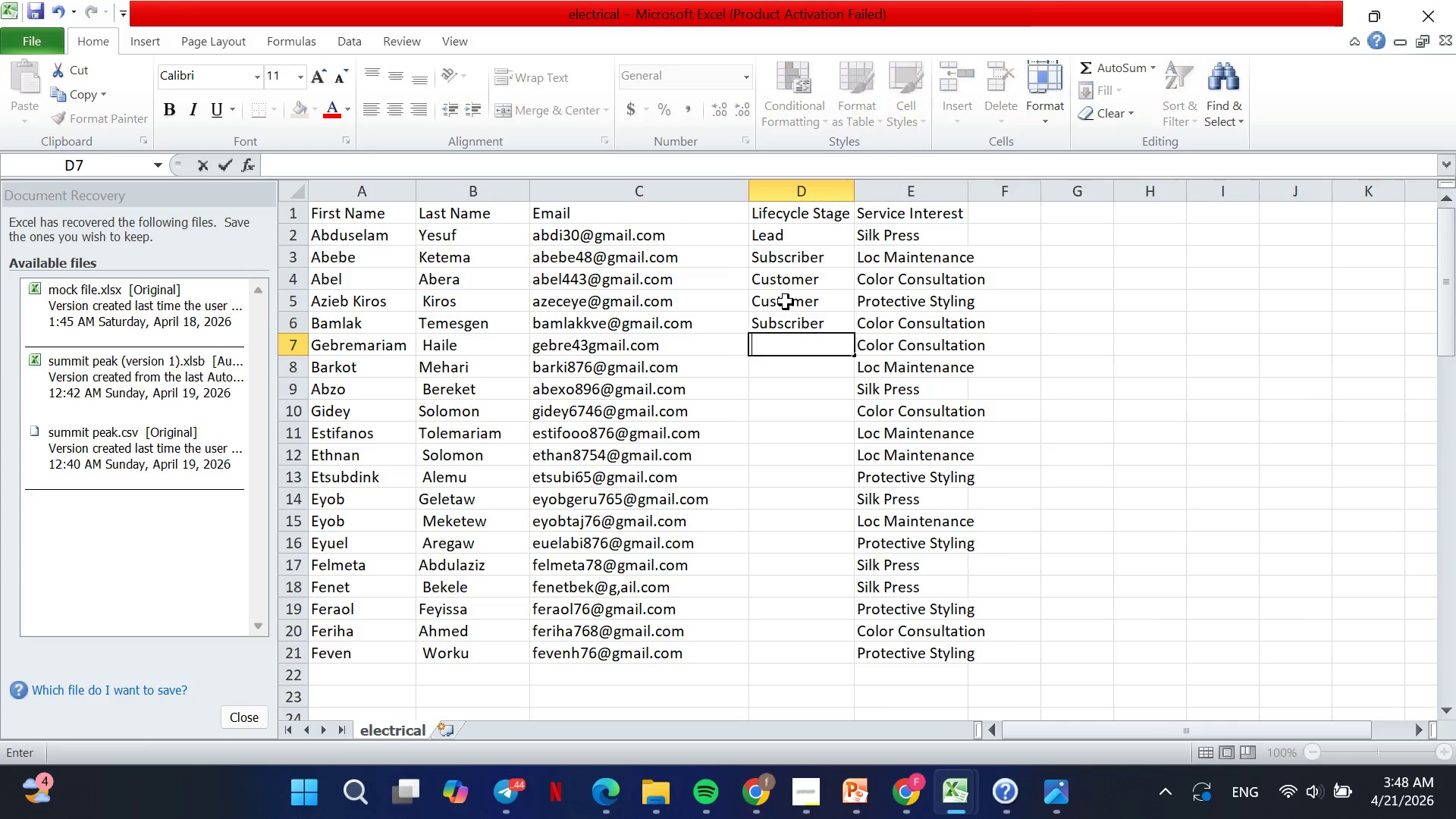 
key(Backspace)
type(le)
 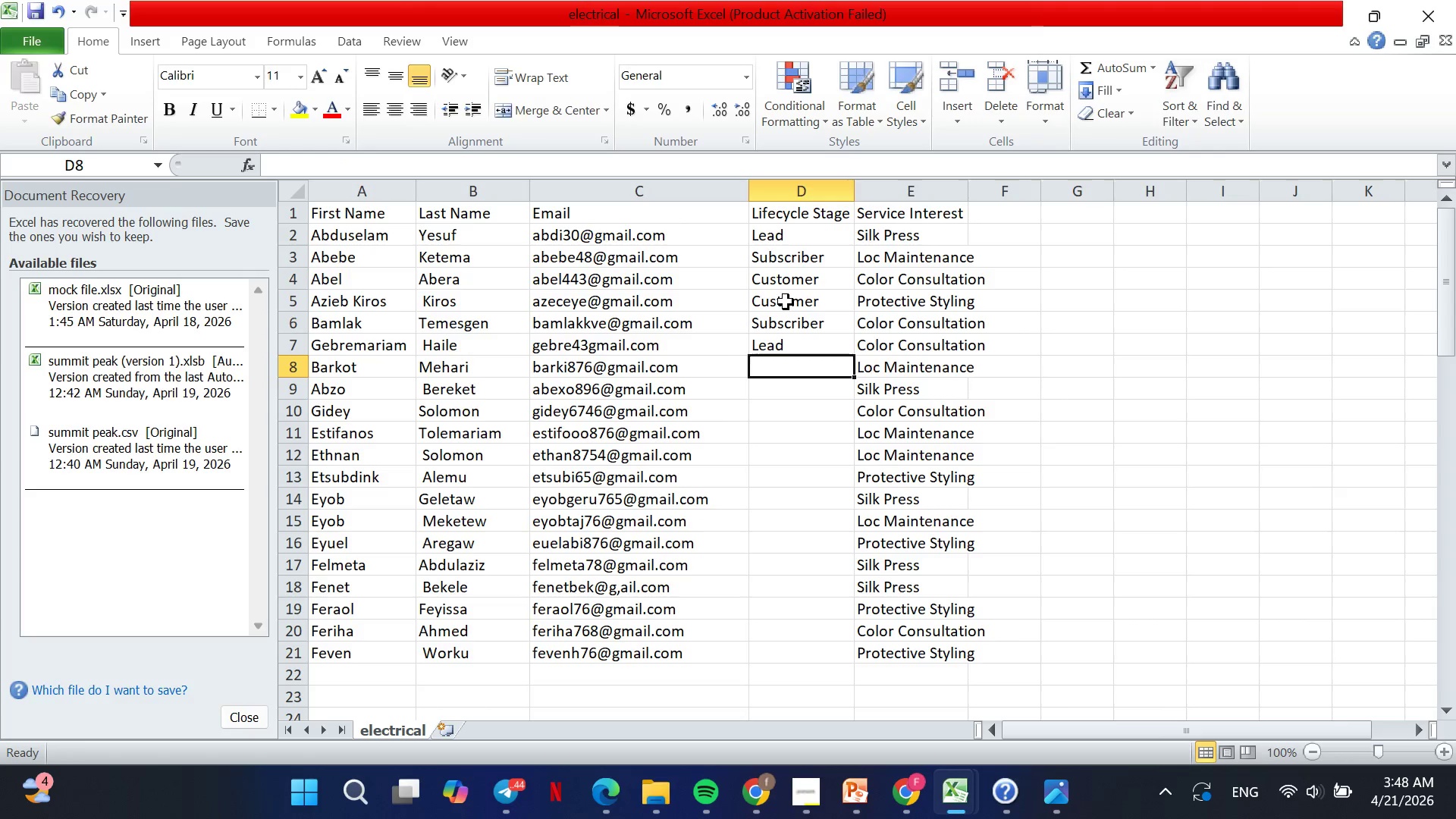 
key(Enter)
 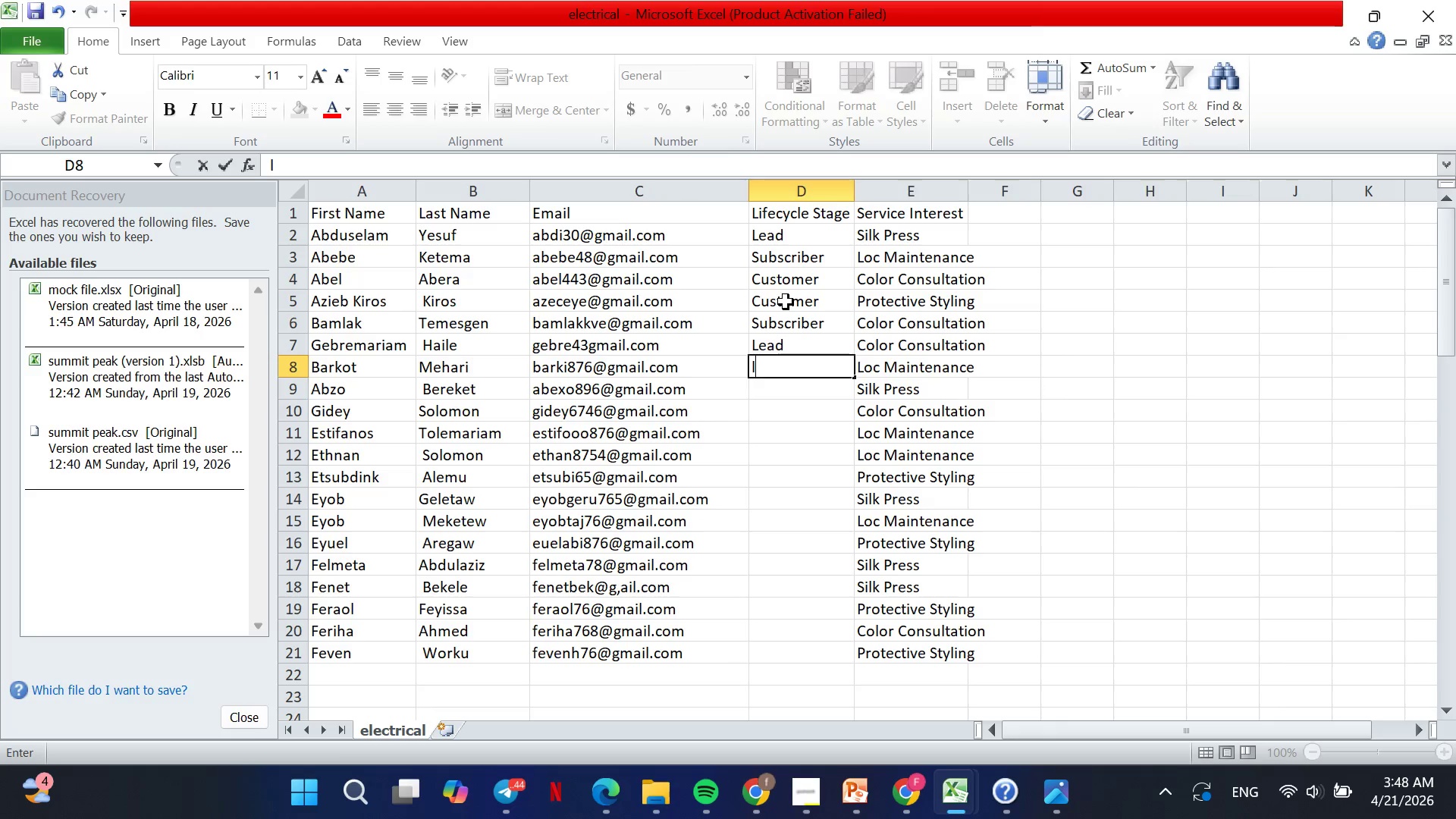 
type(le)
 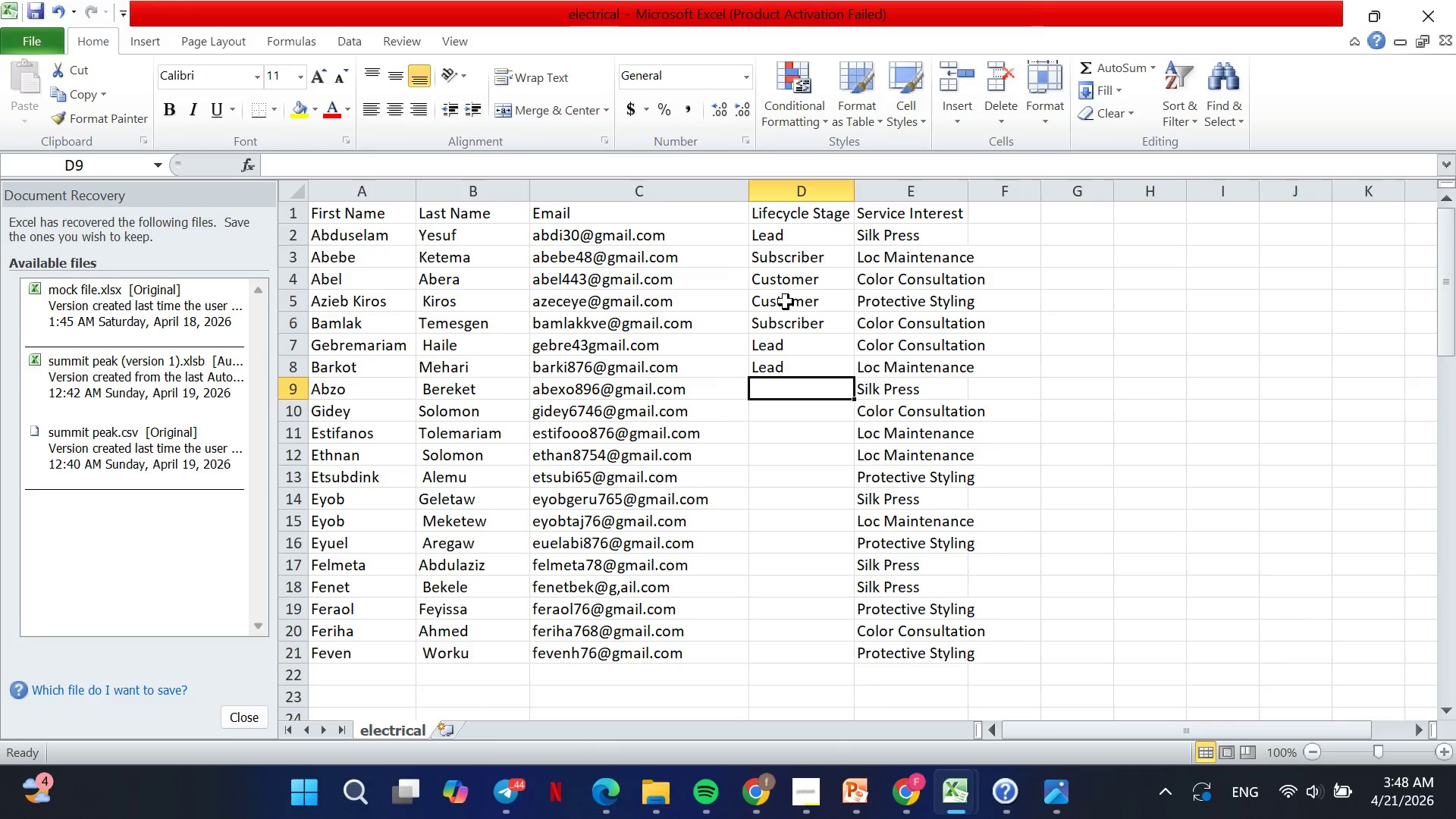 
key(Enter)
 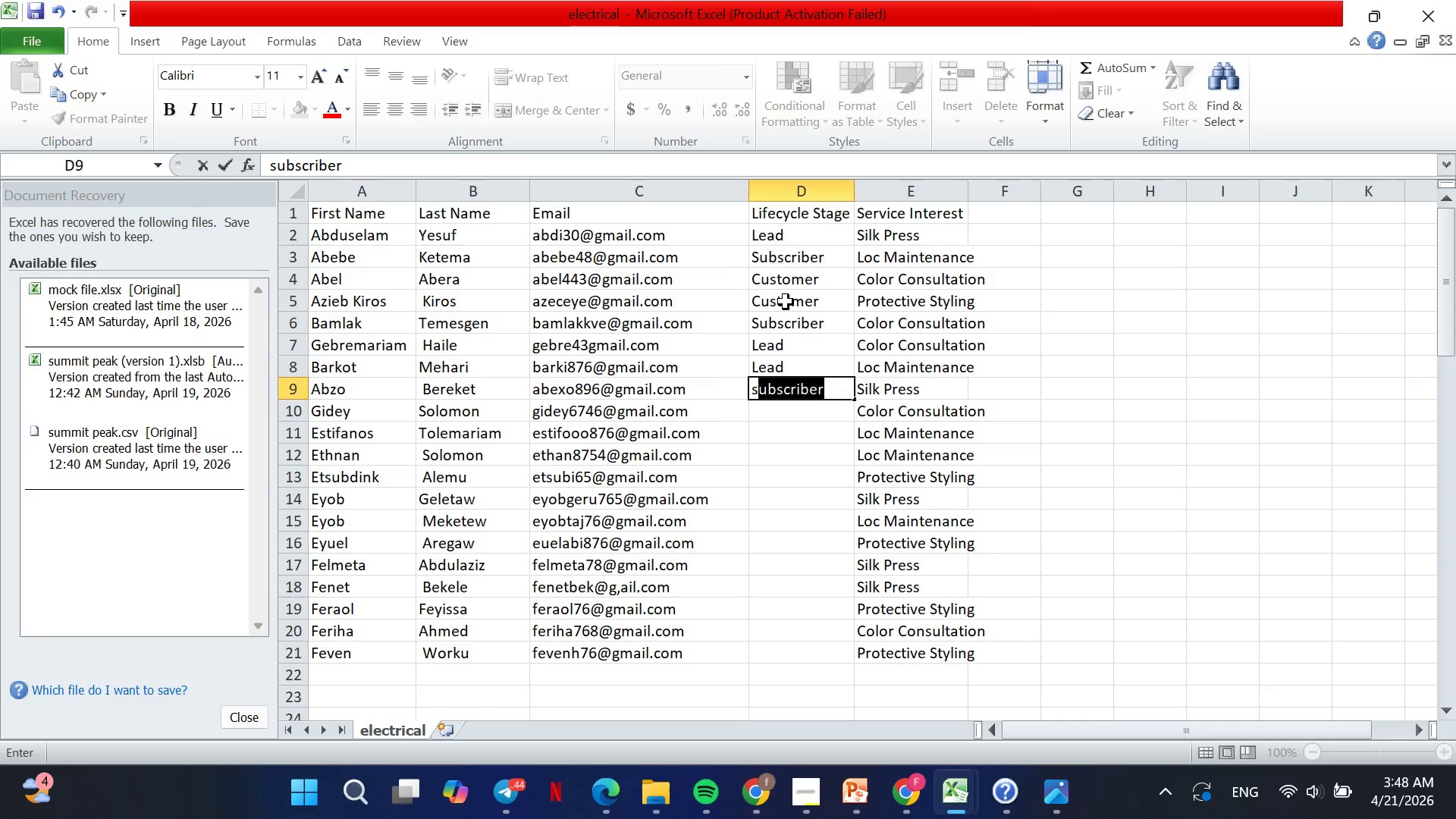 
type(su)
 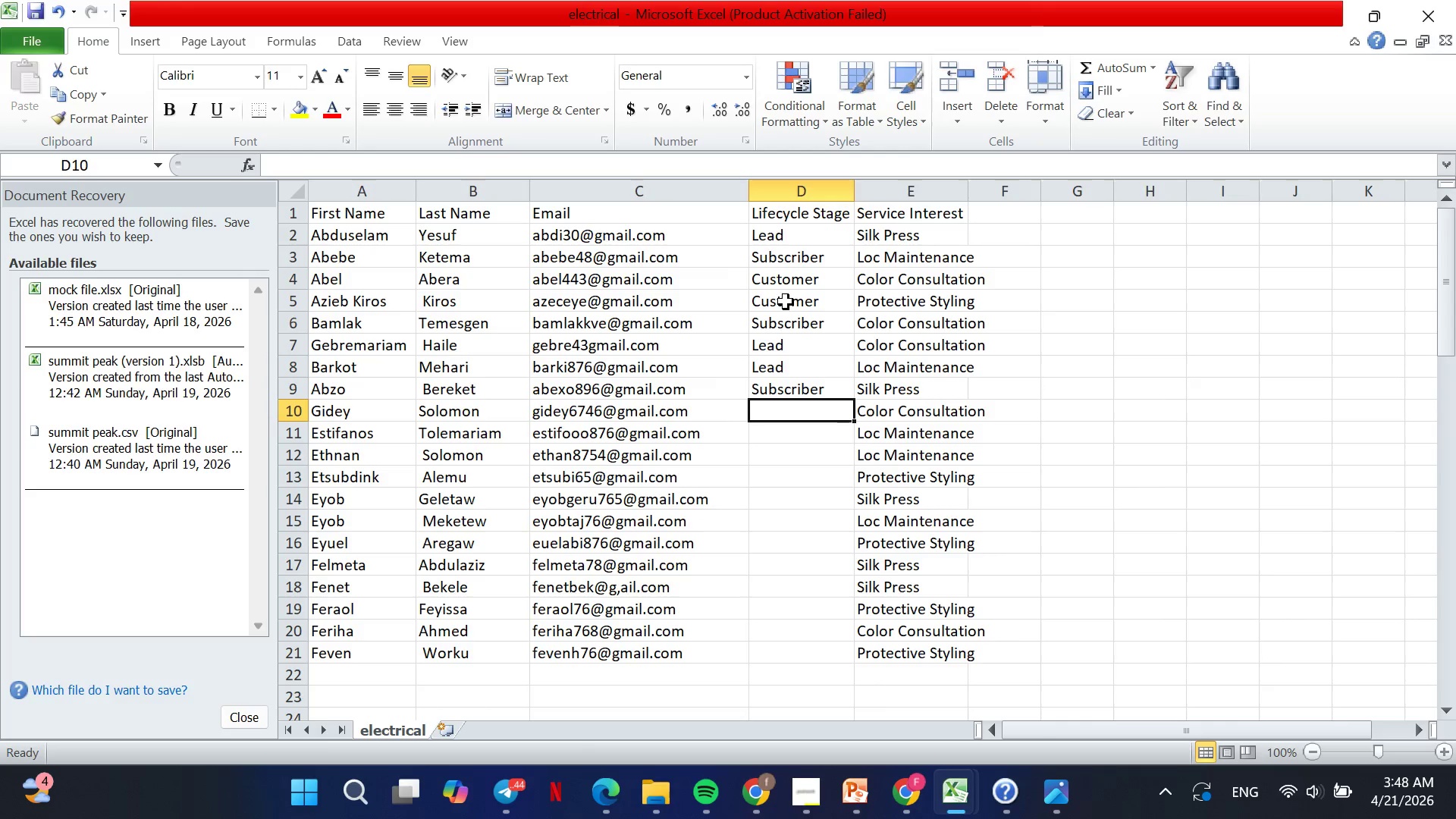 
key(Enter)
 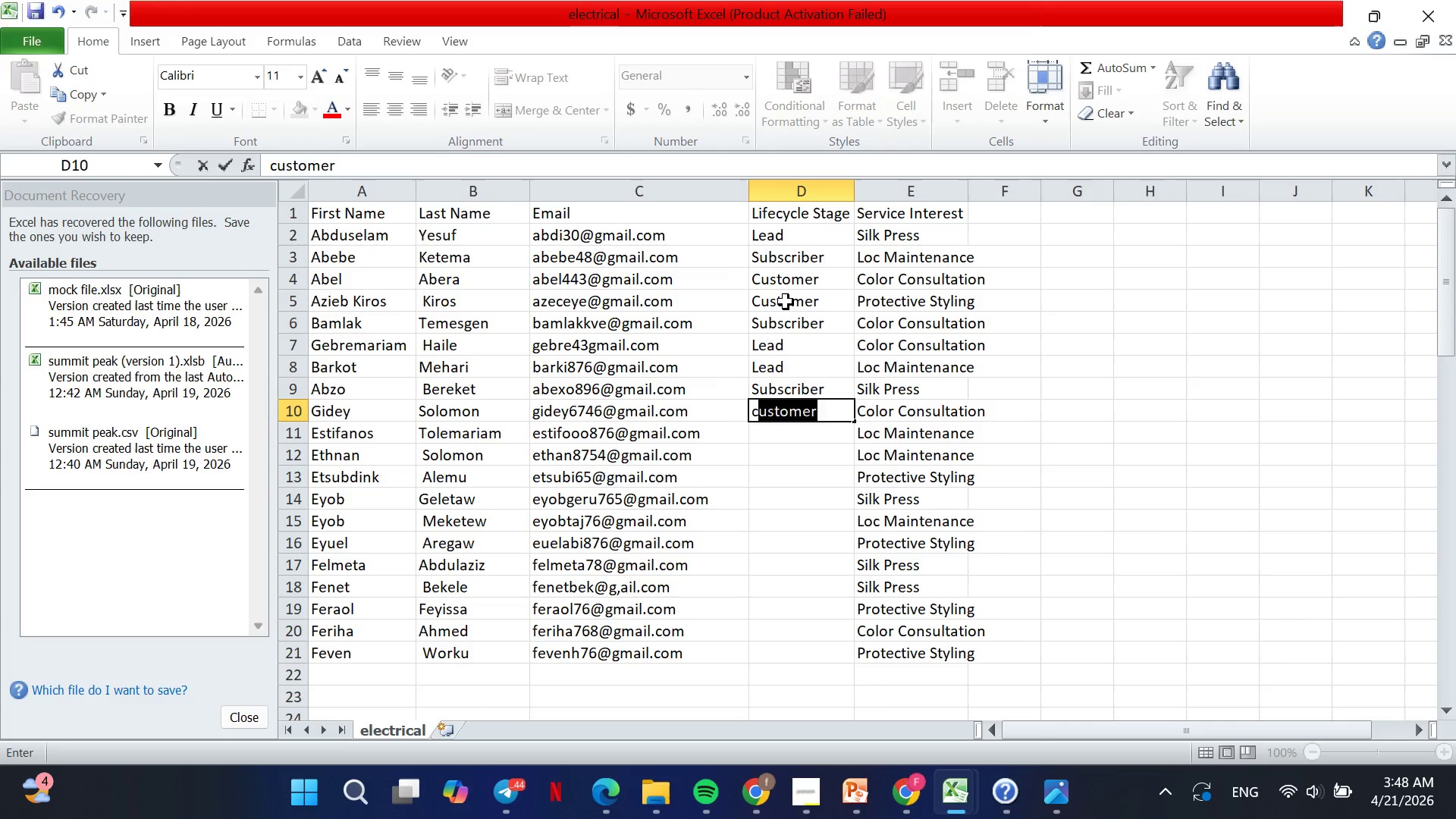 
type(ci)
key(Backspace)
type(u)
 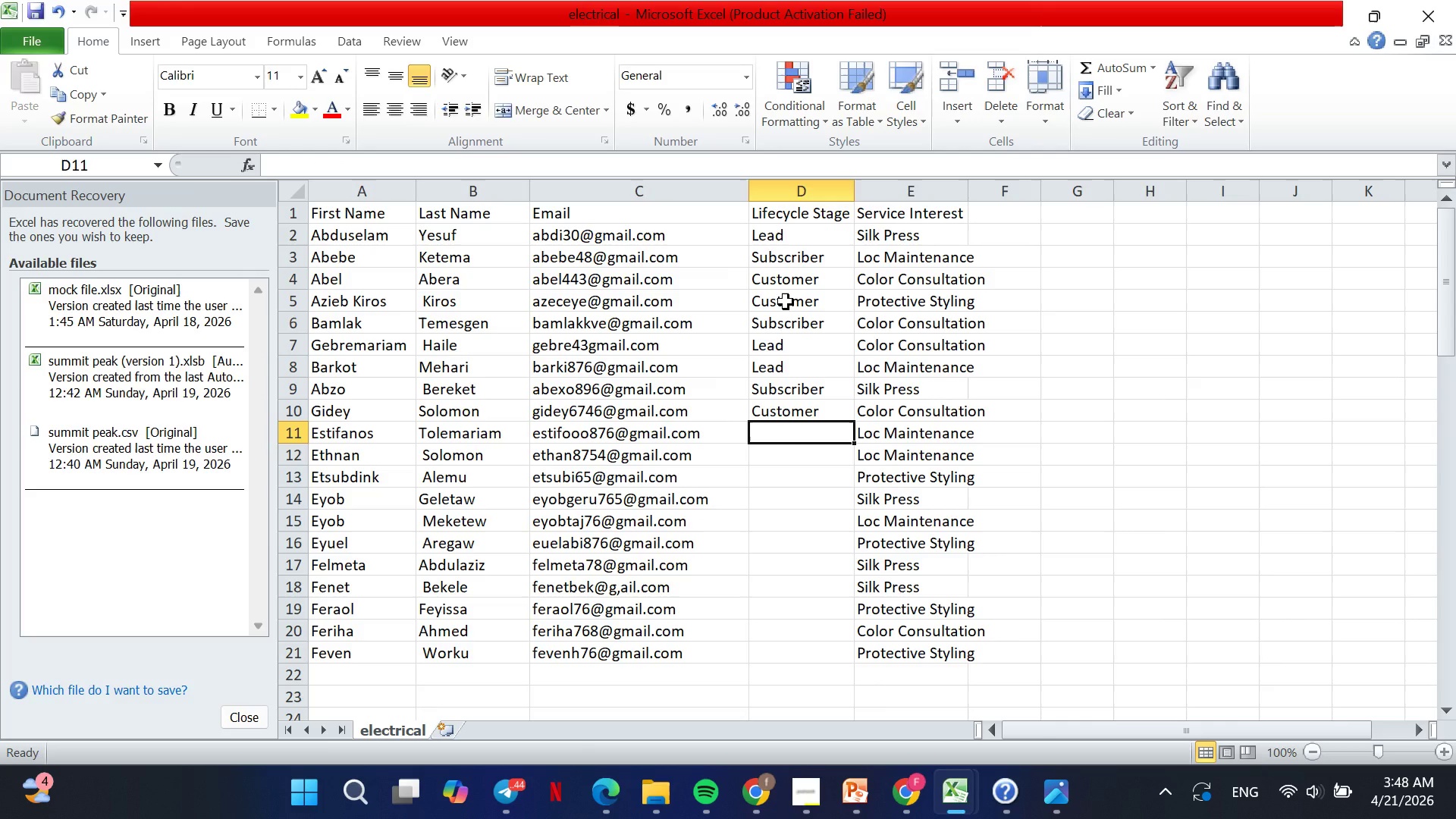 
key(Enter)
 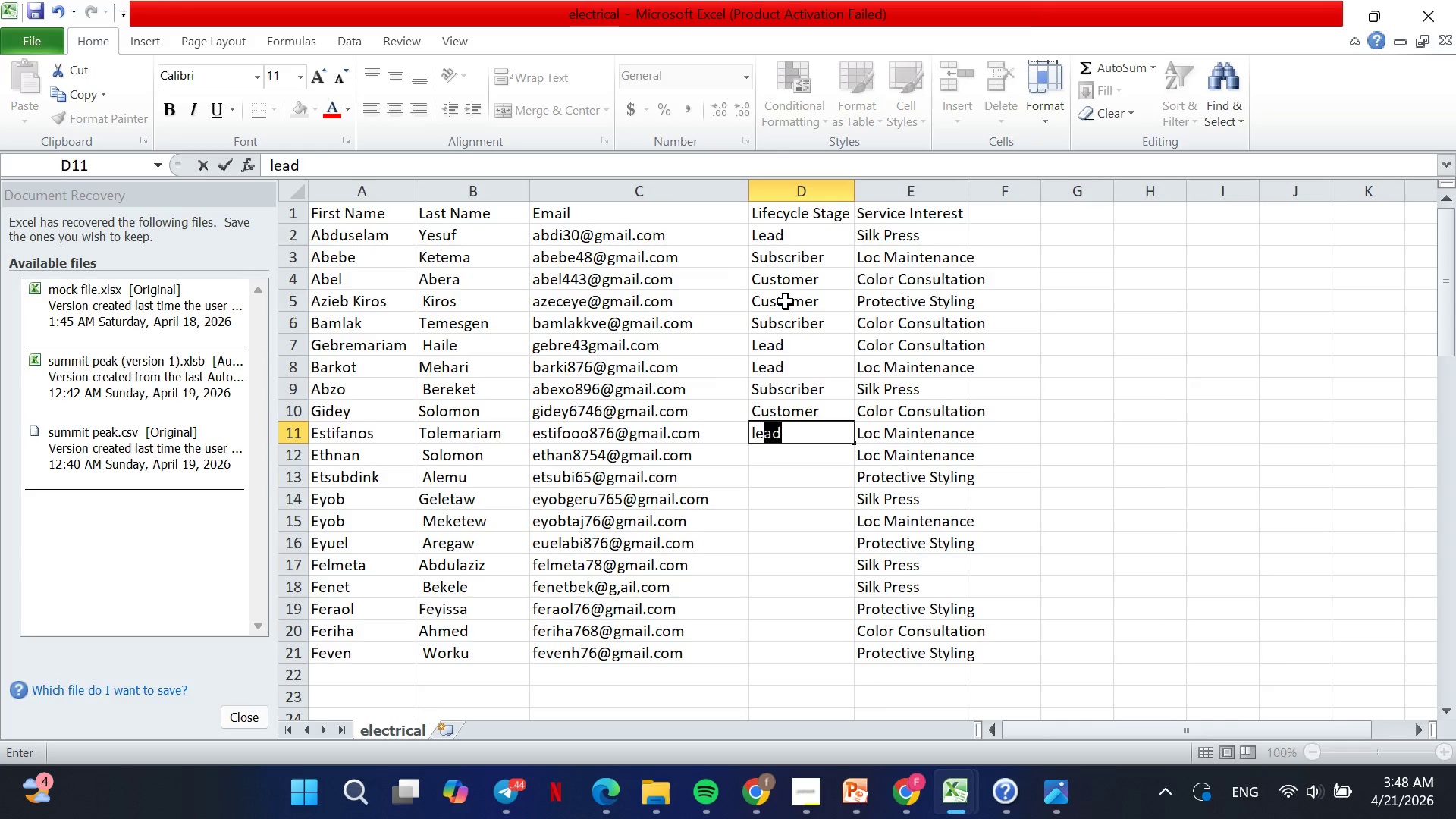 
type(le)
 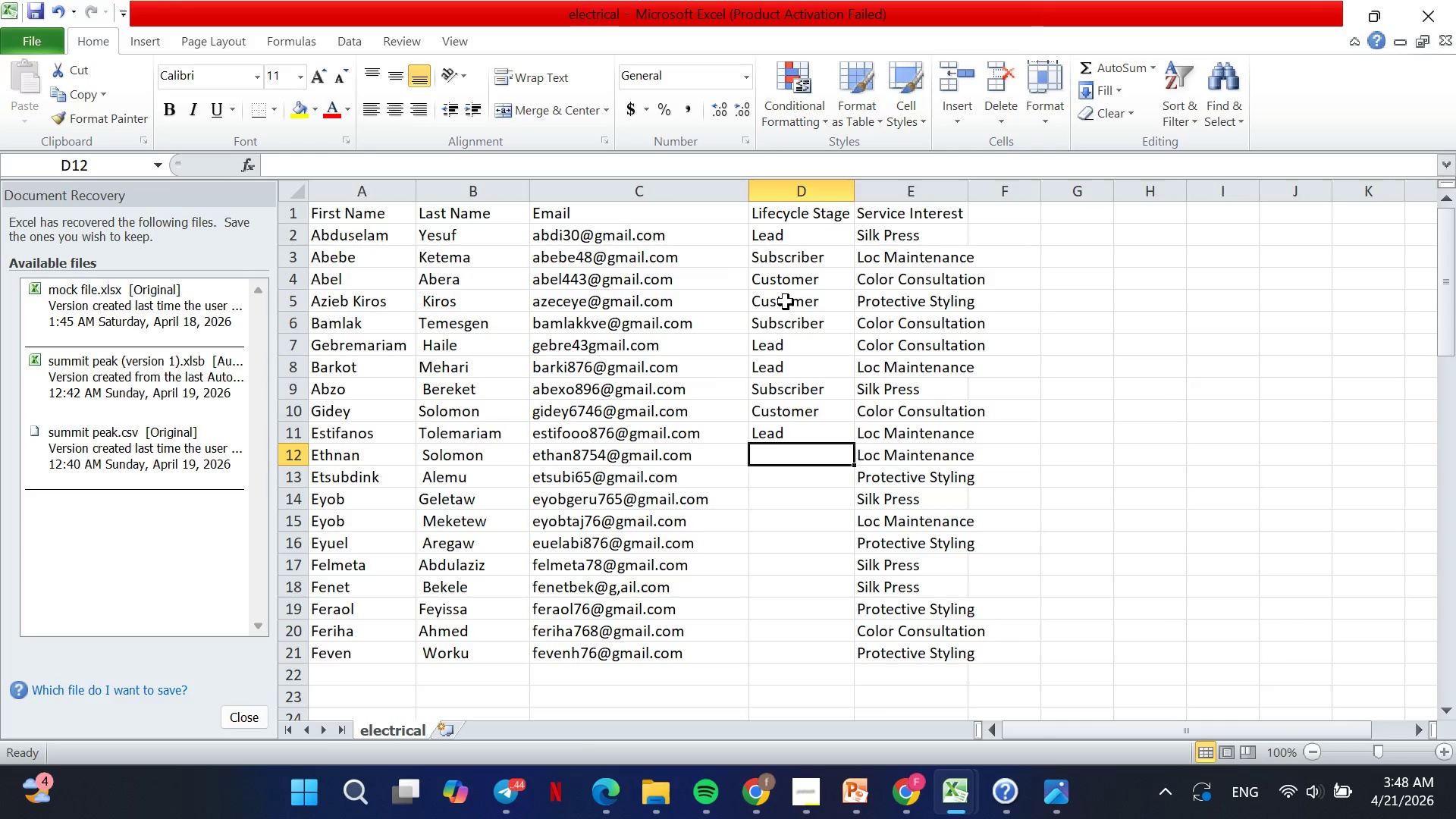 
key(Enter)
 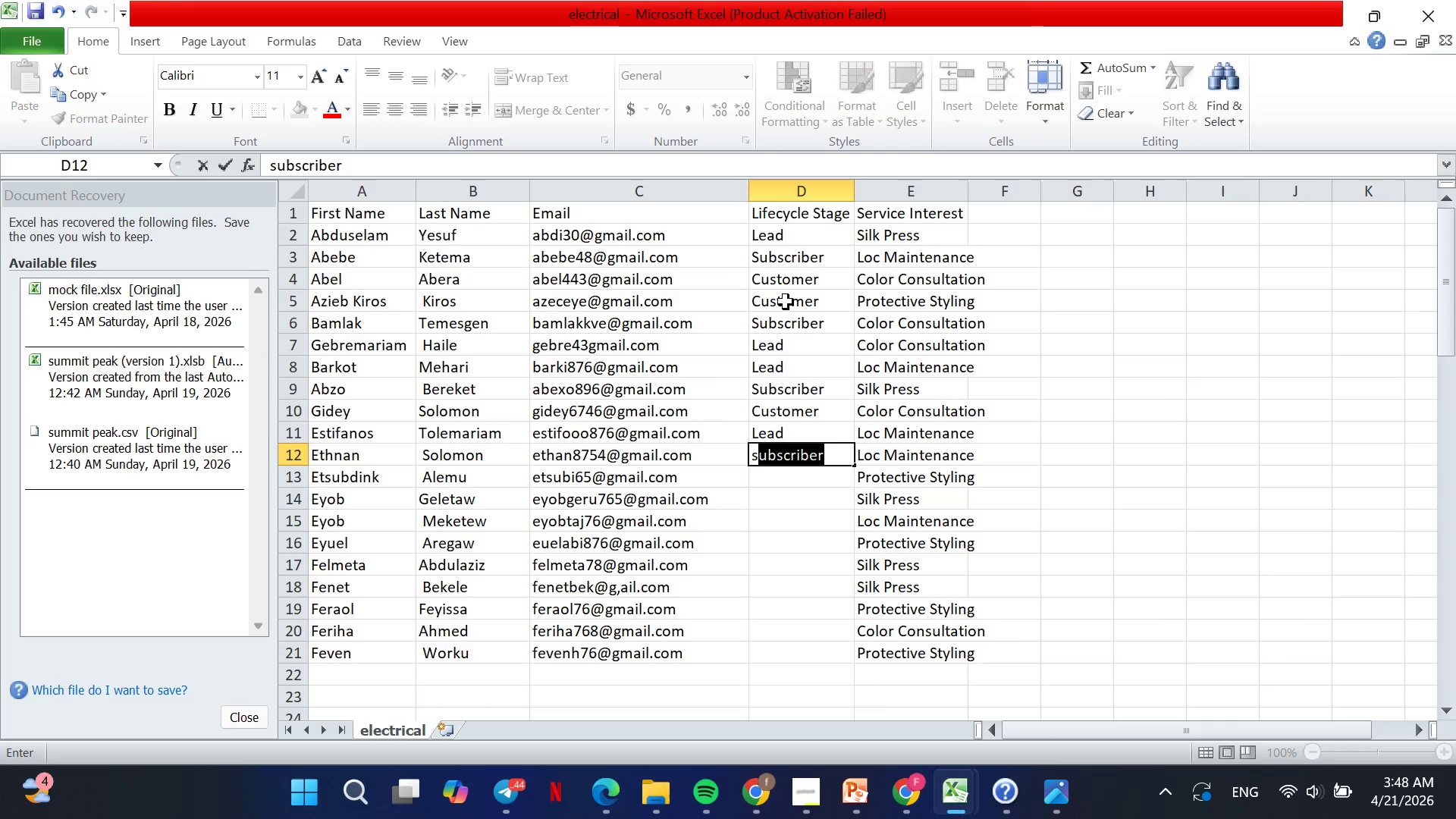 
type(su)
 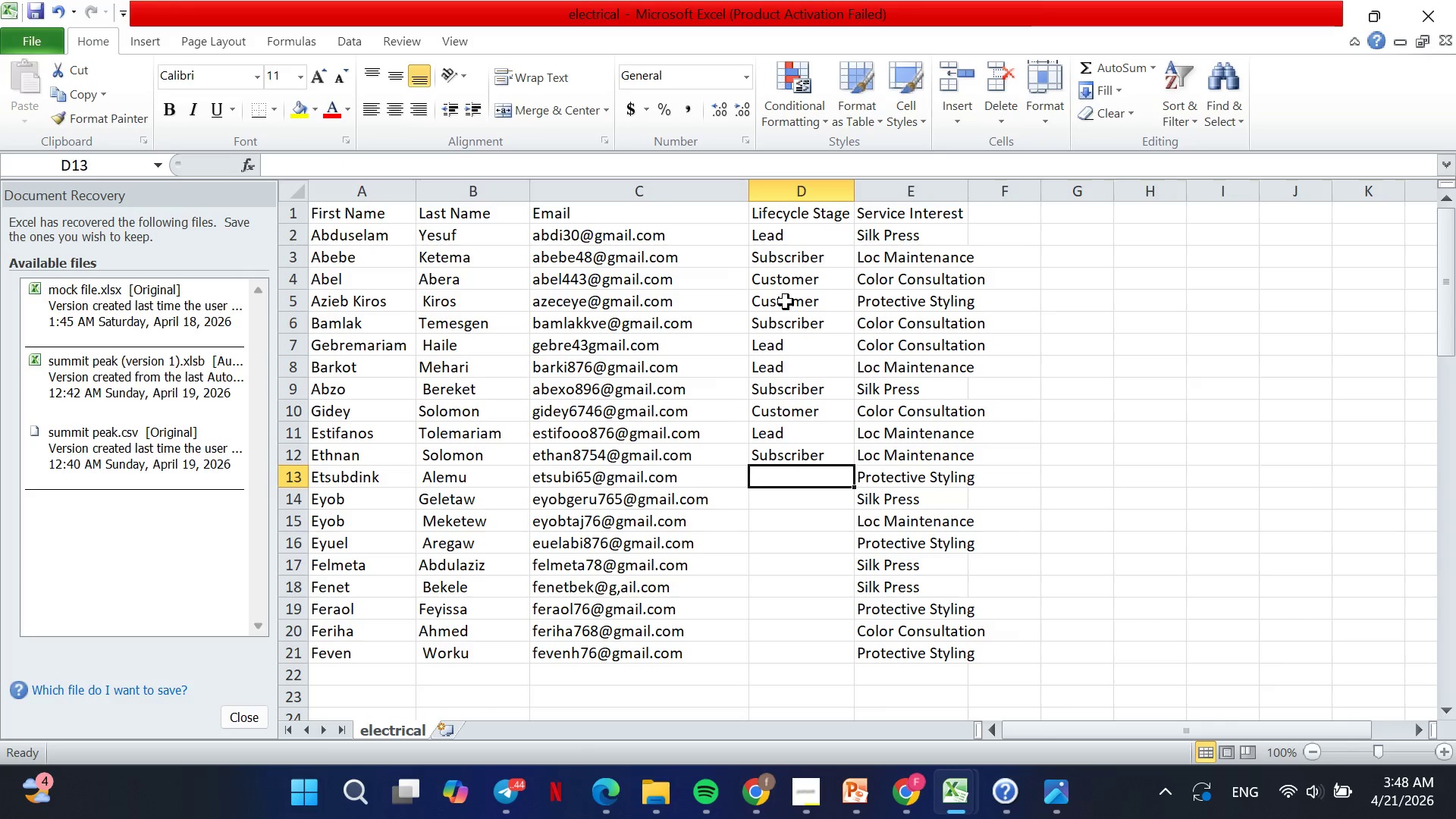 
key(Enter)
 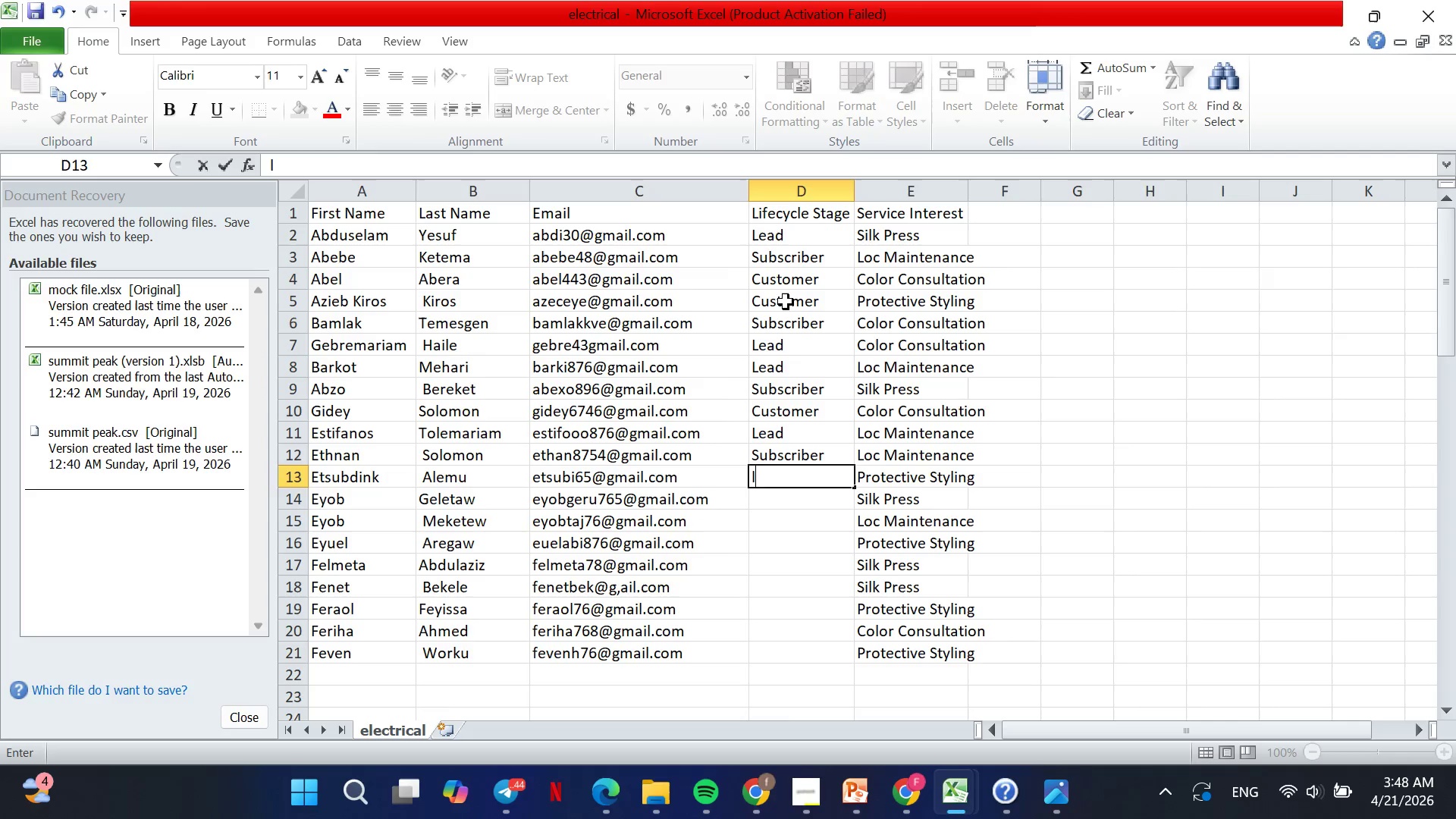 
type(le)
 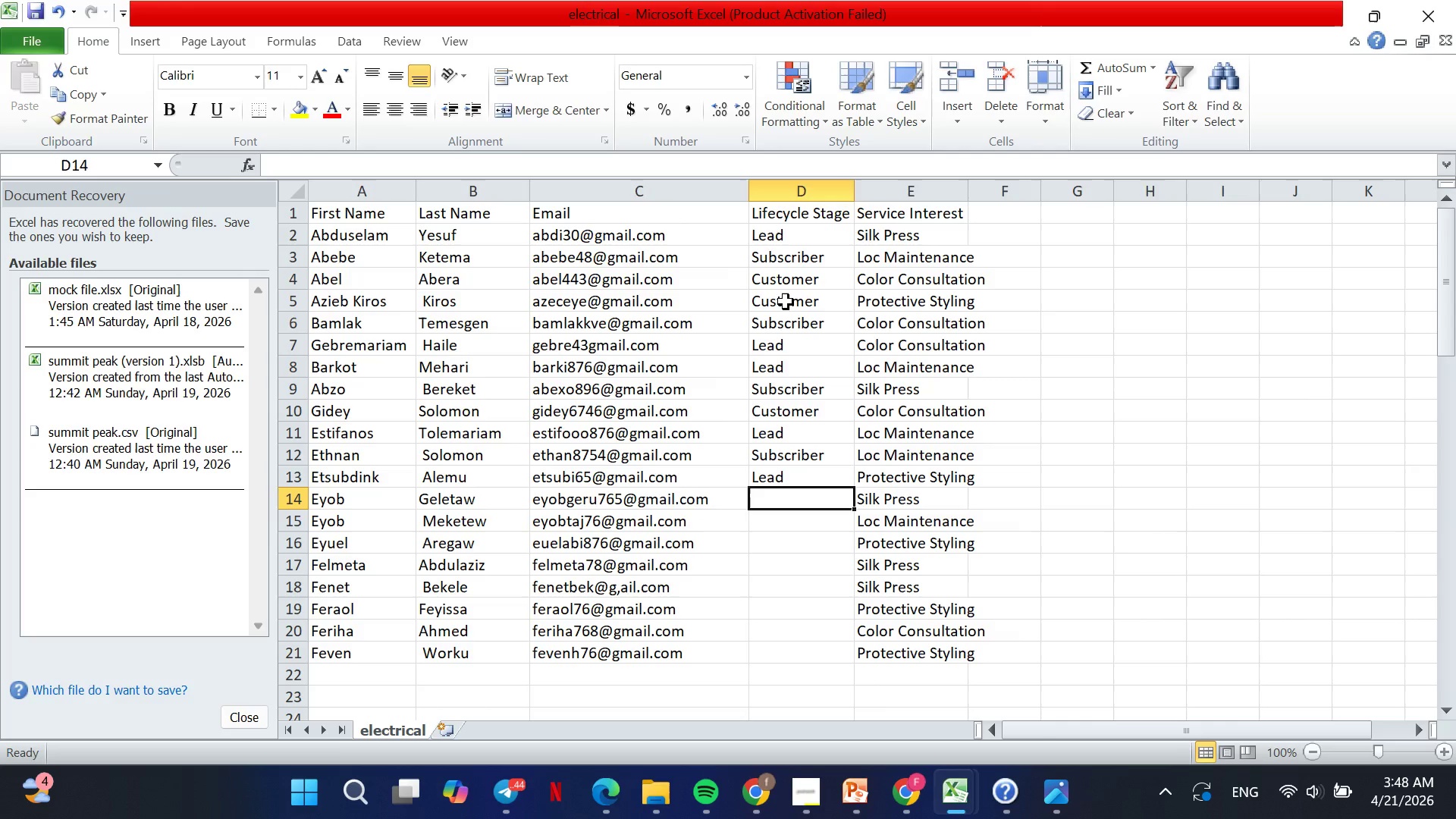 
key(Enter)
 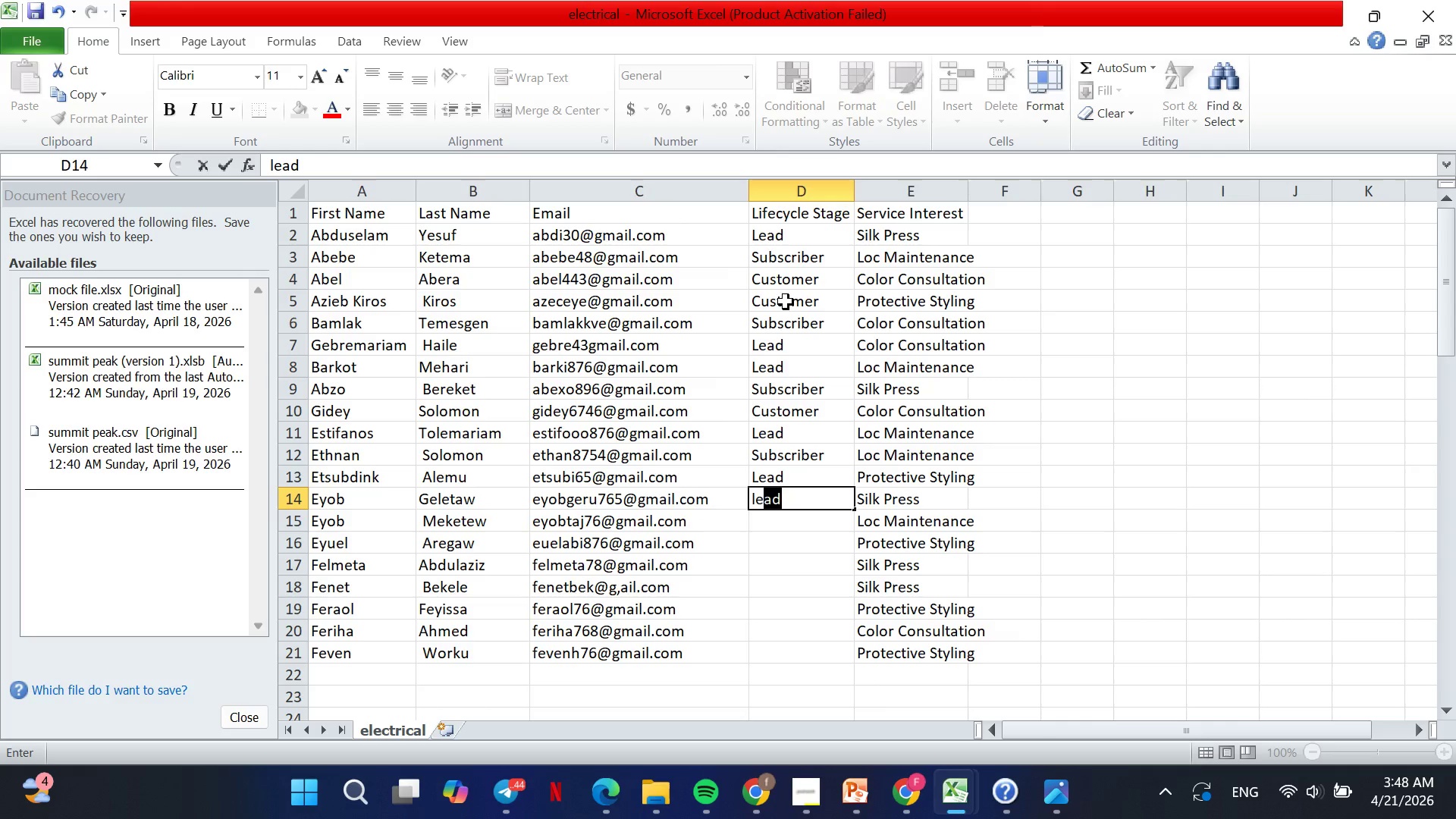 
type(le)
 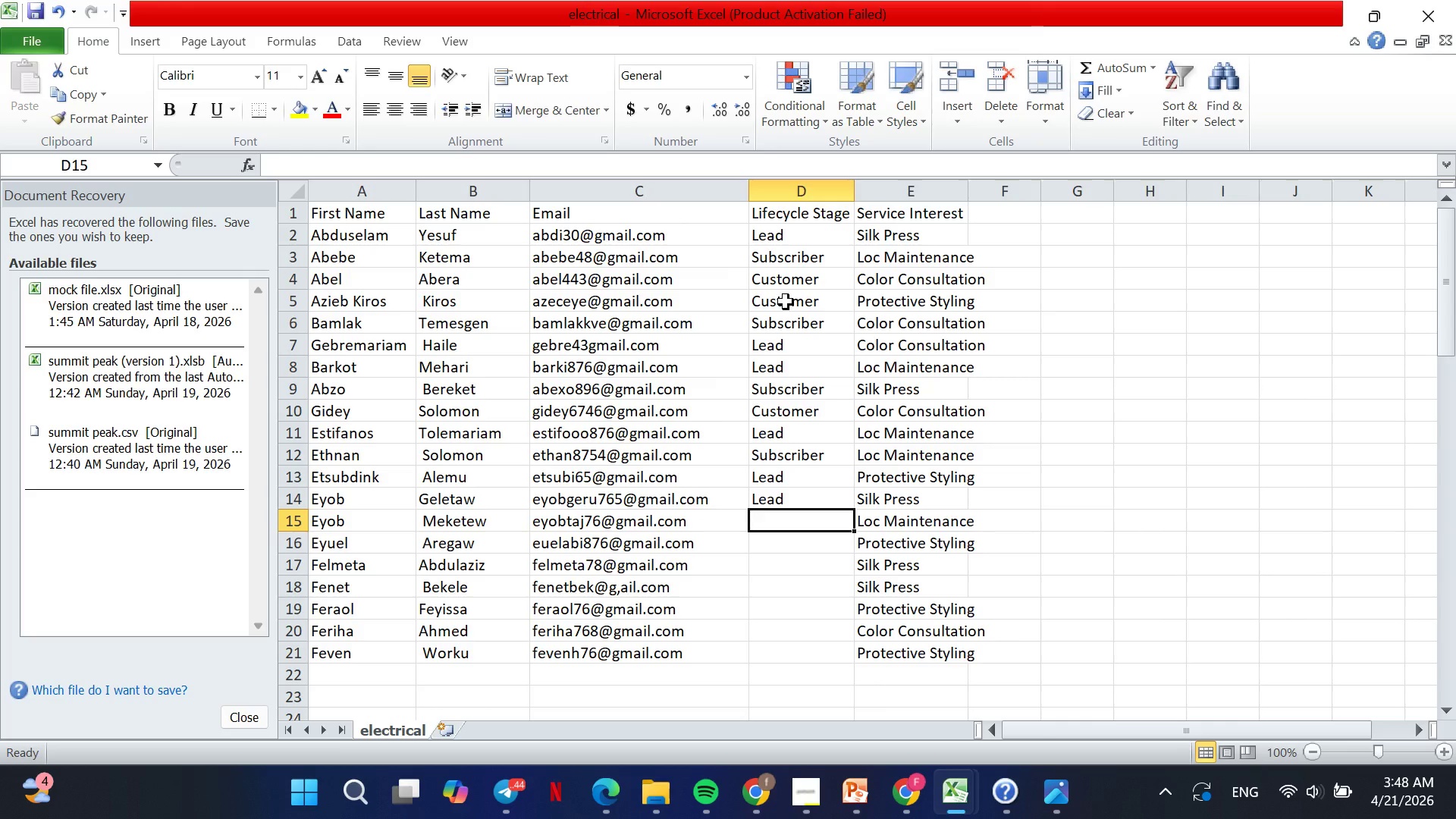 
key(Enter)
 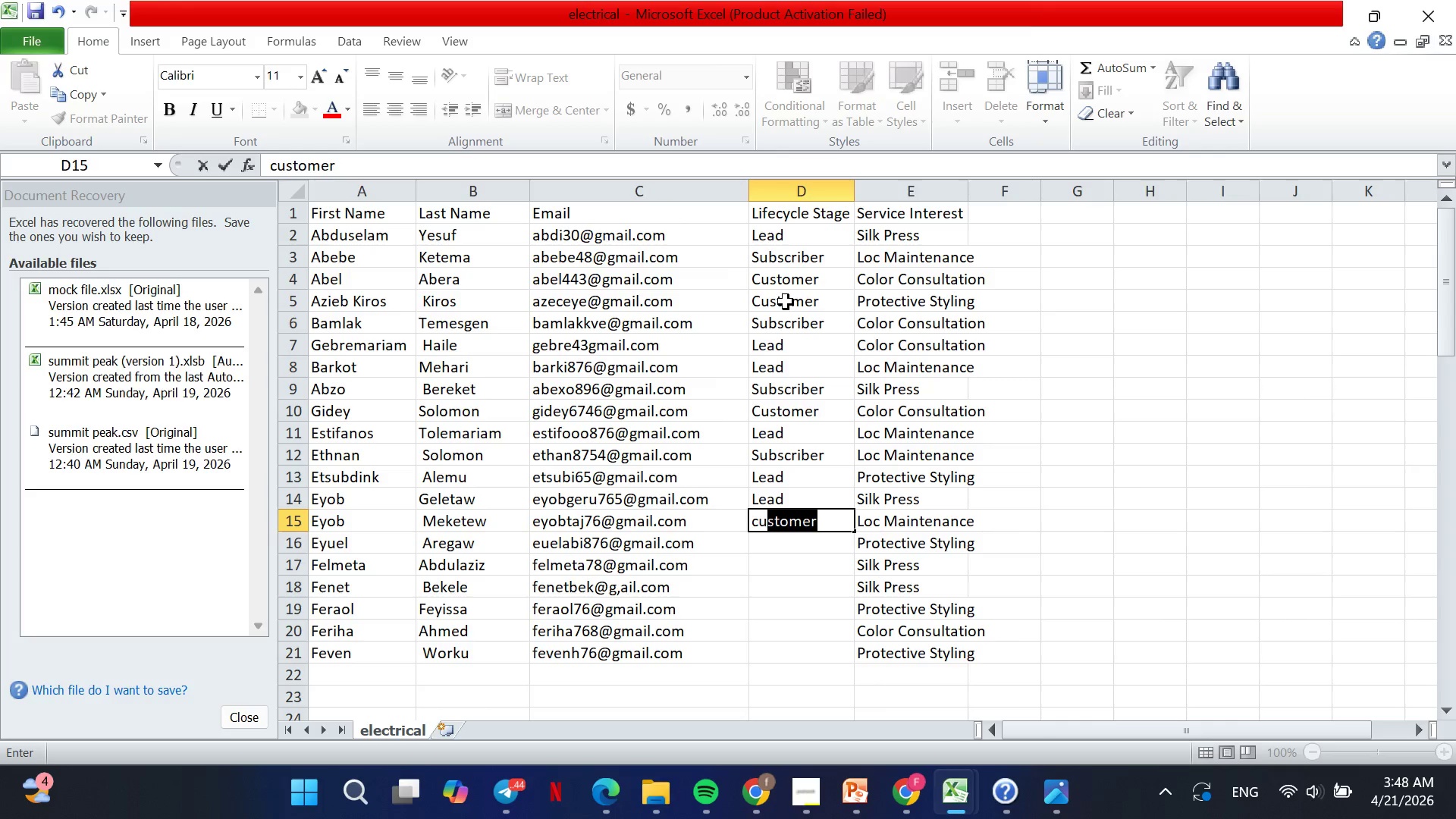 
type(cu)
 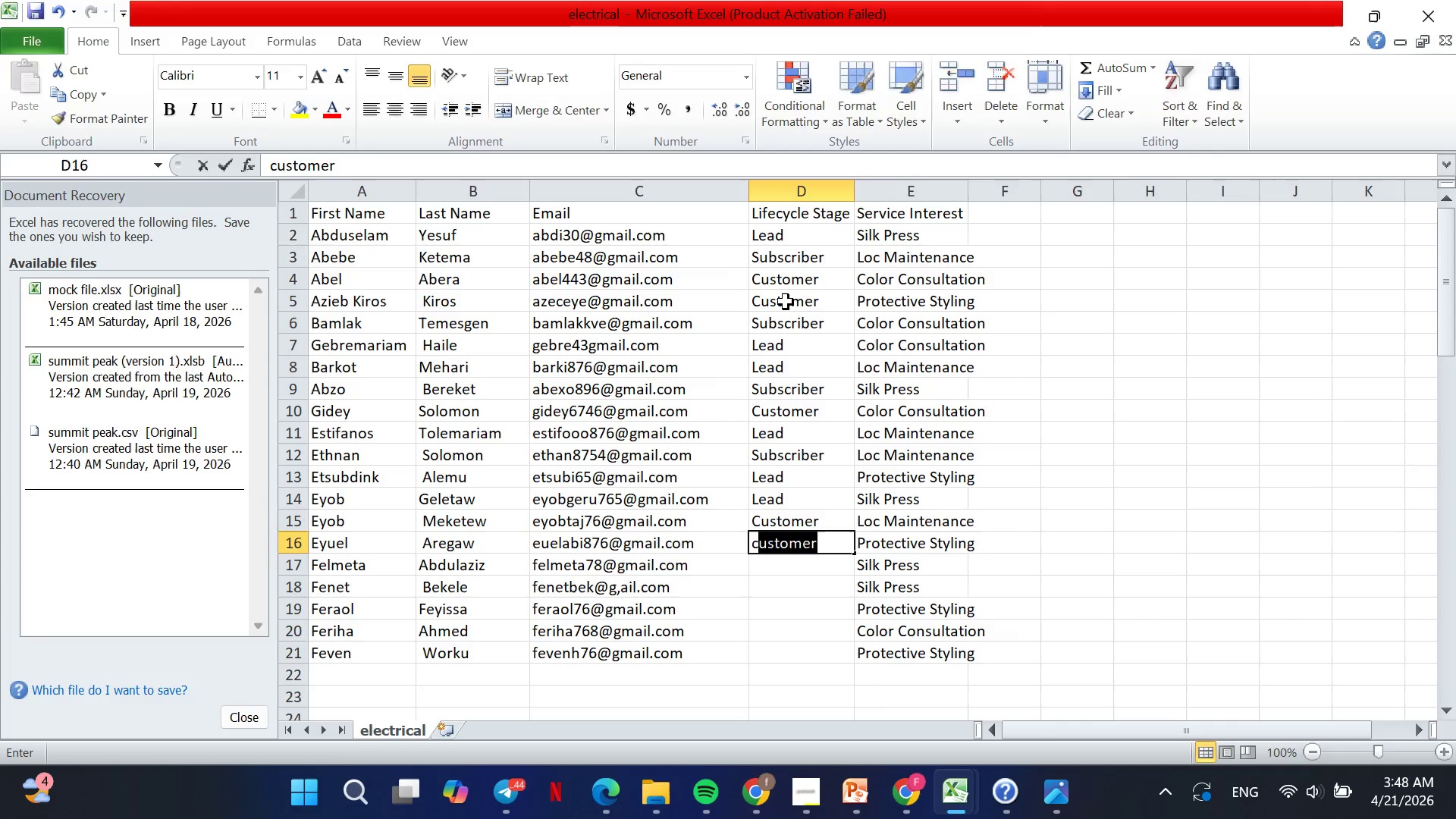 
key(Enter)
 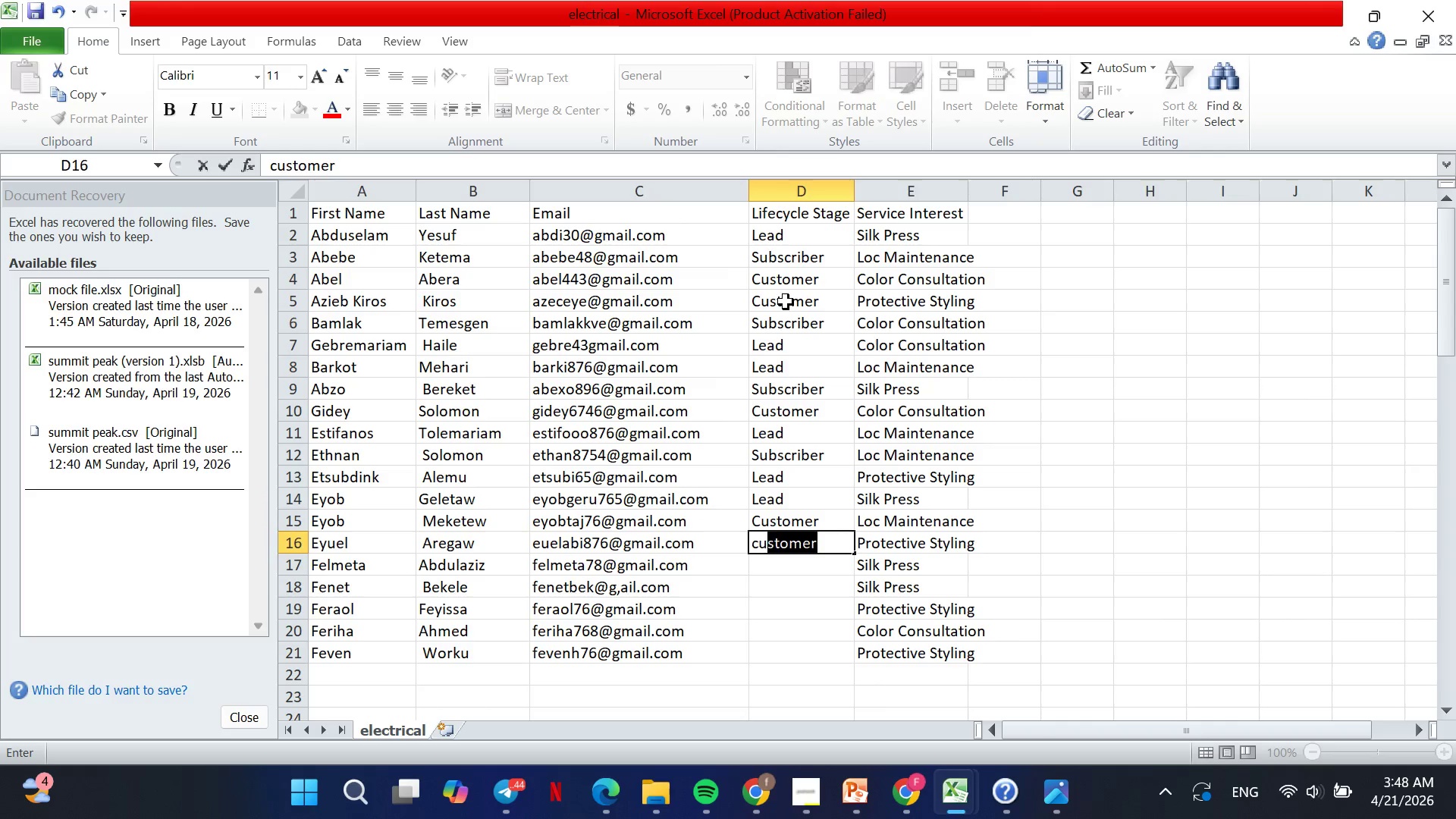 
type(cu)
 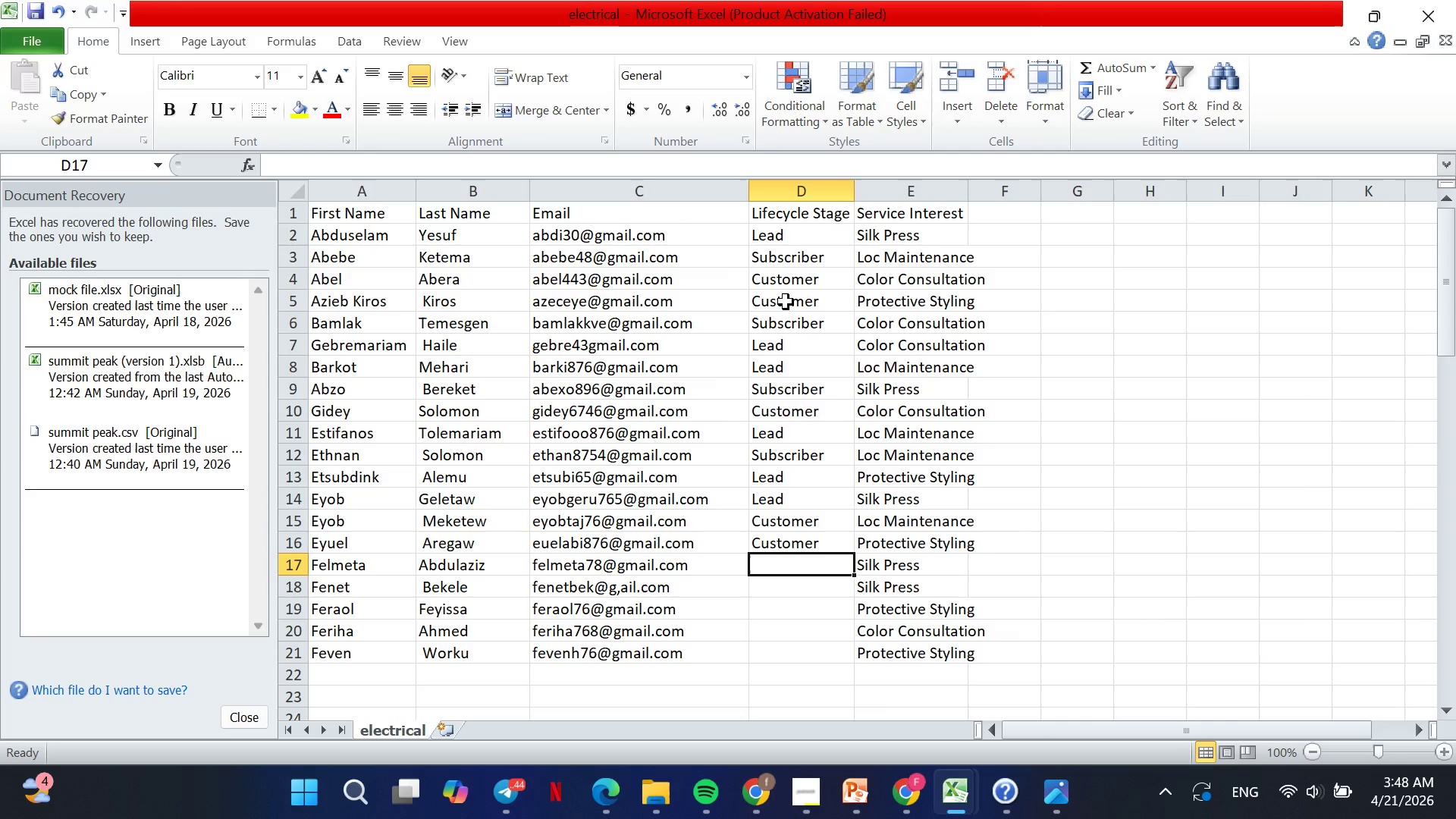 
key(Enter)
 